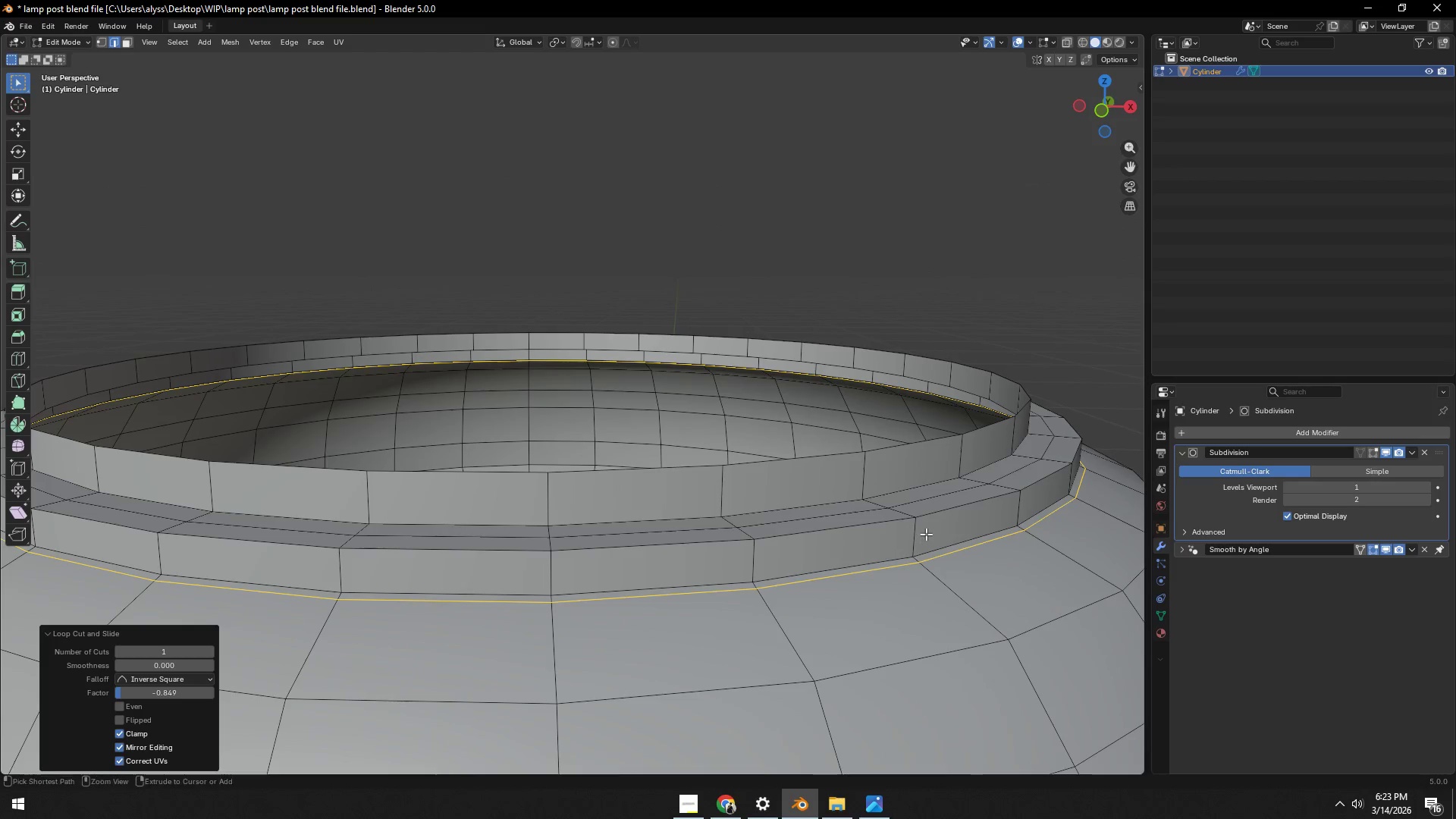 
key(Control+R)
 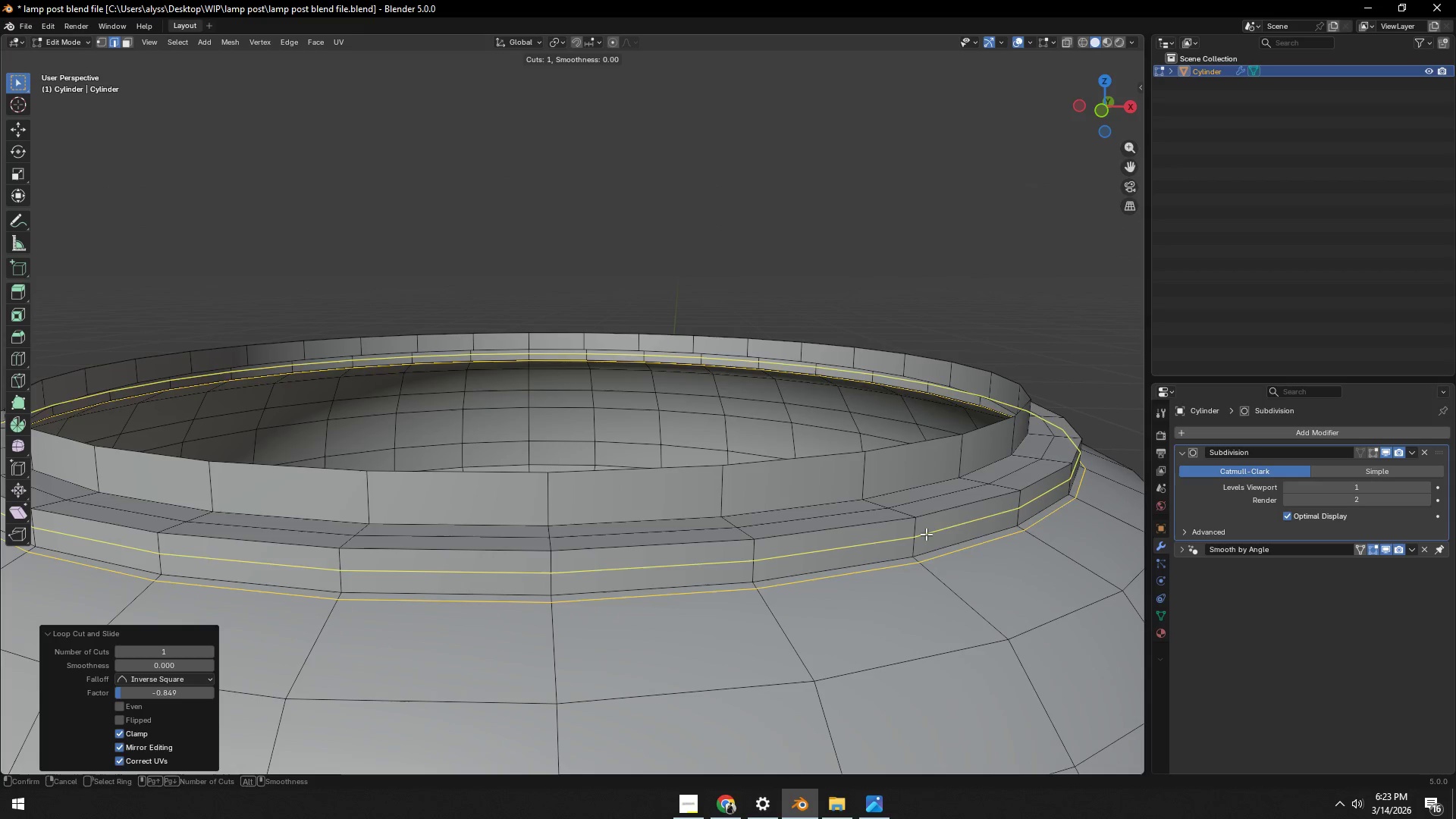 
left_click([926, 534])
 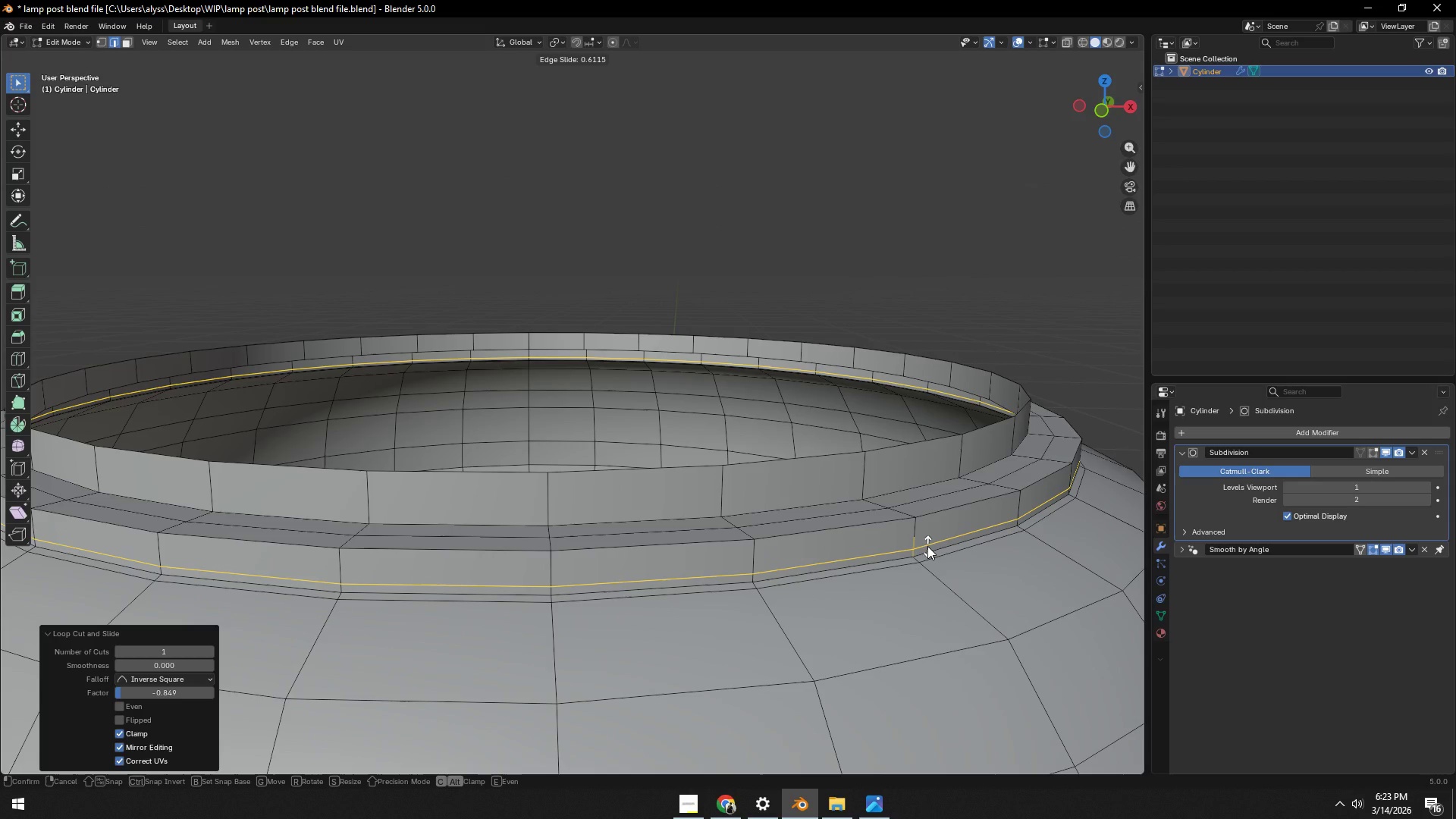 
left_click([927, 546])
 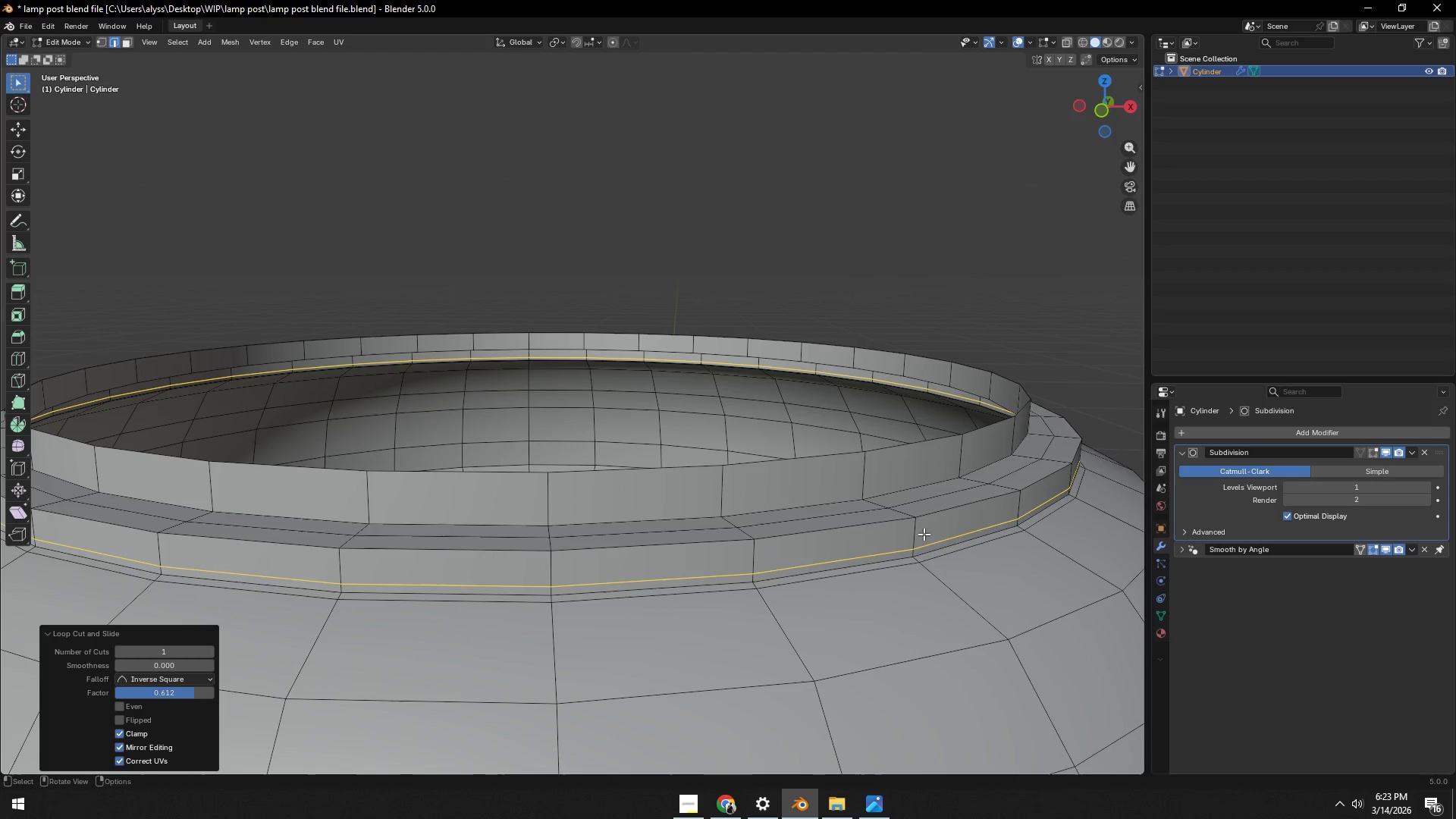 
key(Control+R)
 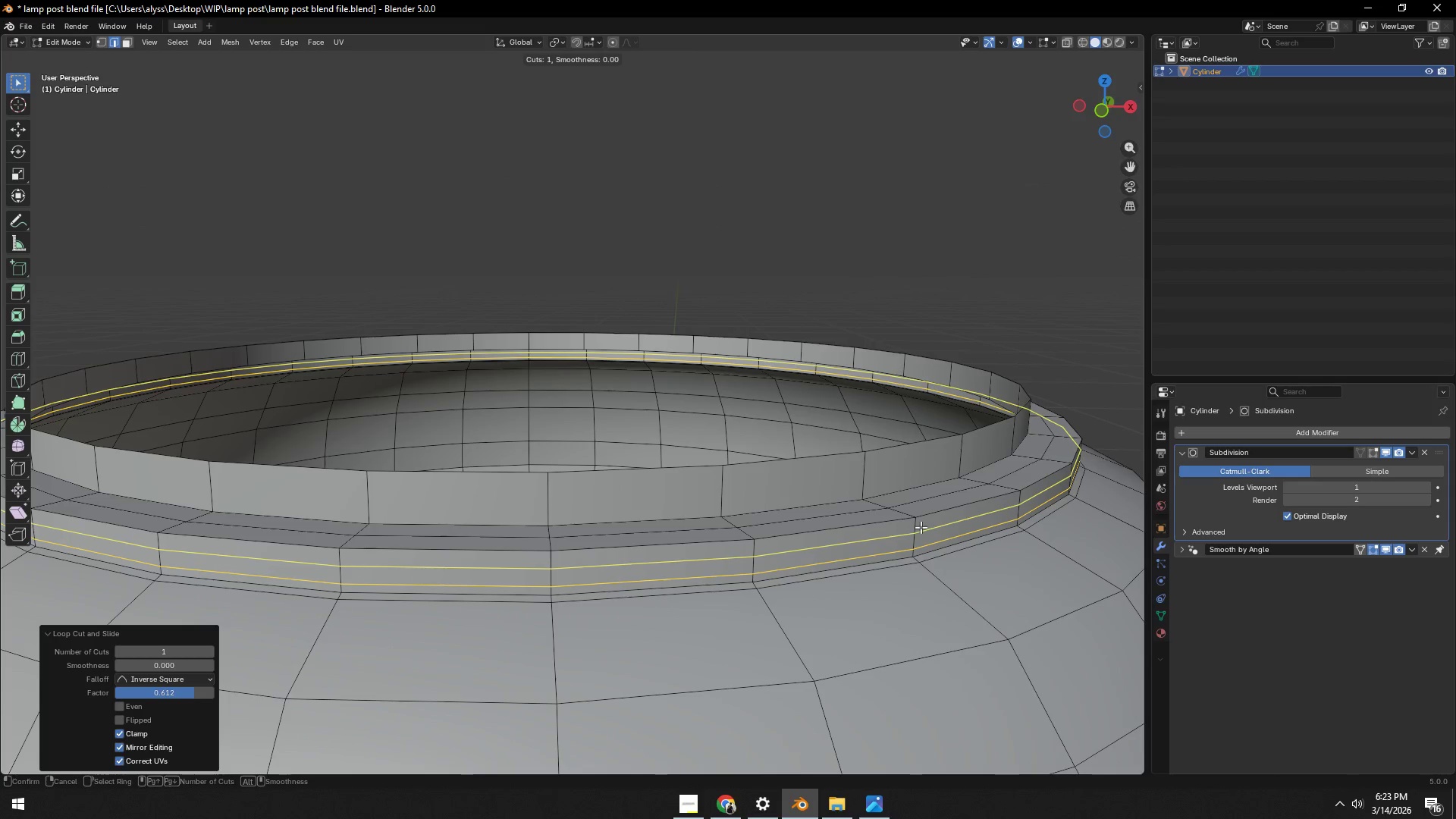 
left_click([921, 527])
 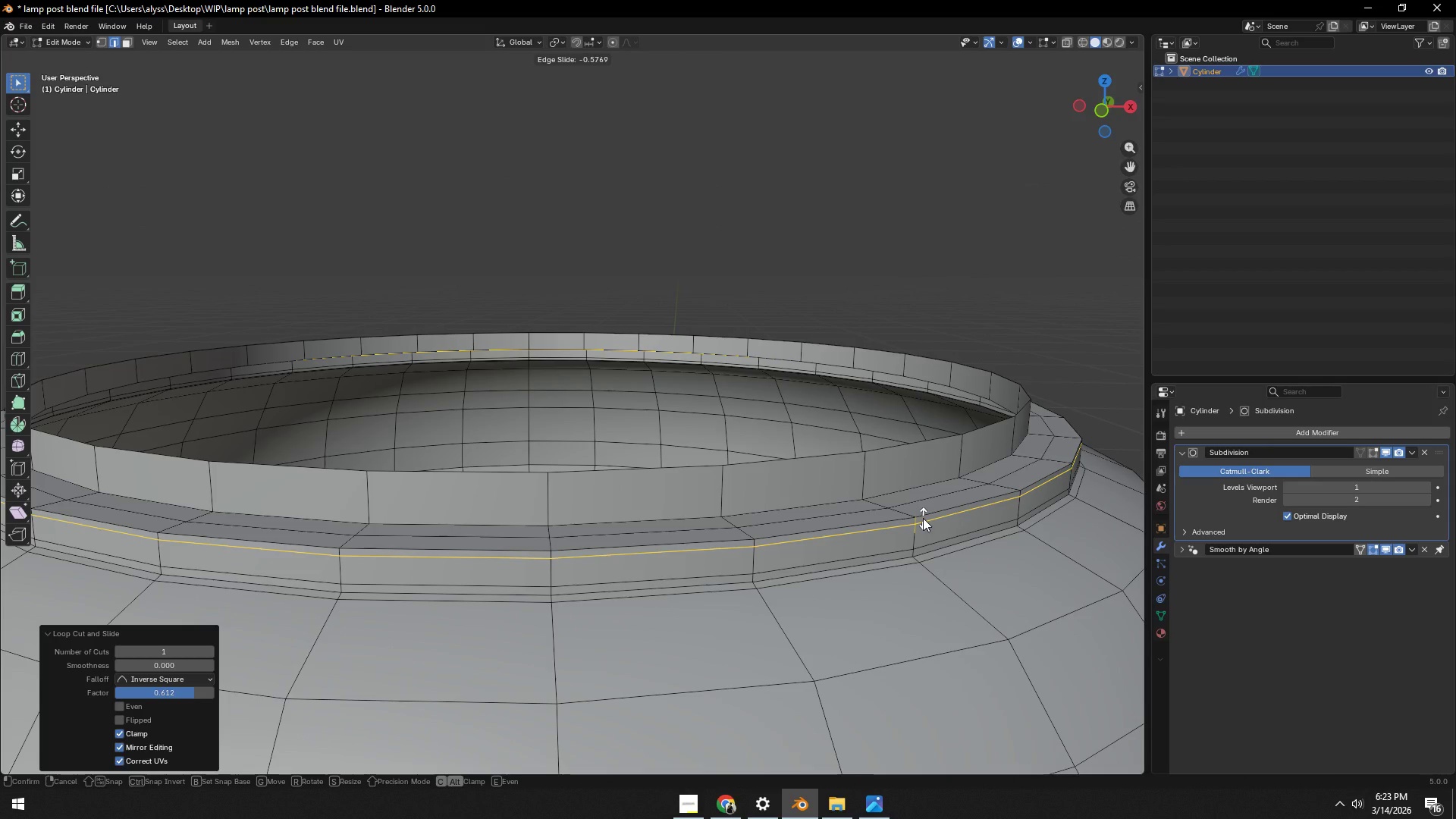 
left_click([923, 518])
 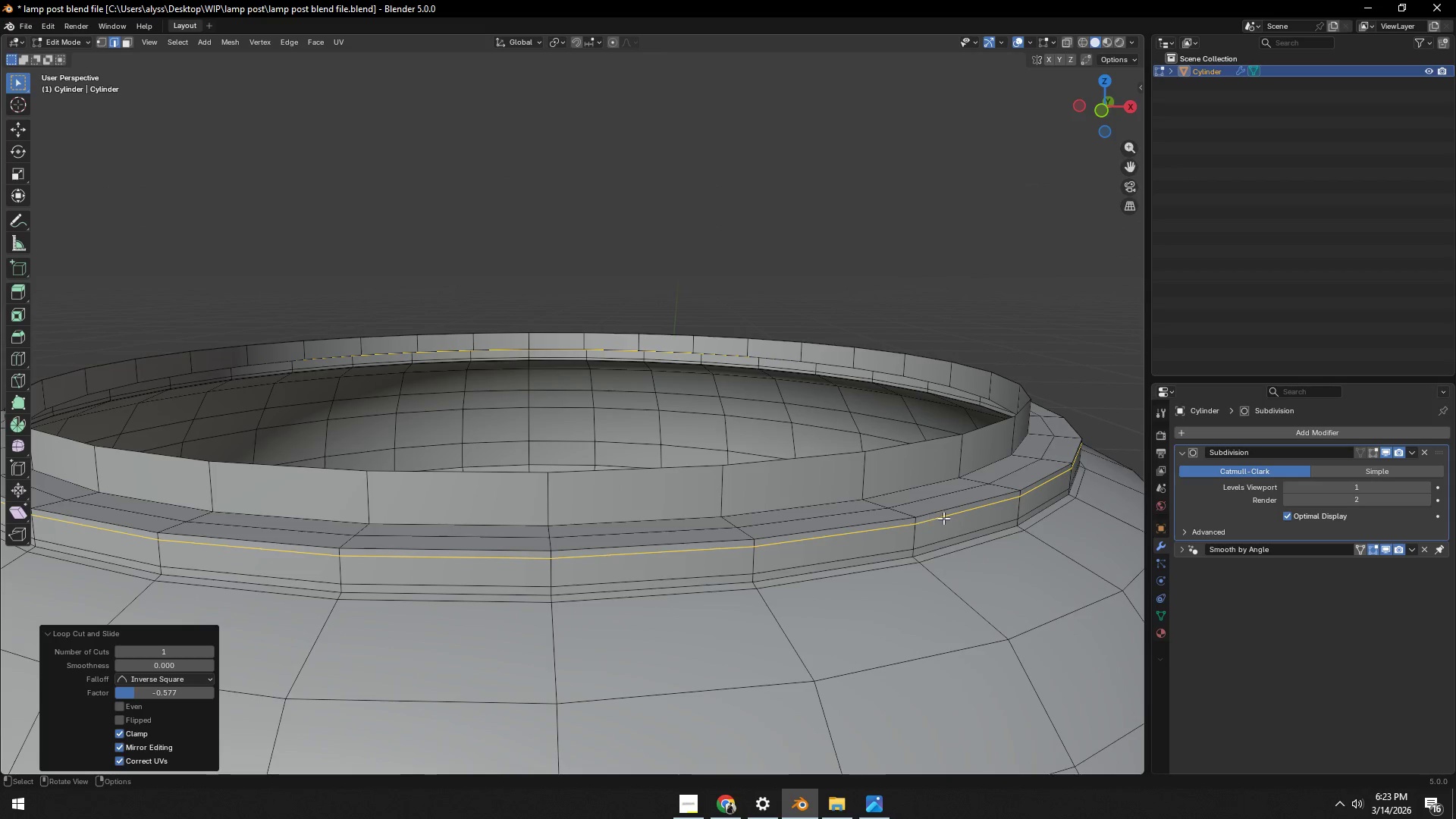 
key(Tab)
 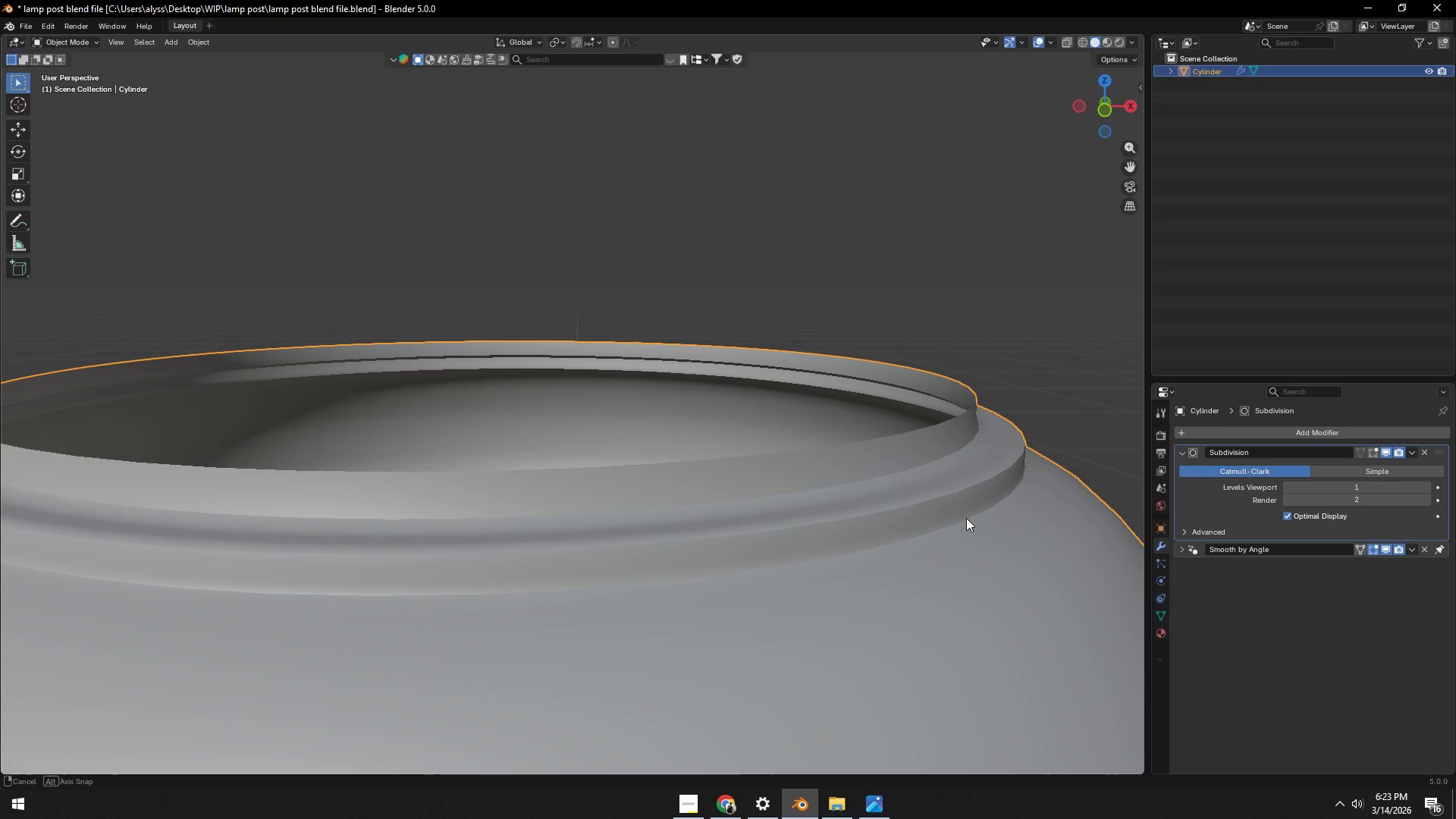 
key(Tab)
 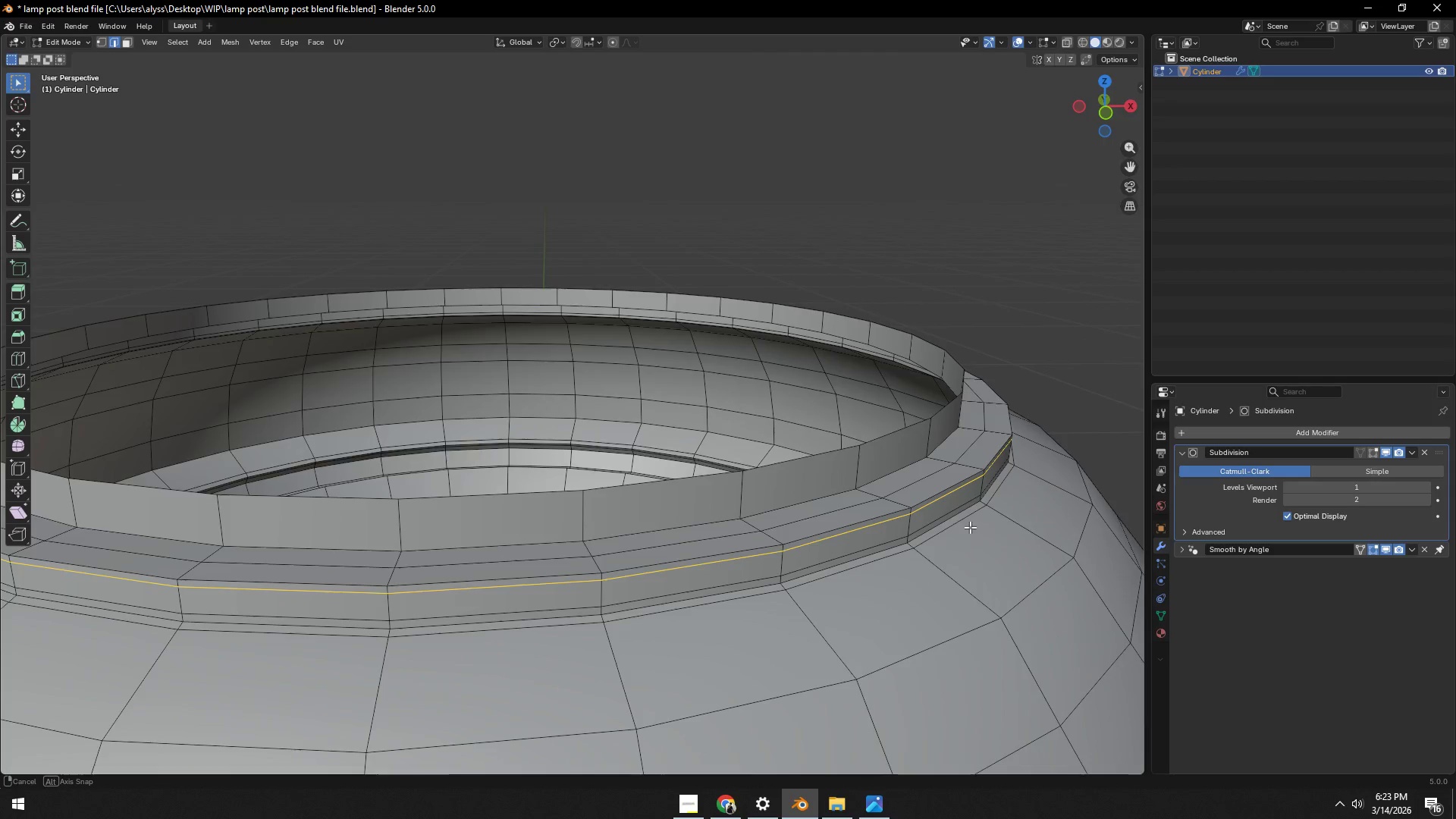 
key(Tab)
 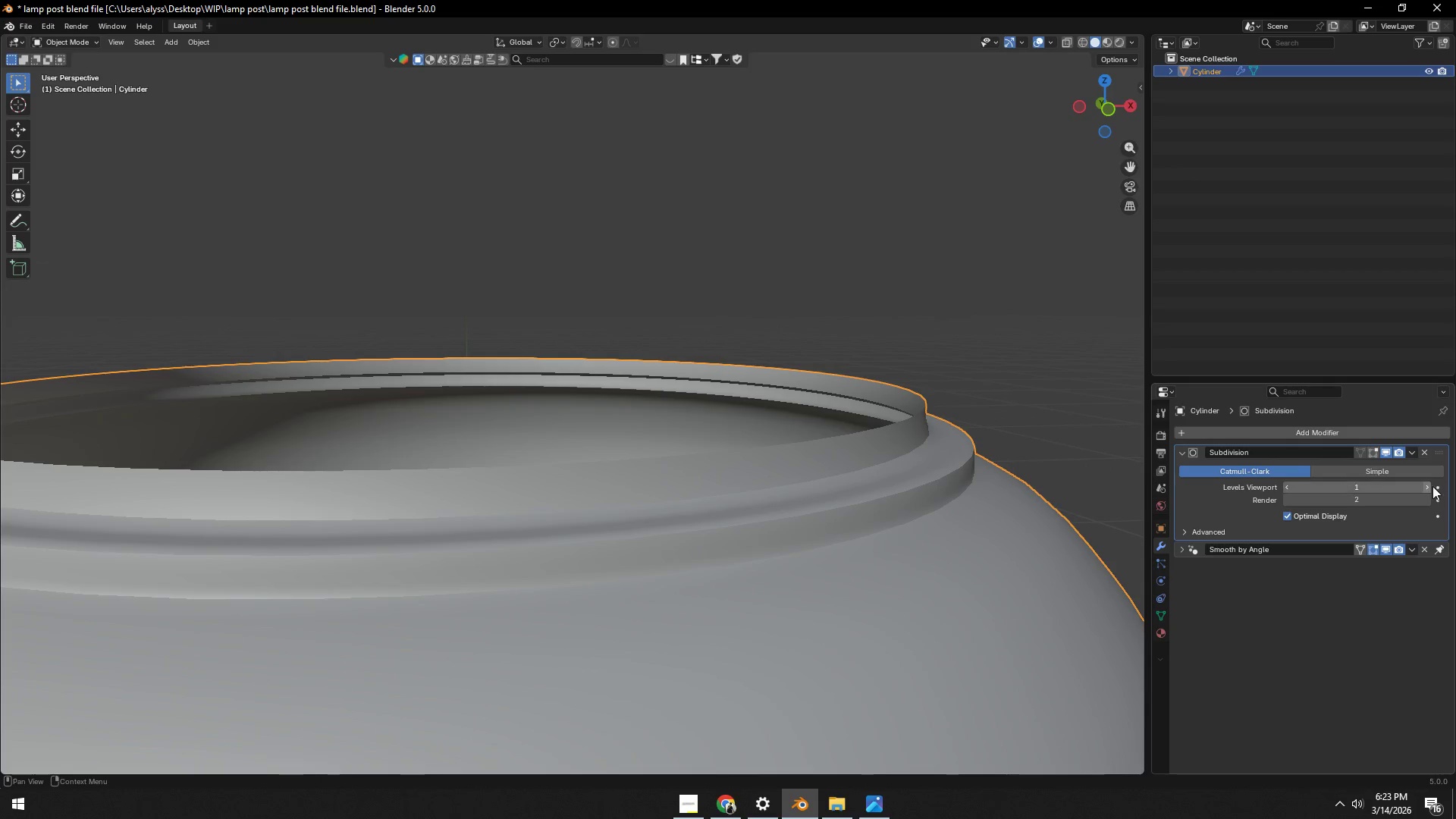 
left_click([1428, 488])
 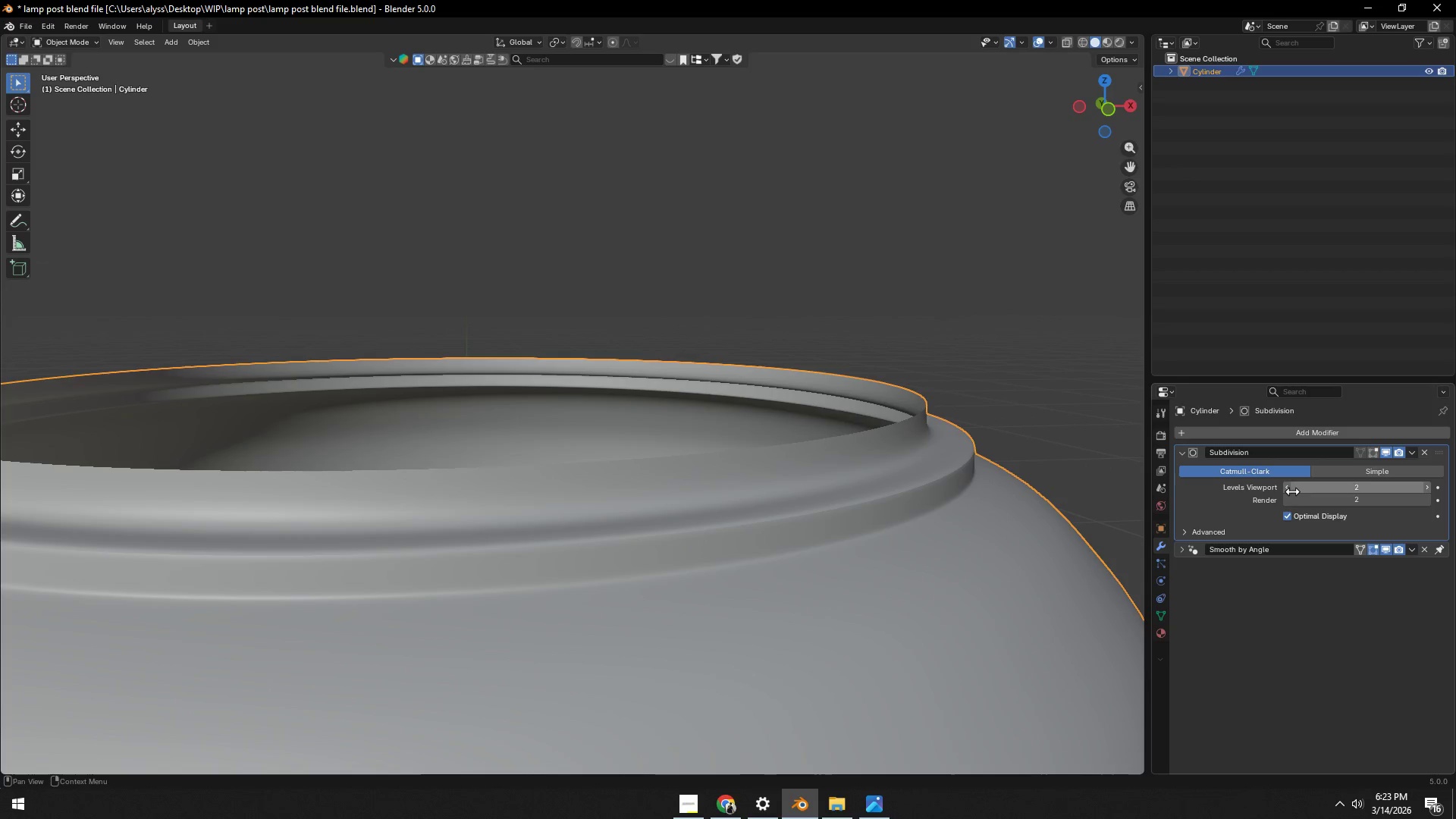 
left_click([1289, 489])
 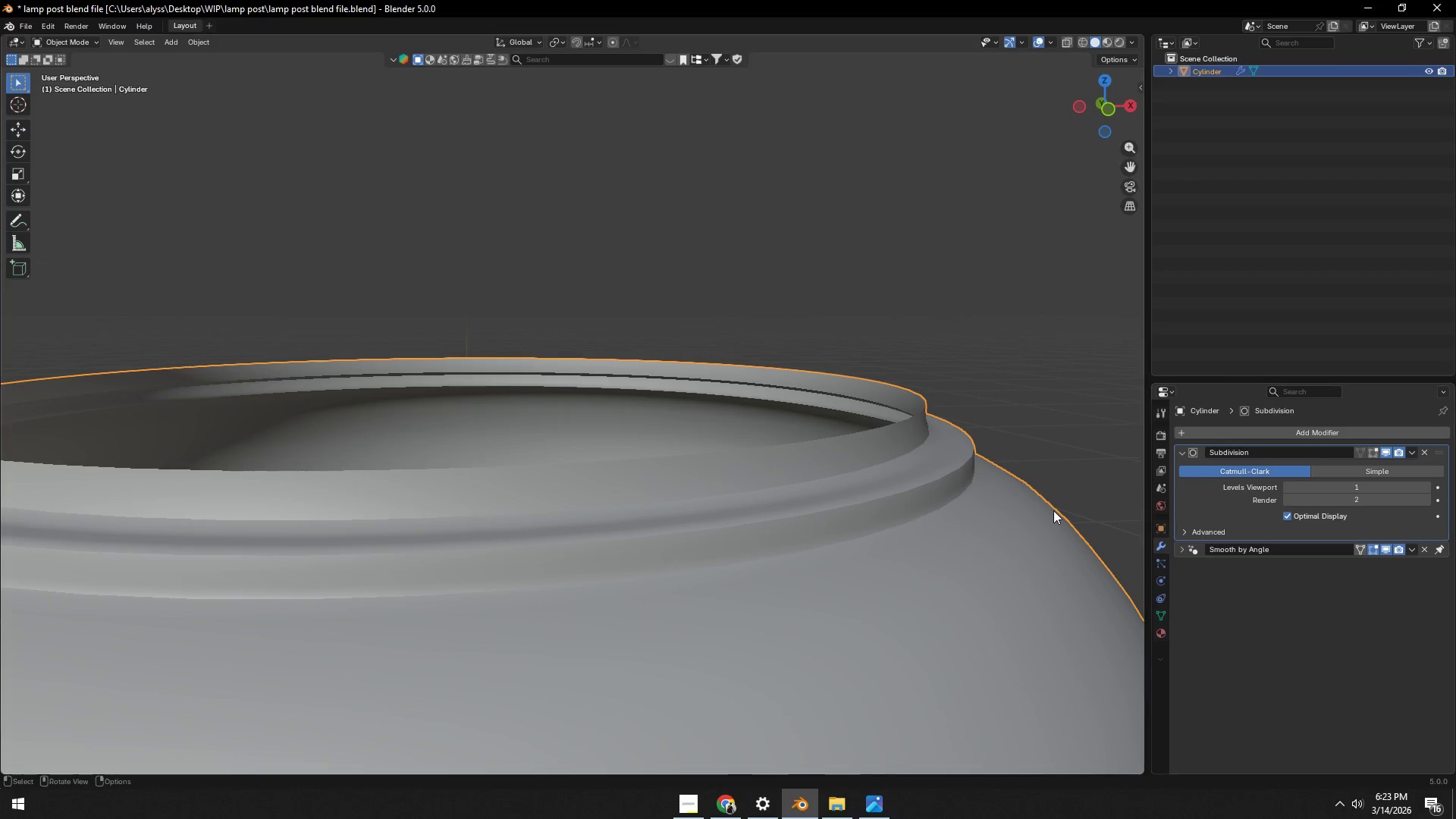 
key(Tab)
 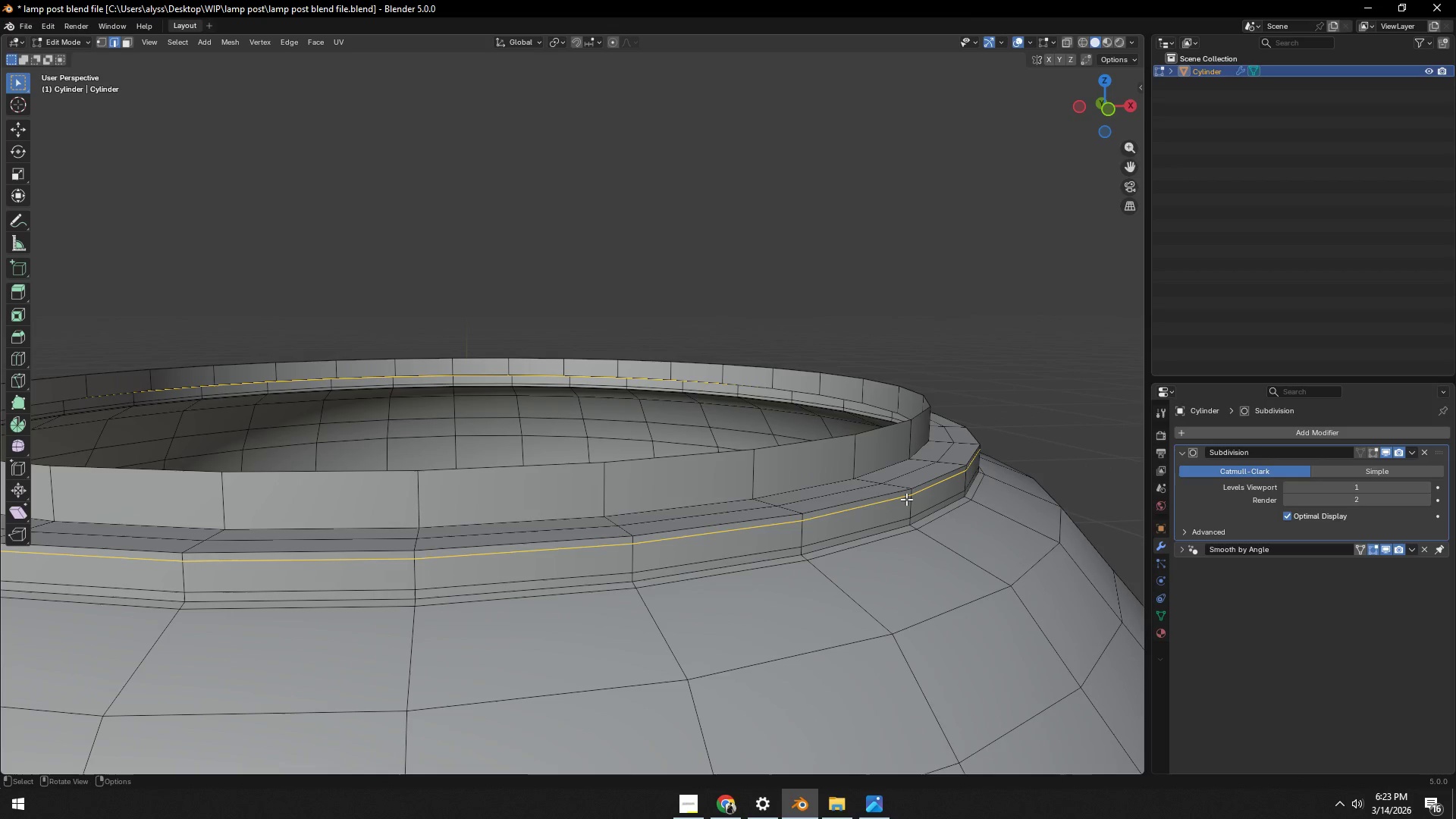 
key(Alt+AltLeft)
 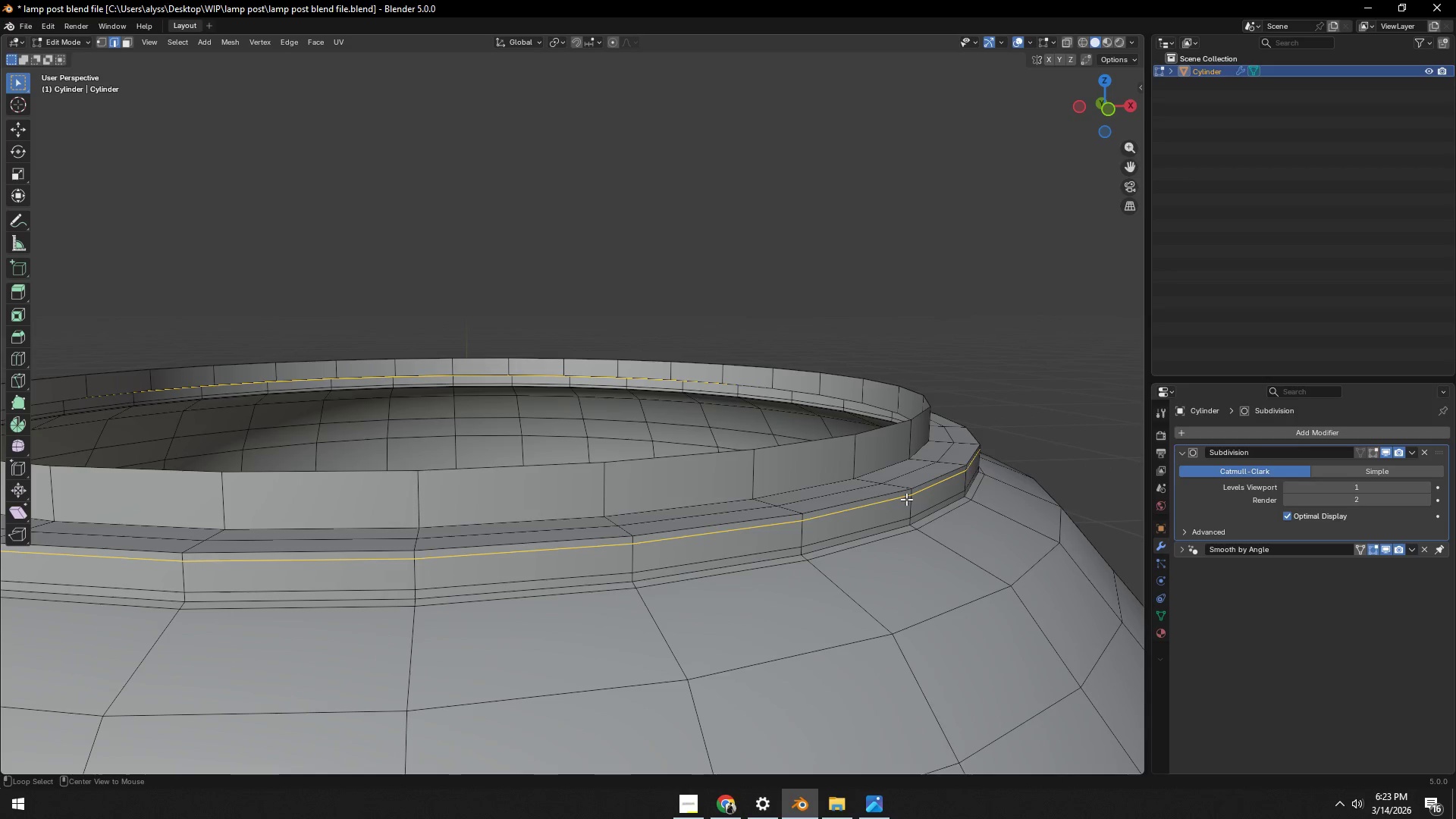 
key(Alt+Tab)
 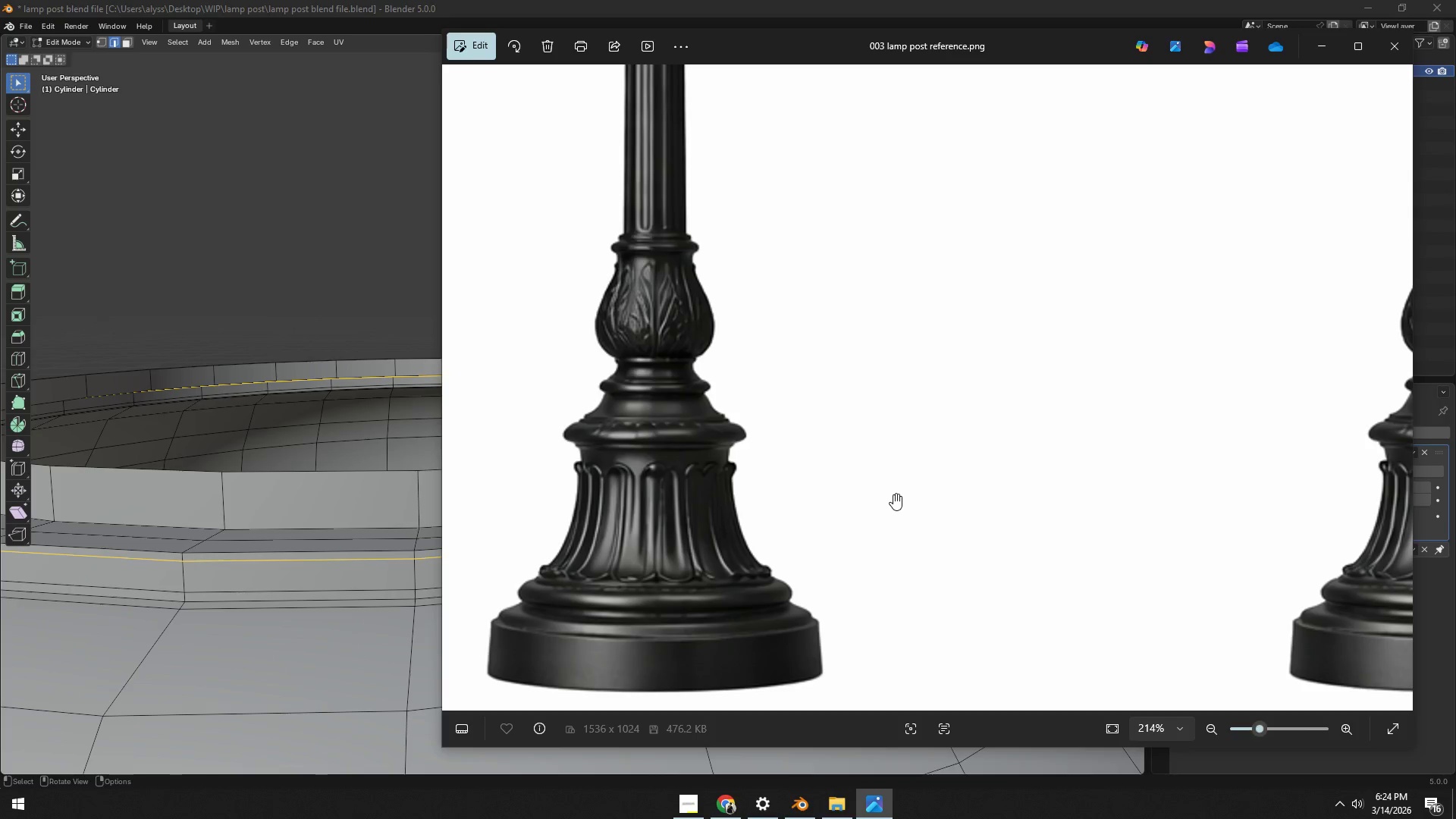 
key(Alt+AltLeft)
 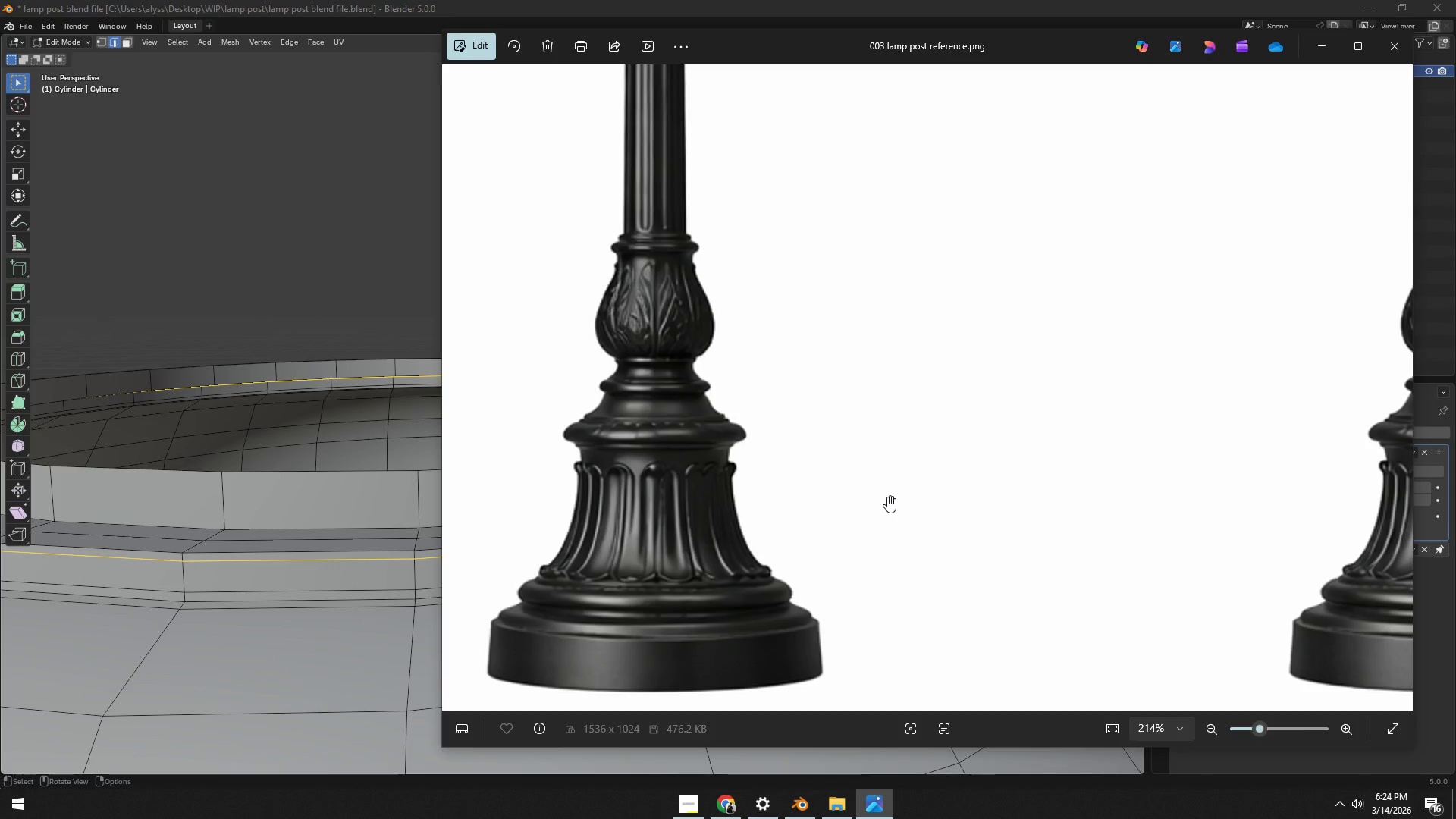 
key(Alt+AltLeft)
 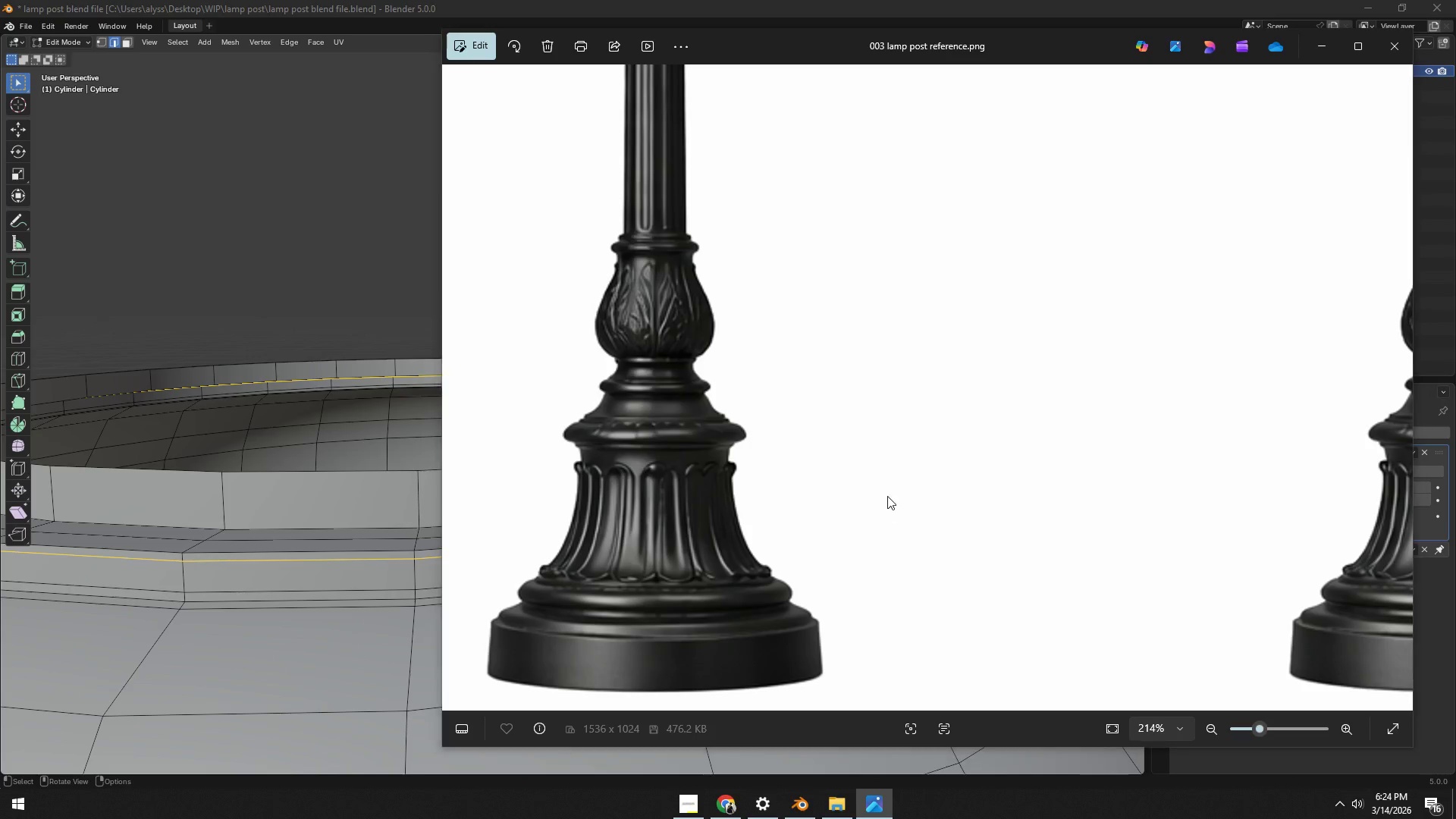 
key(Alt+Tab)
 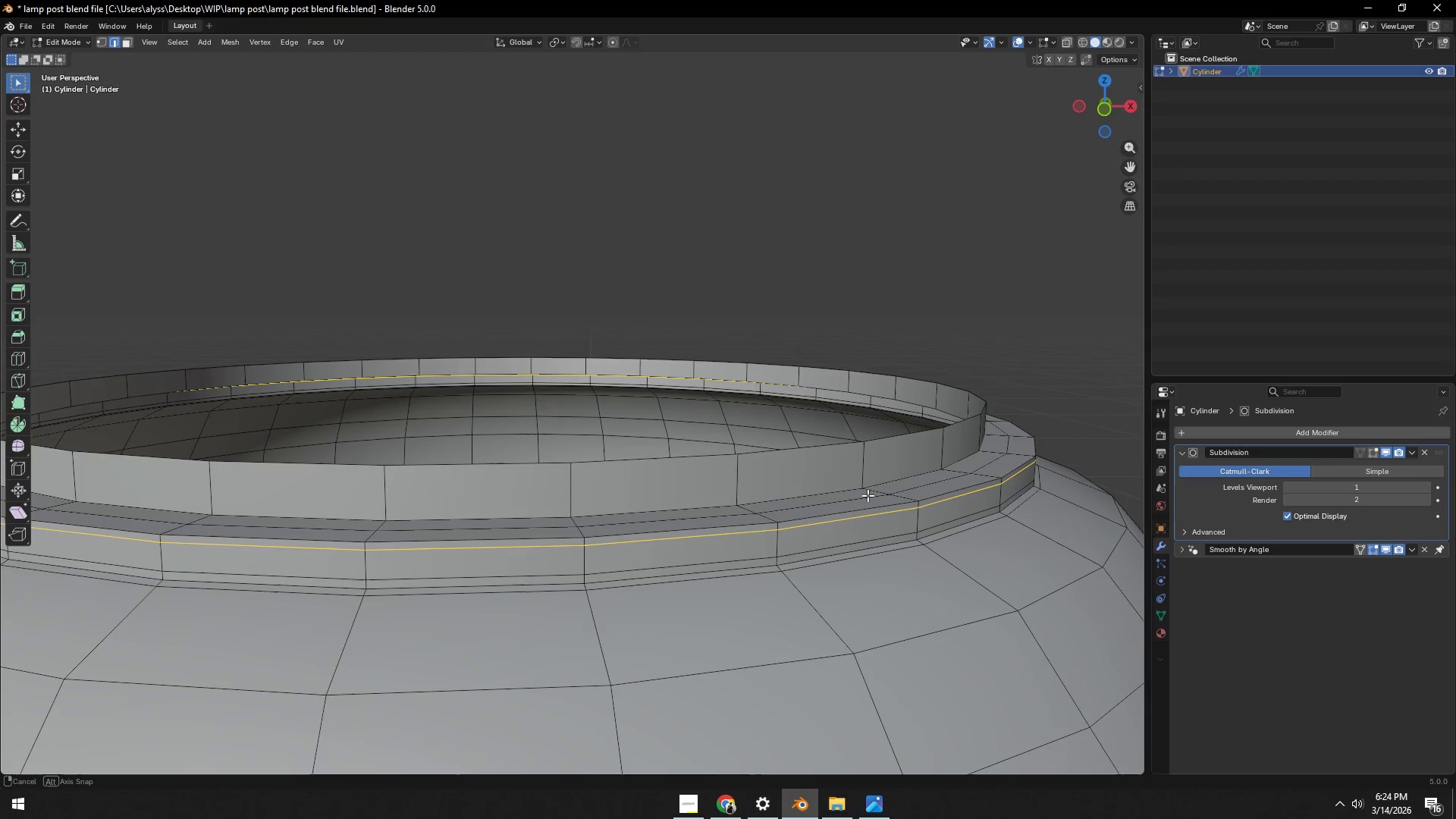 
scroll: coordinate [868, 494], scroll_direction: up, amount: 1.0
 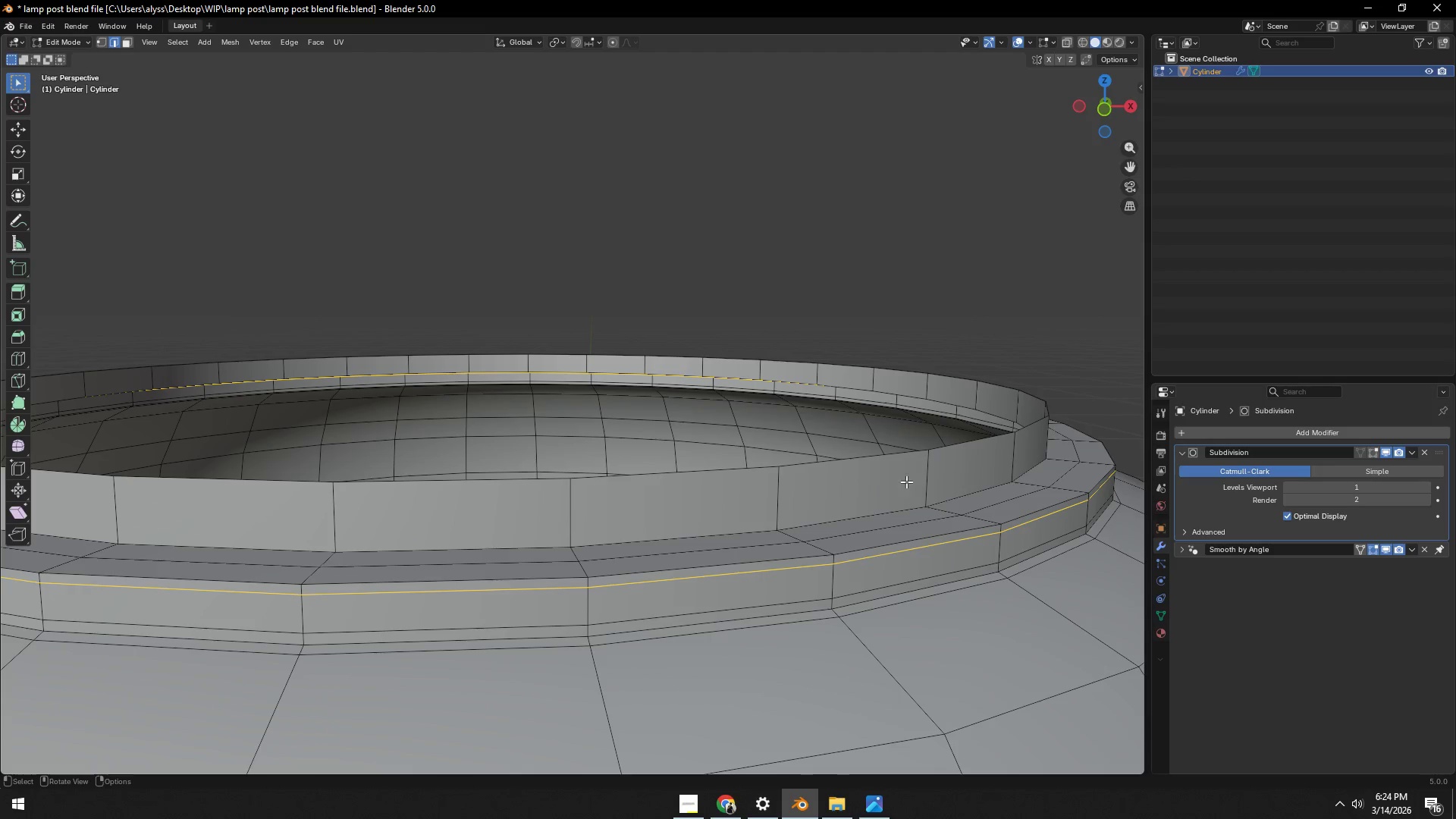 
key(Control+R)
 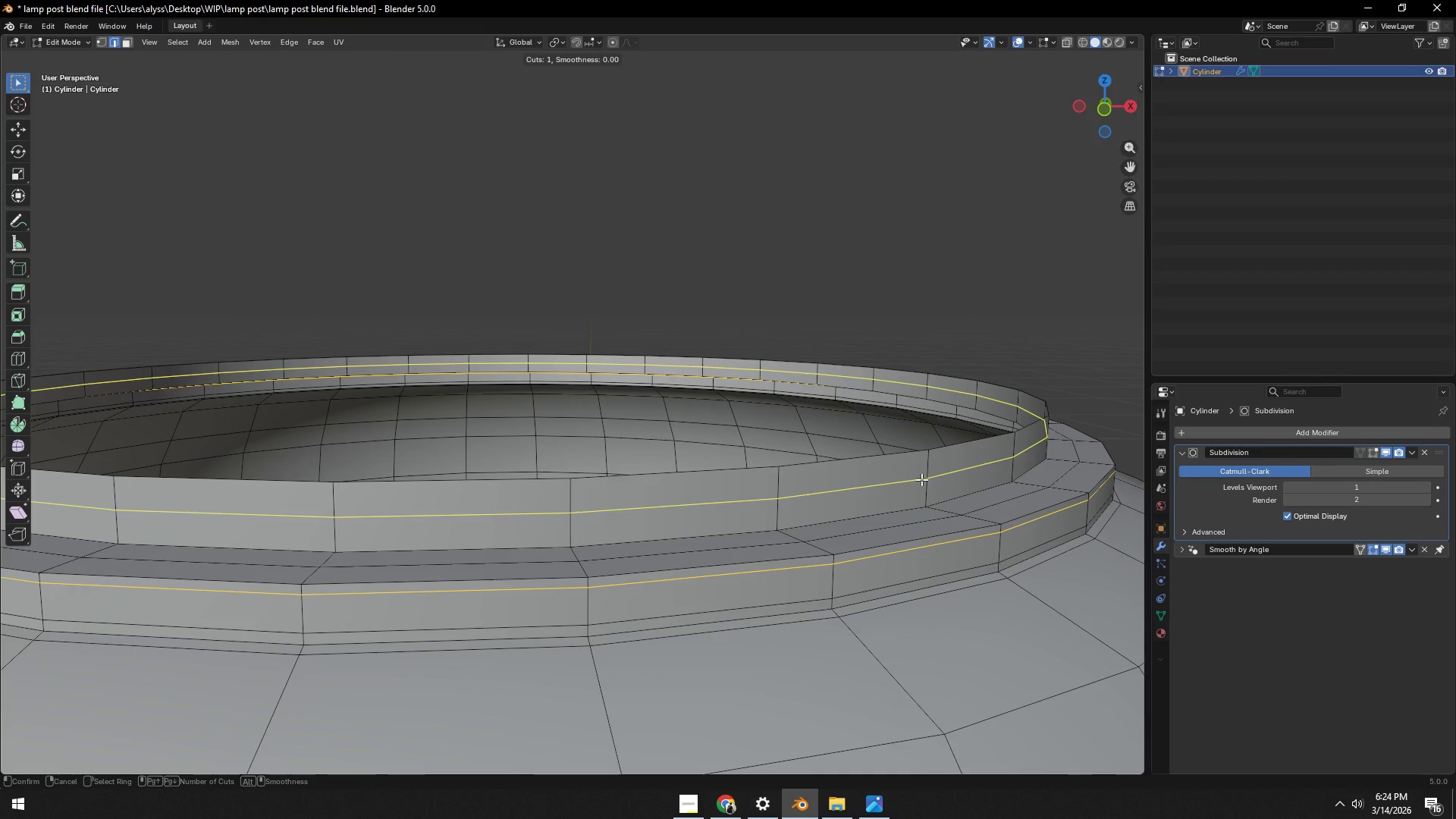 
scroll: coordinate [921, 479], scroll_direction: up, amount: 2.0
 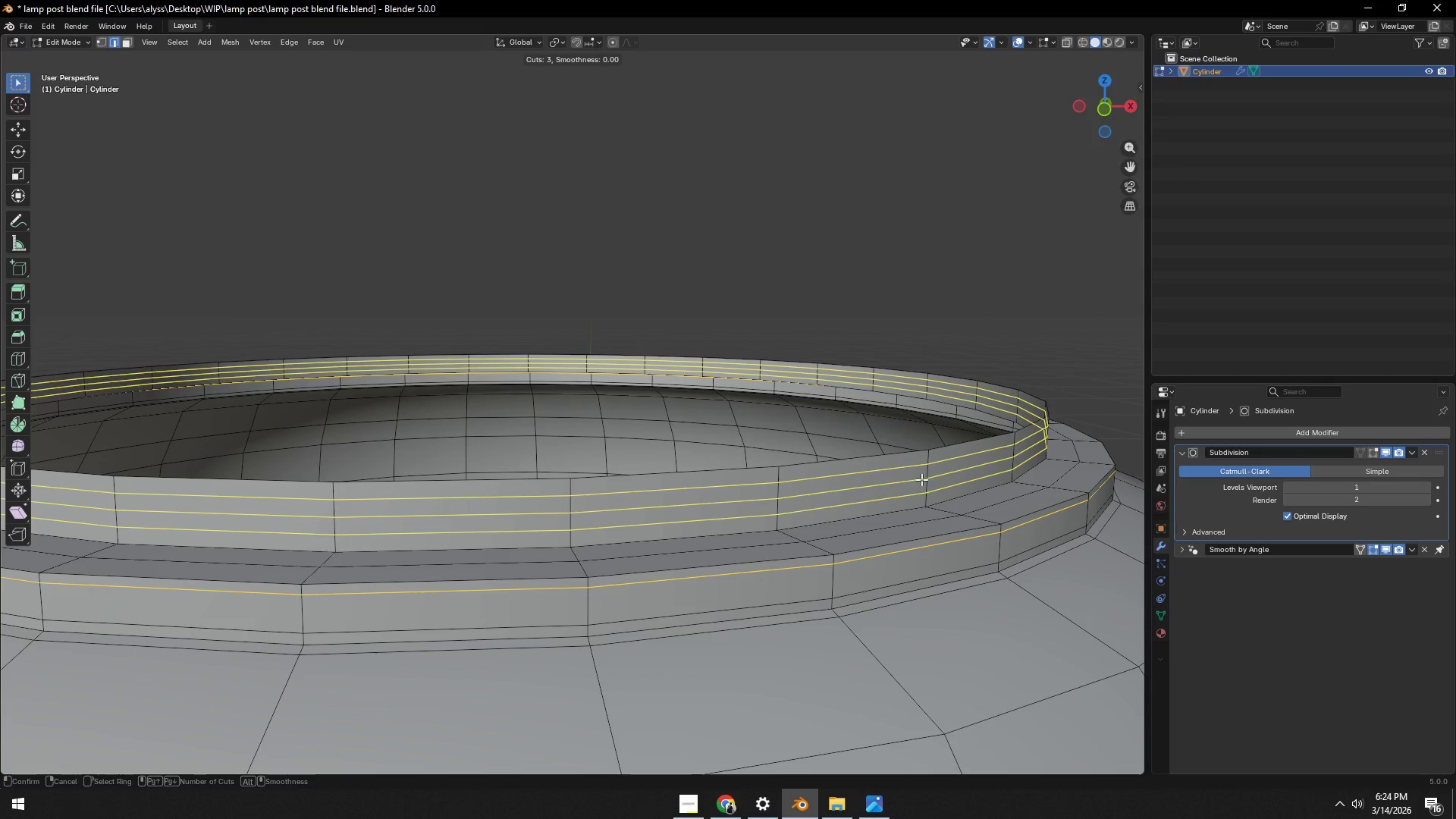 
right_click([921, 479])
 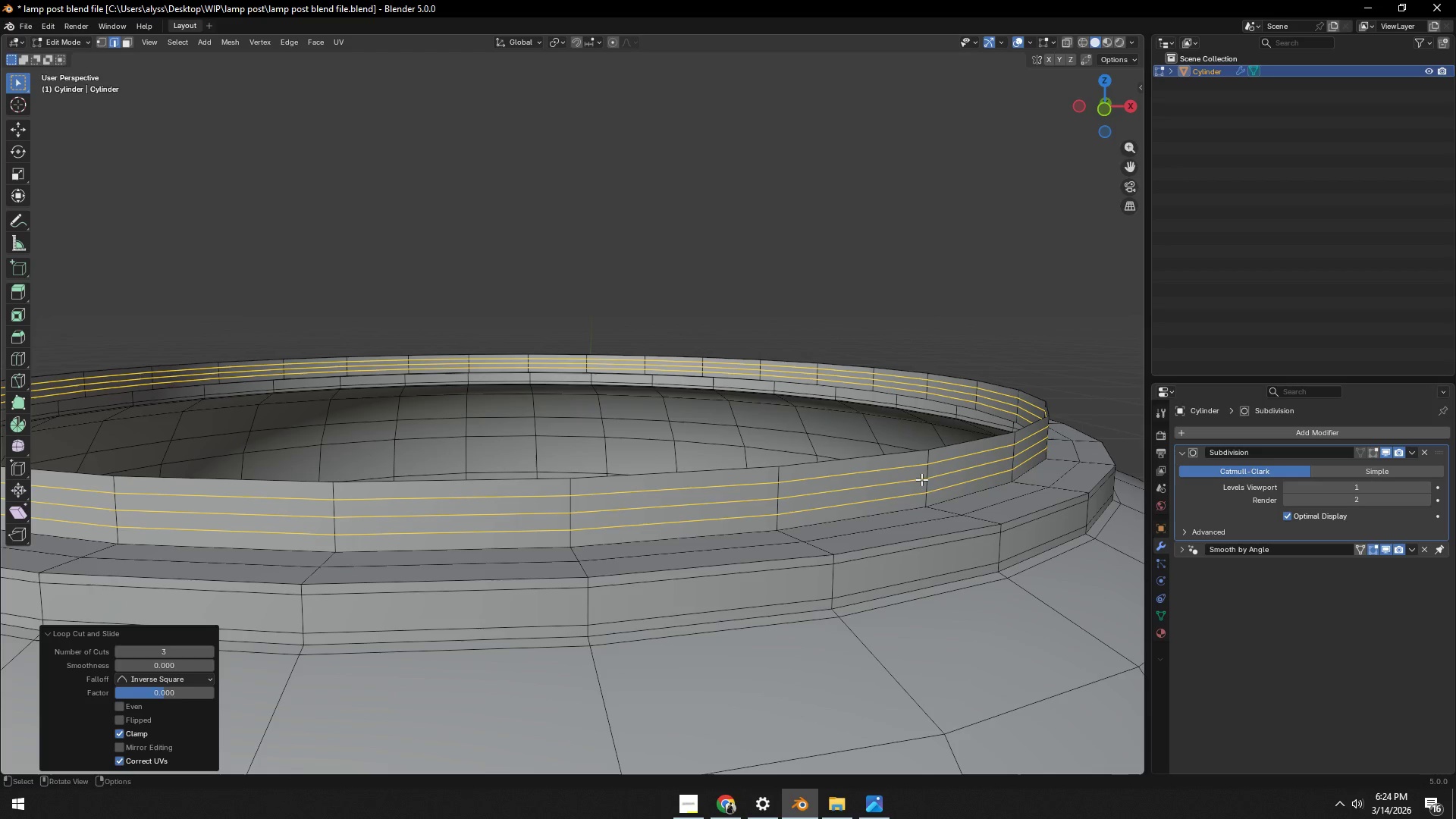 
left_click([921, 479])
 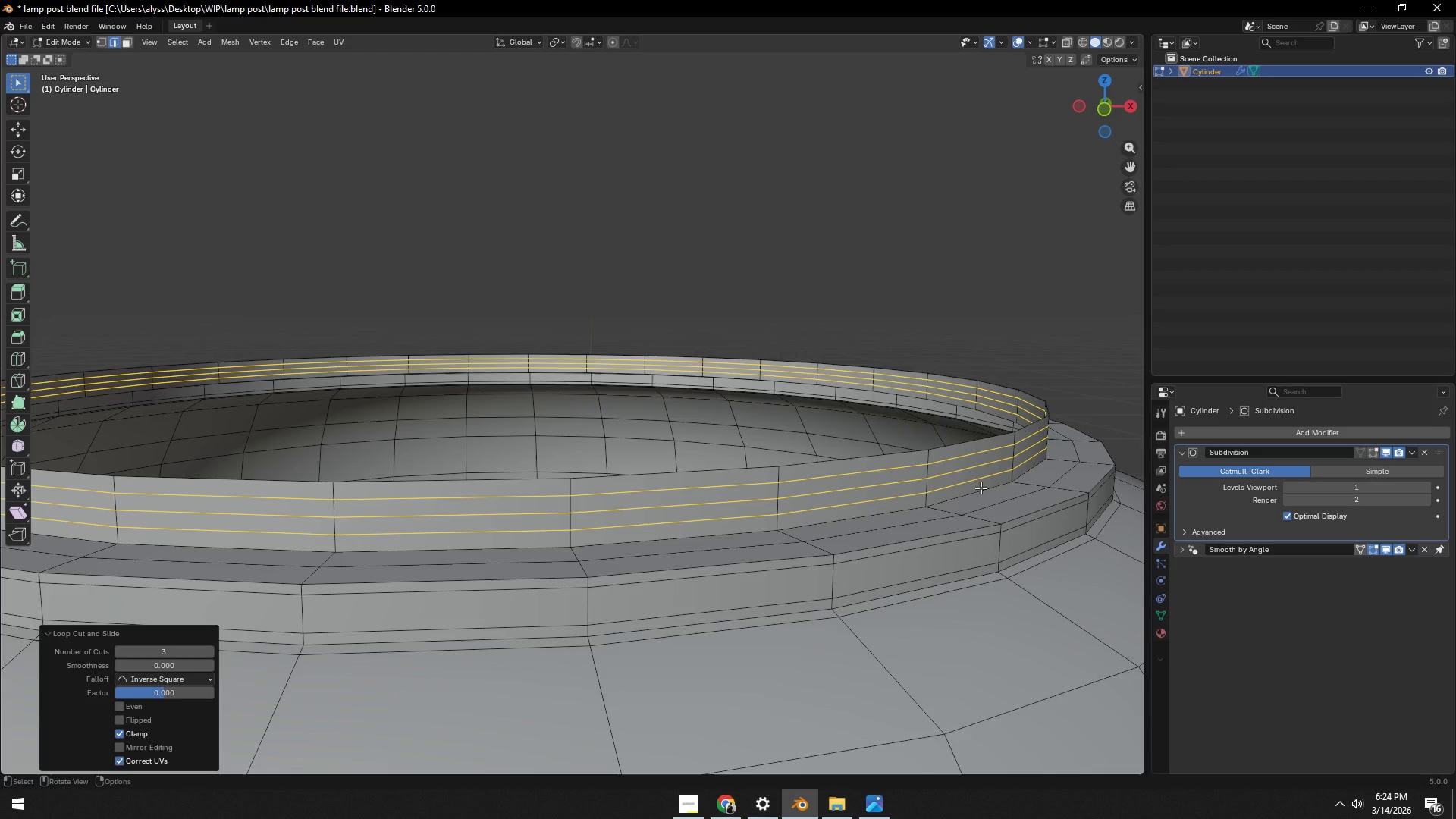 
key(S)
 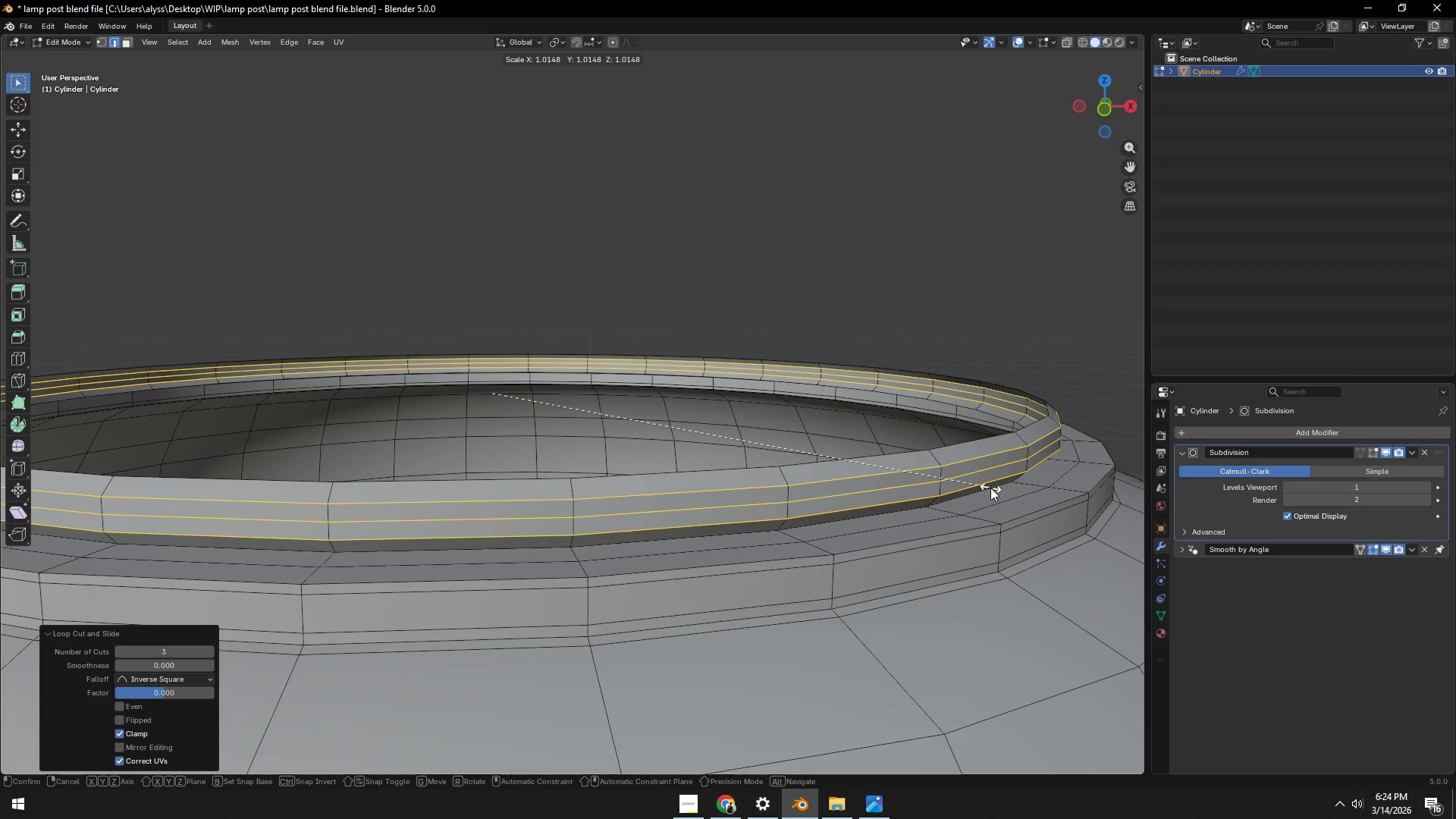 
left_click([990, 488])
 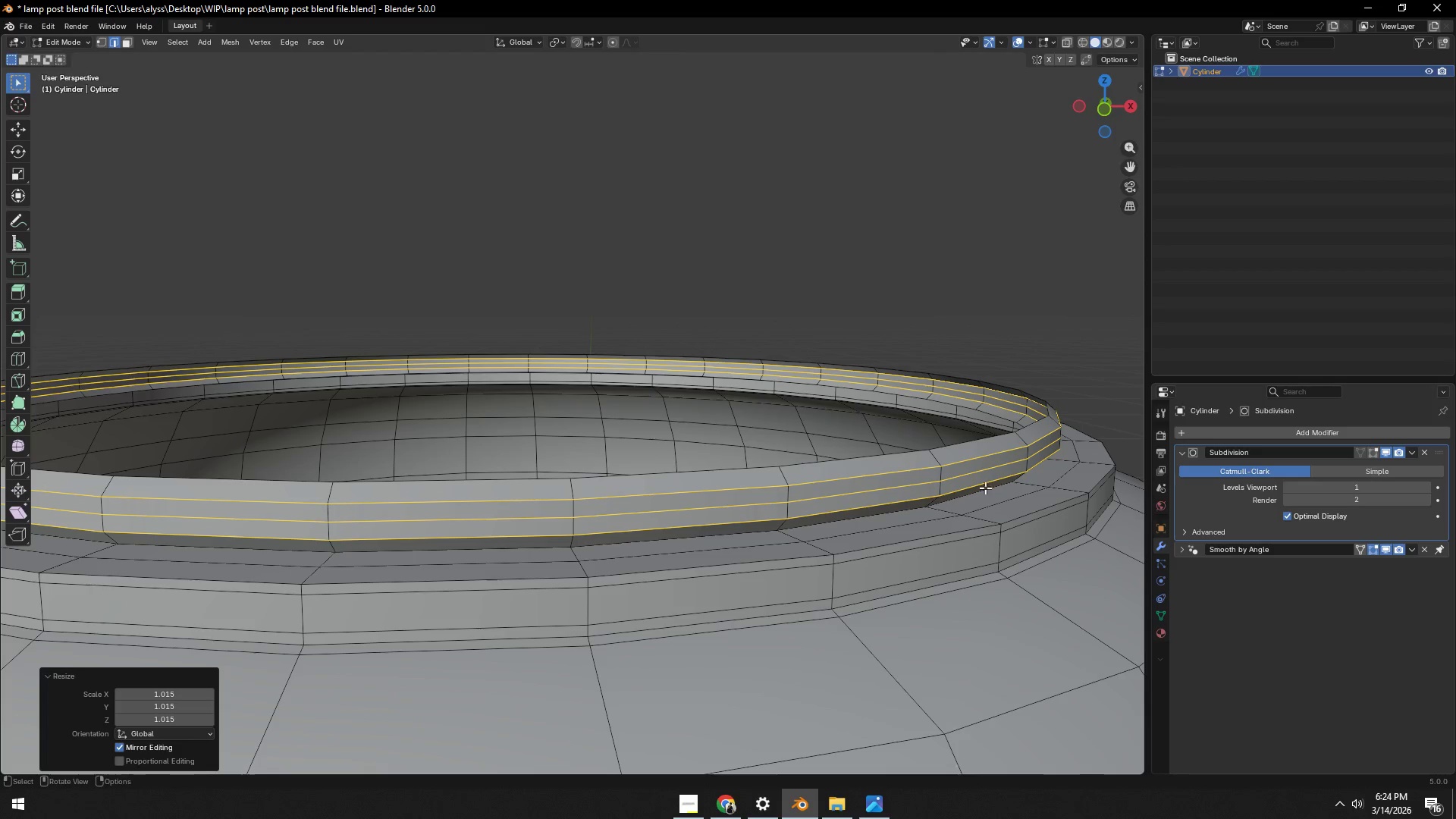 
hold_key(key=AltLeft, duration=0.5)
 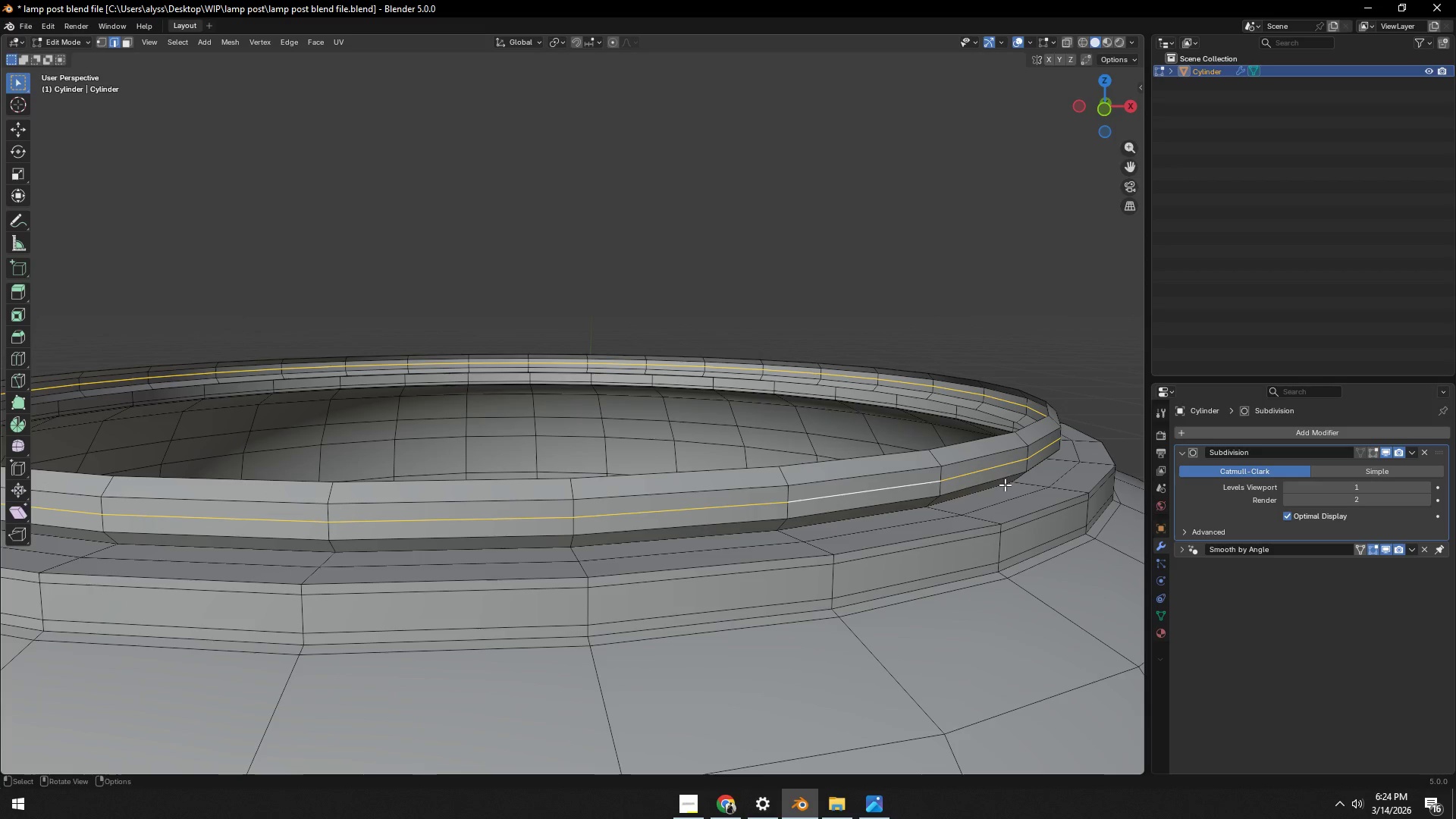 
key(S)
 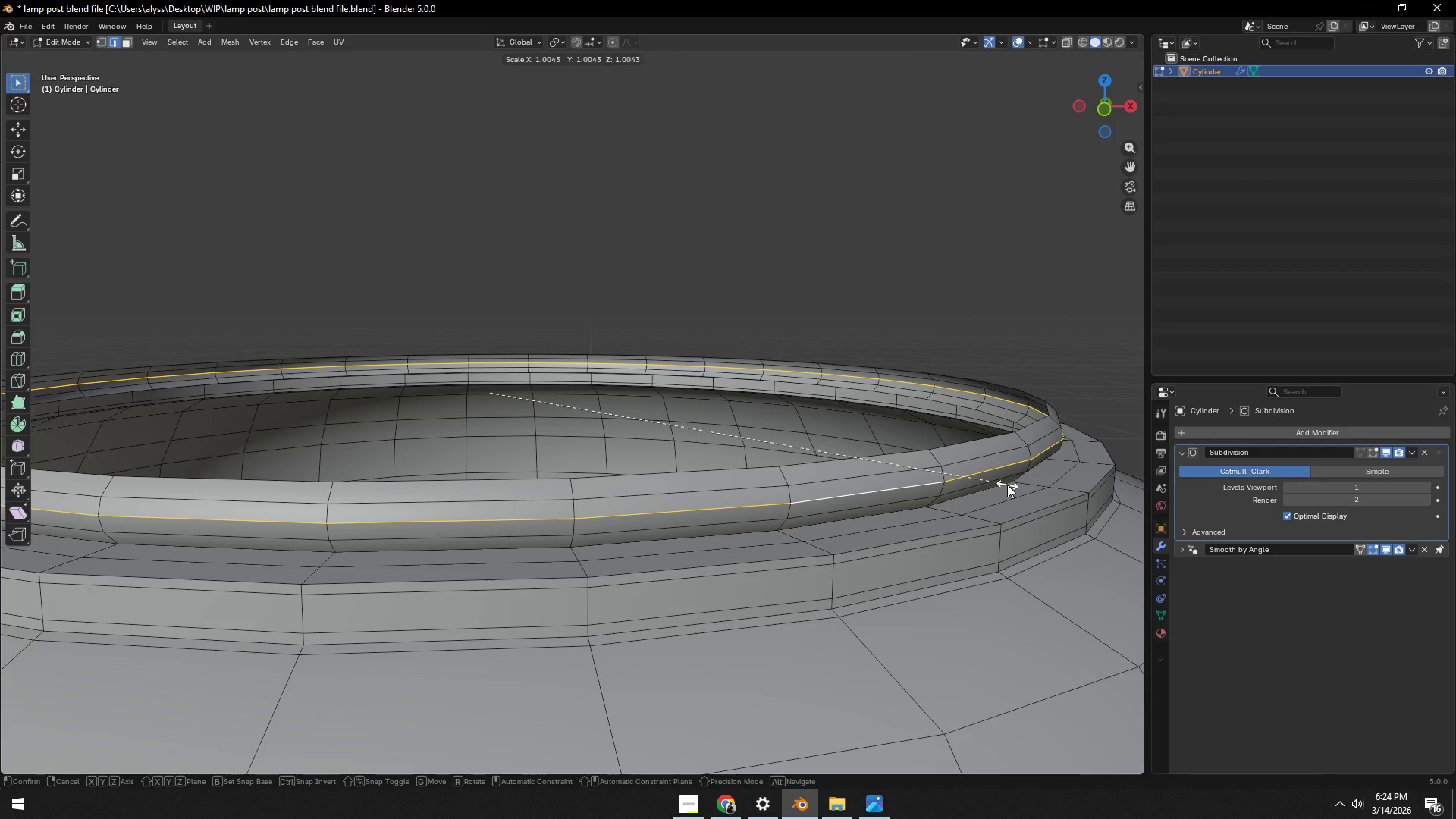 
left_click([1007, 485])
 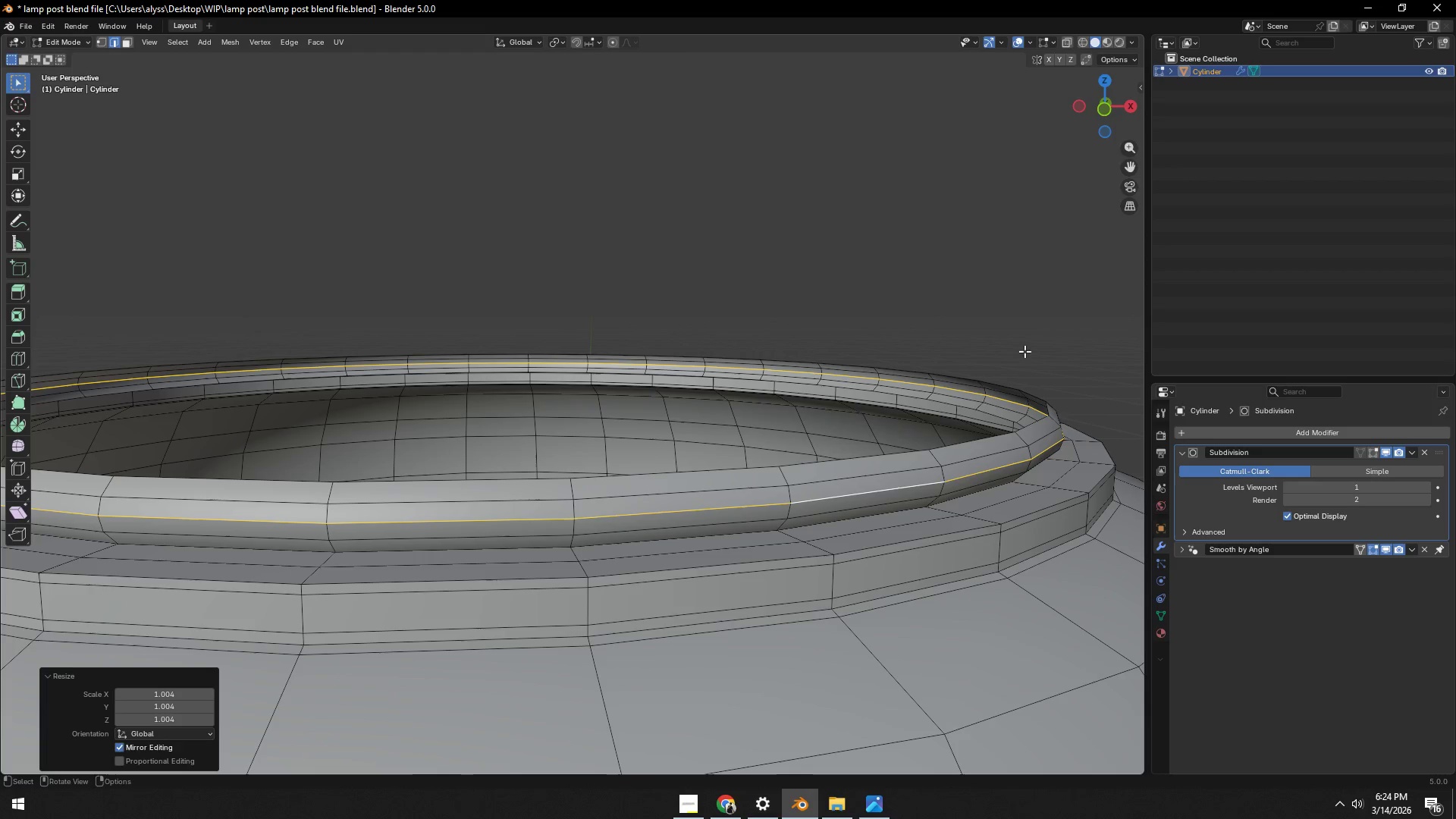 
left_click([1037, 300])
 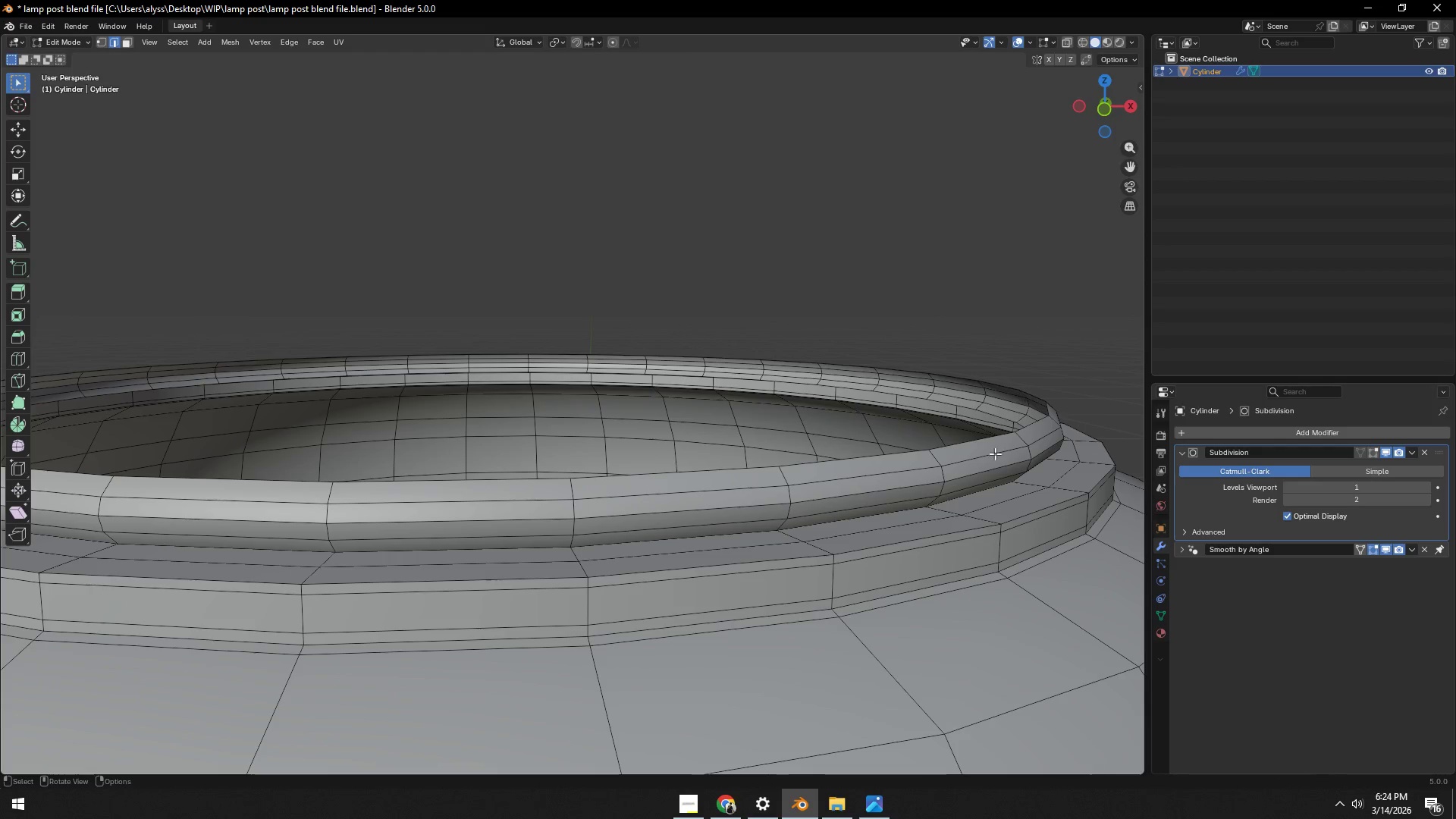 
key(Control+S)
 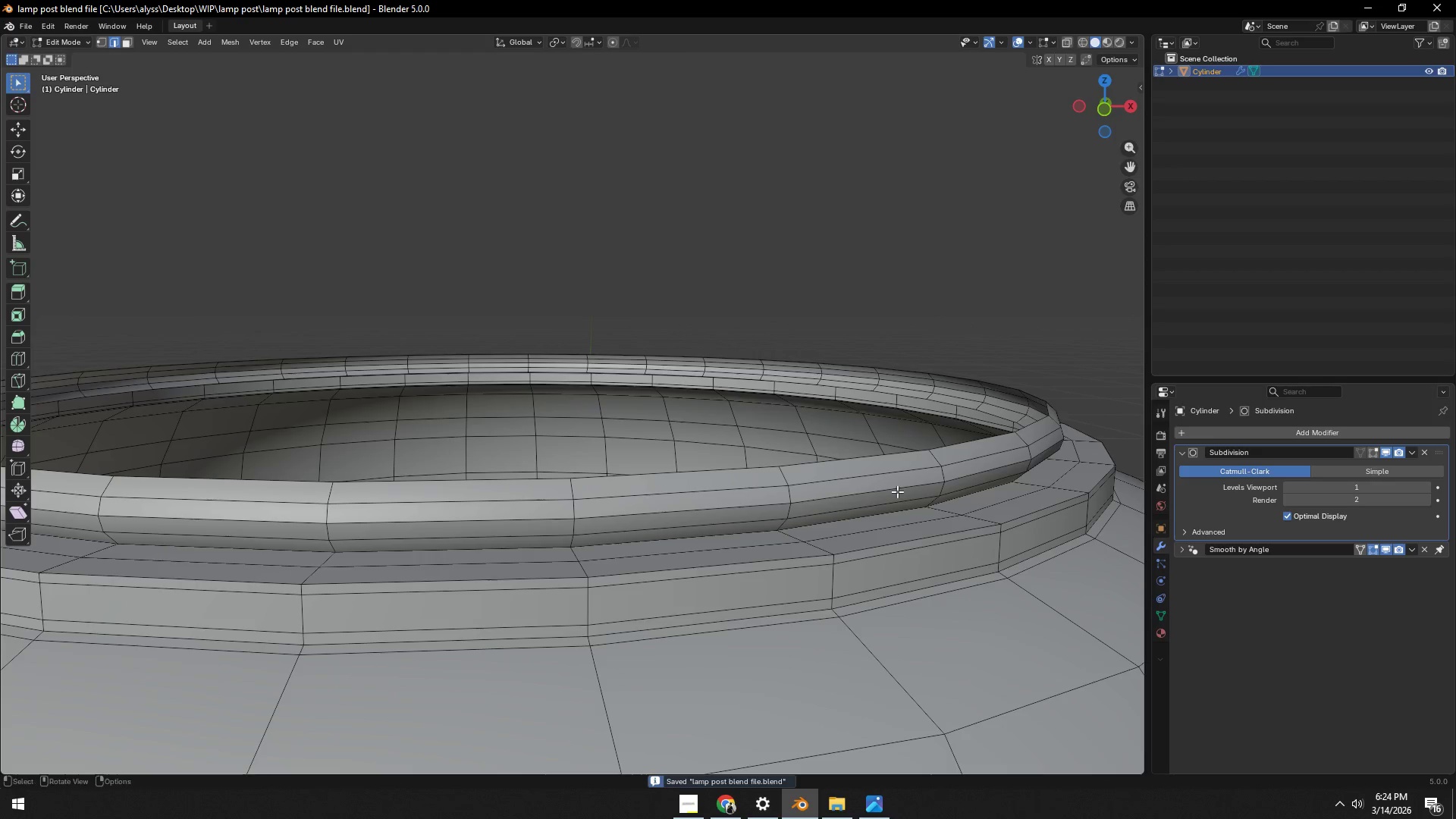 
scroll: coordinate [897, 489], scroll_direction: down, amount: 5.0
 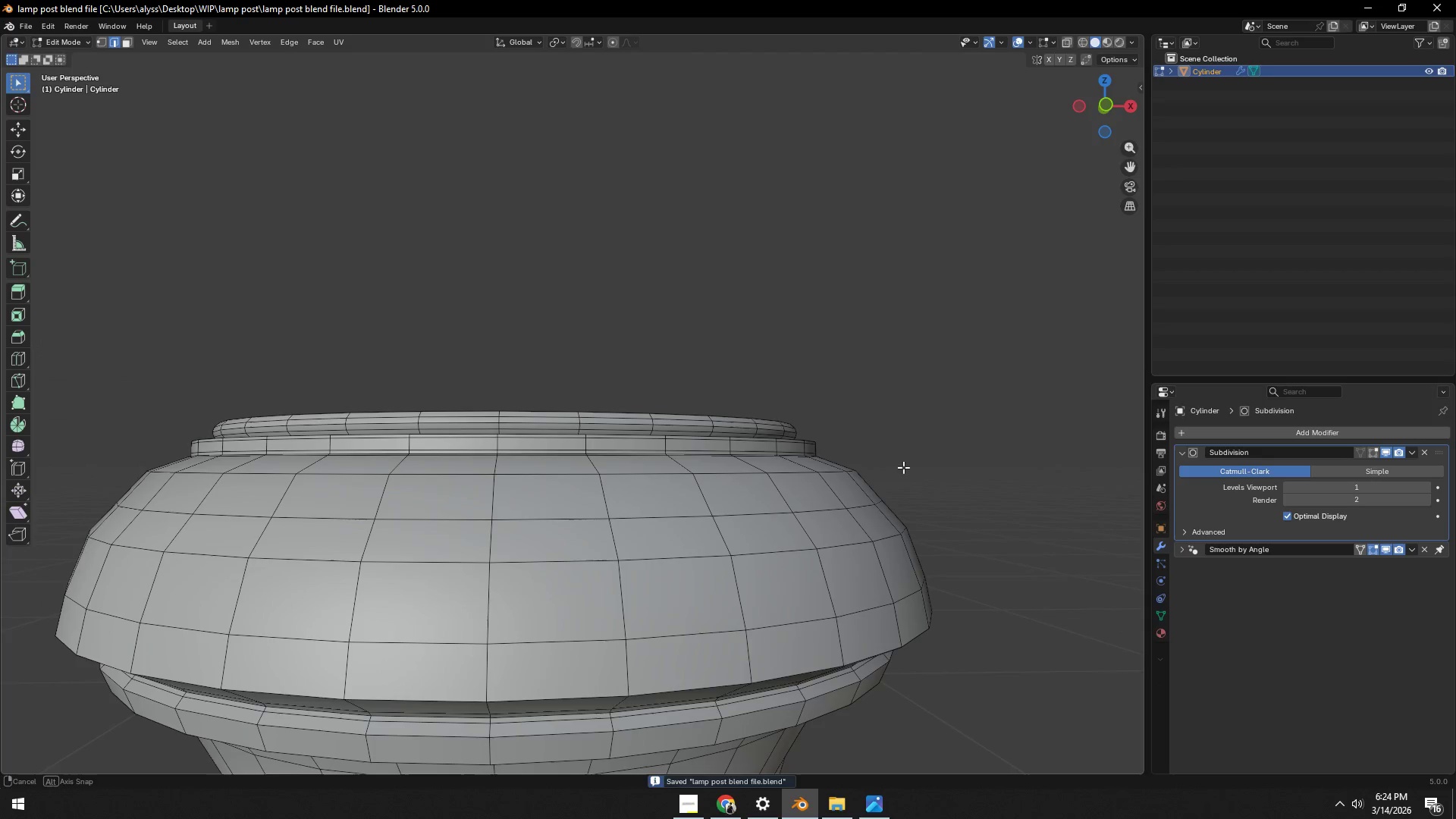 
key(Tab)
 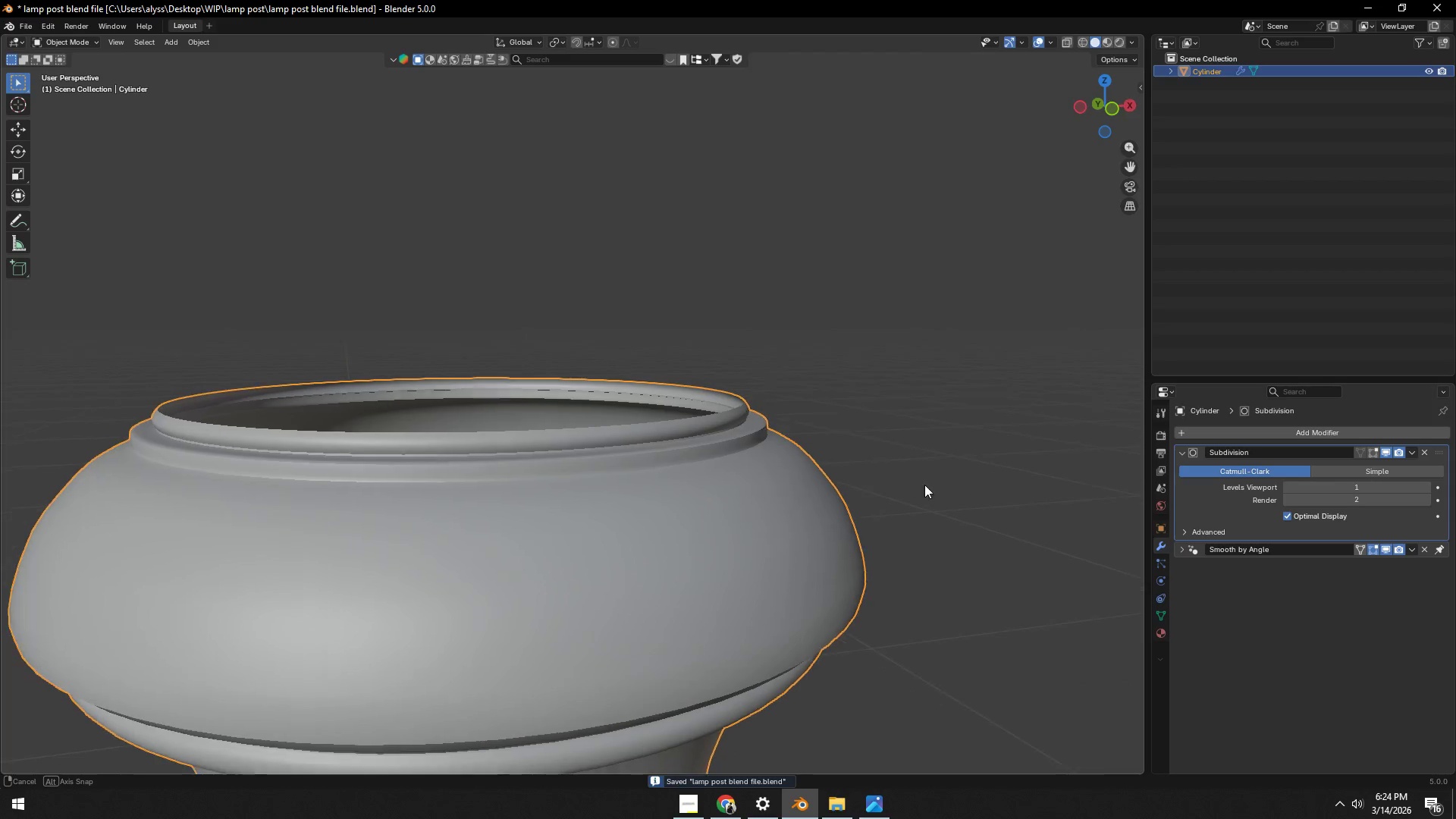 
scroll: coordinate [877, 492], scroll_direction: down, amount: 12.0
 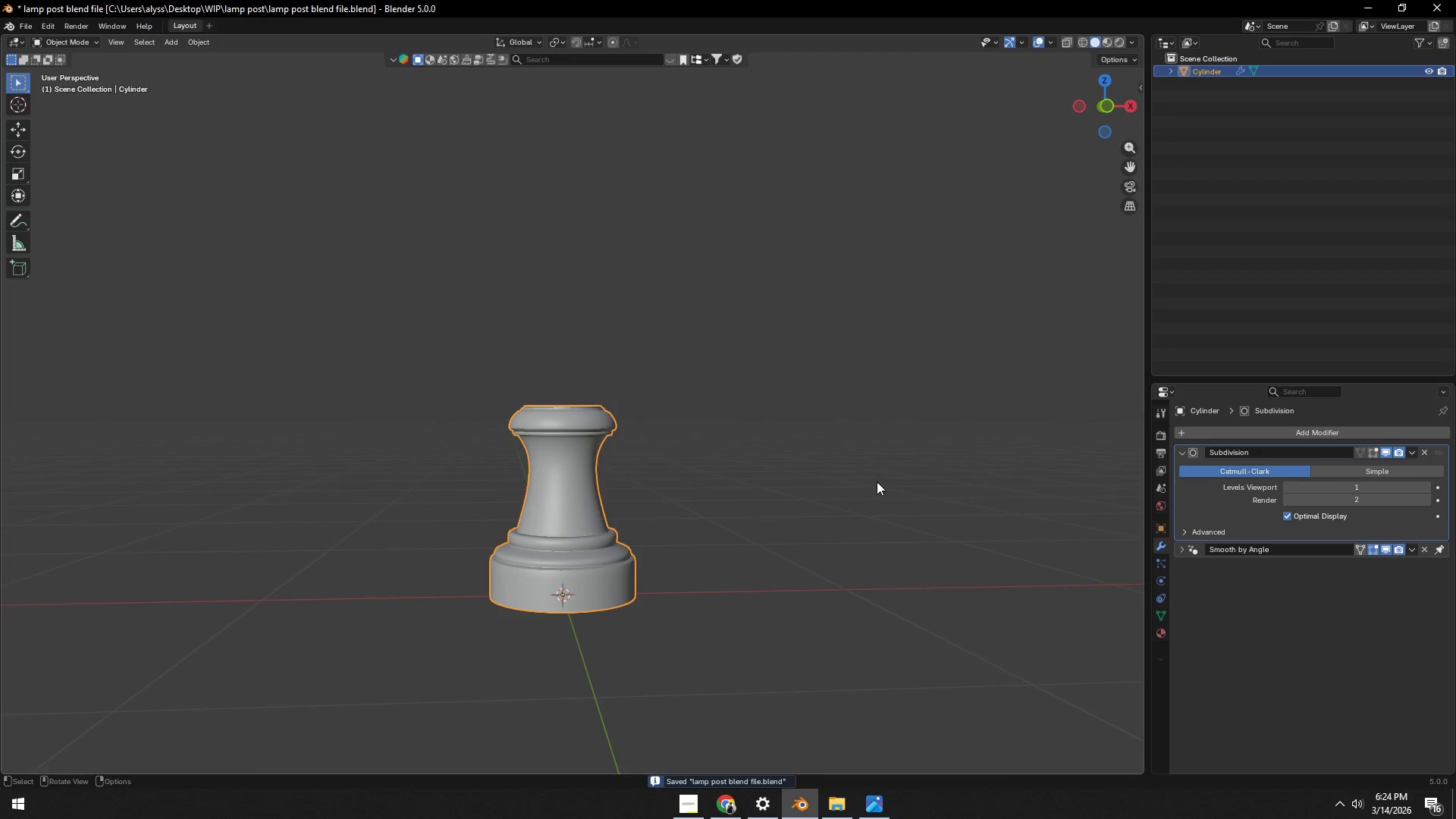 
left_click([877, 482])
 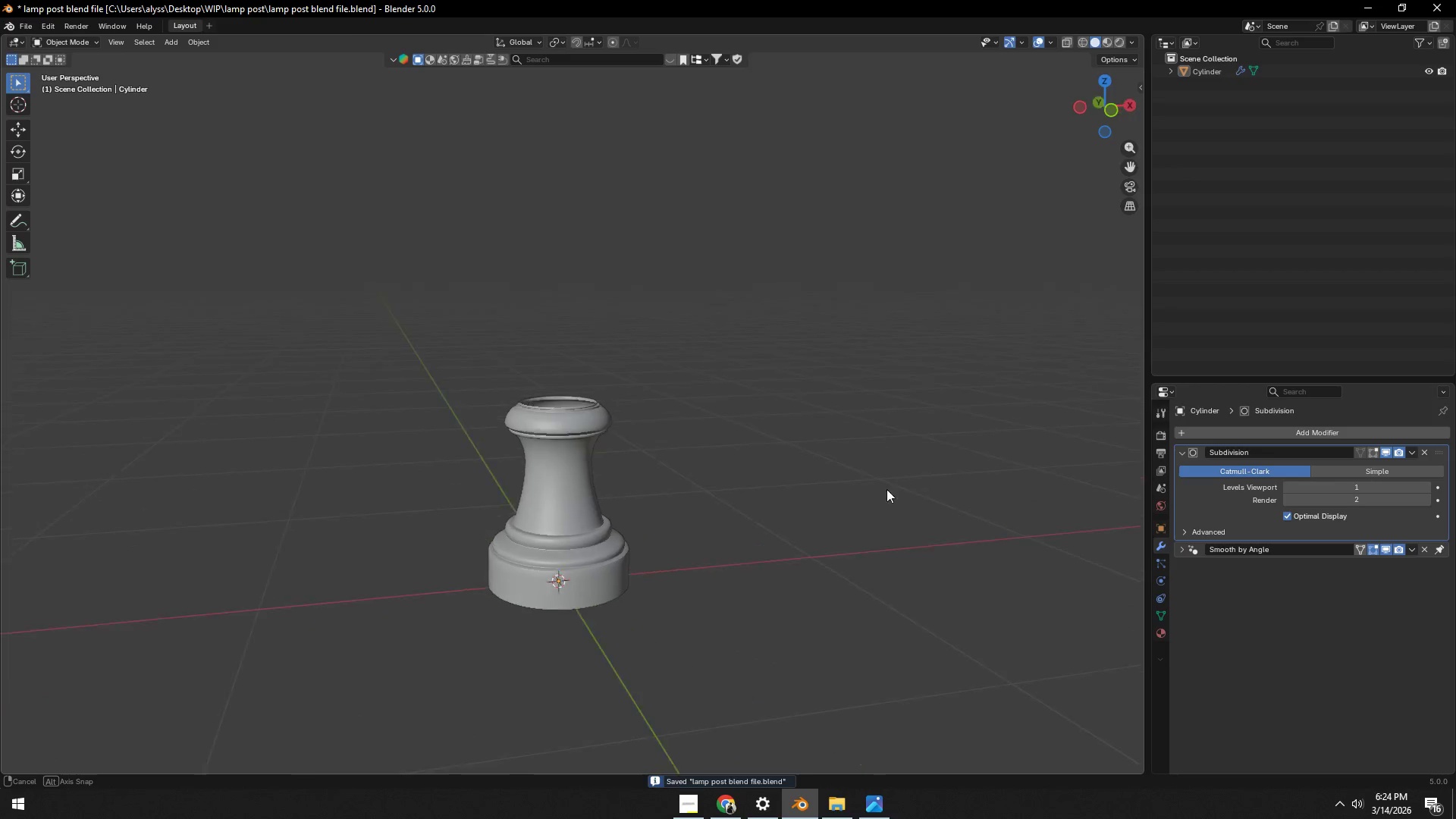 
scroll: coordinate [786, 490], scroll_direction: up, amount: 8.0
 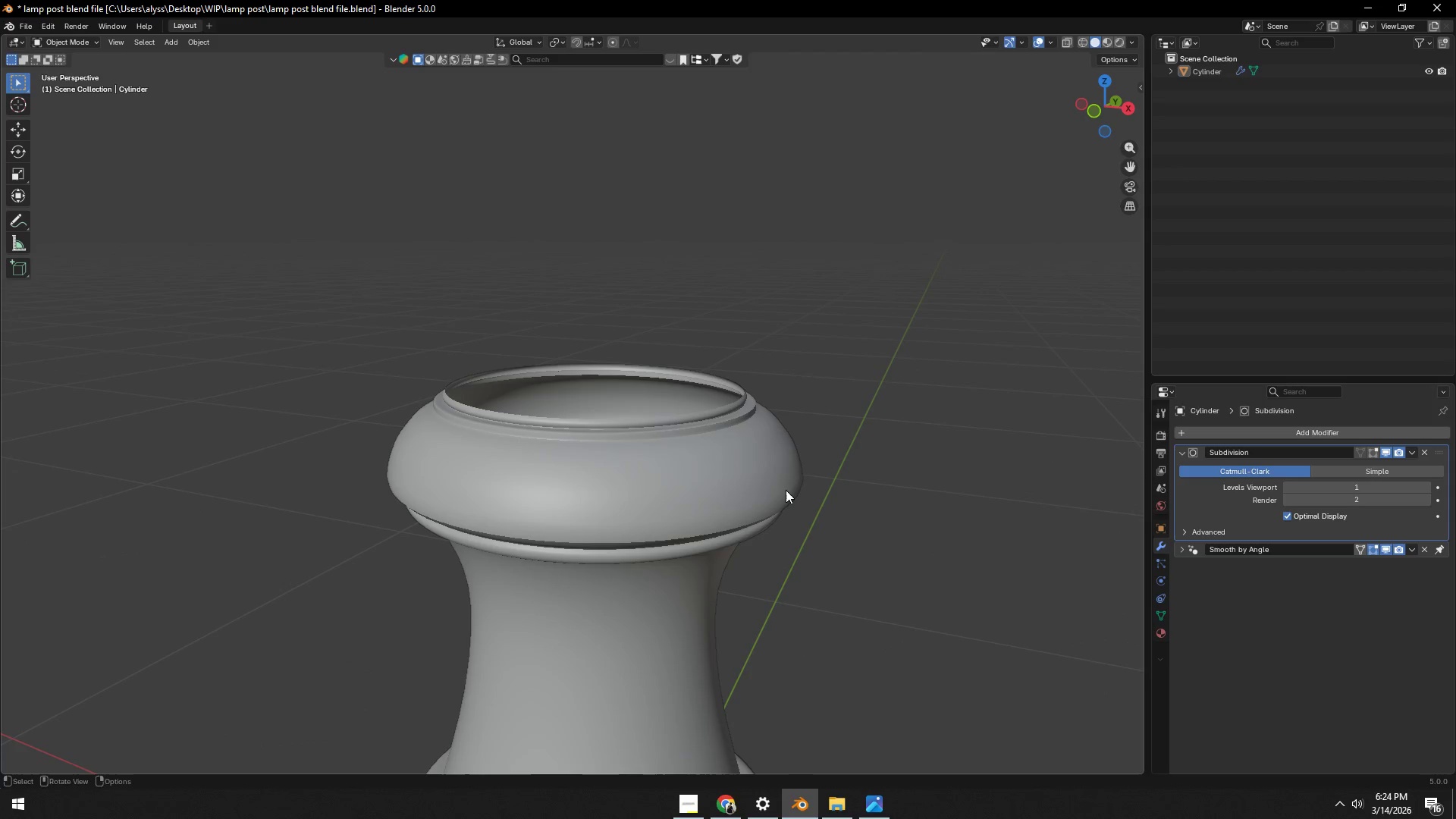 
key(Alt+AltLeft)
 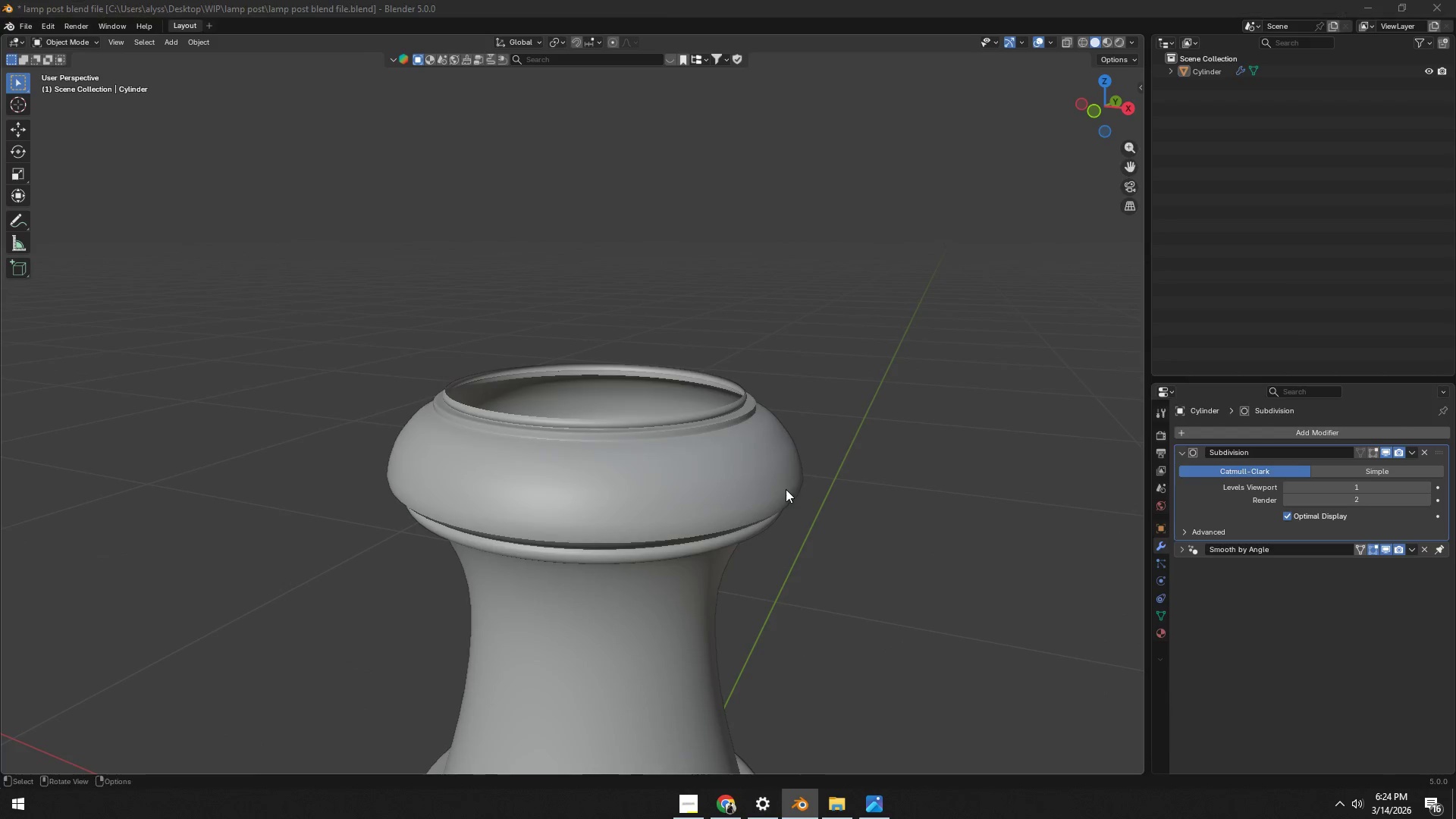 
key(Alt+Tab)
 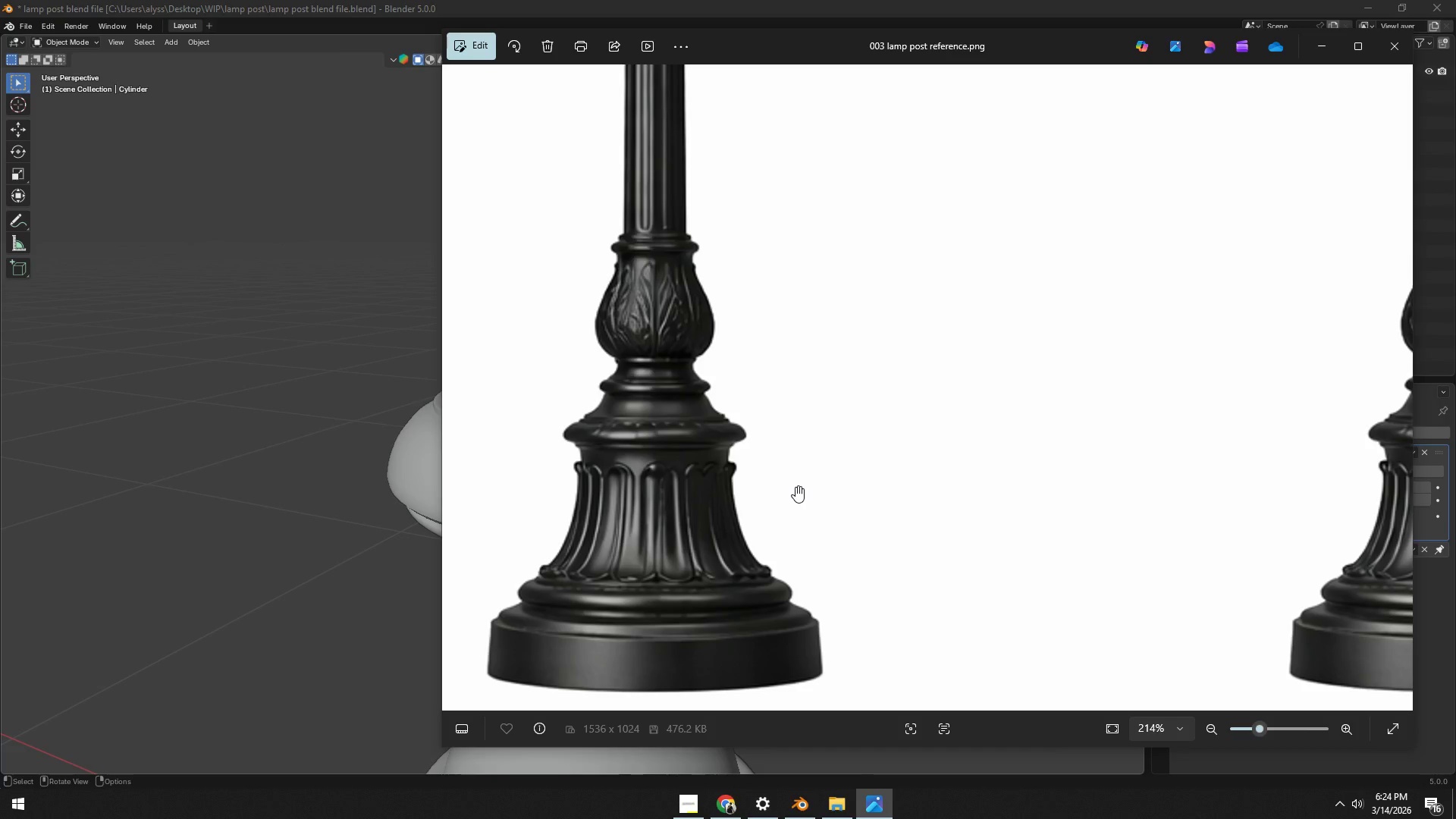 
key(Alt+AltLeft)
 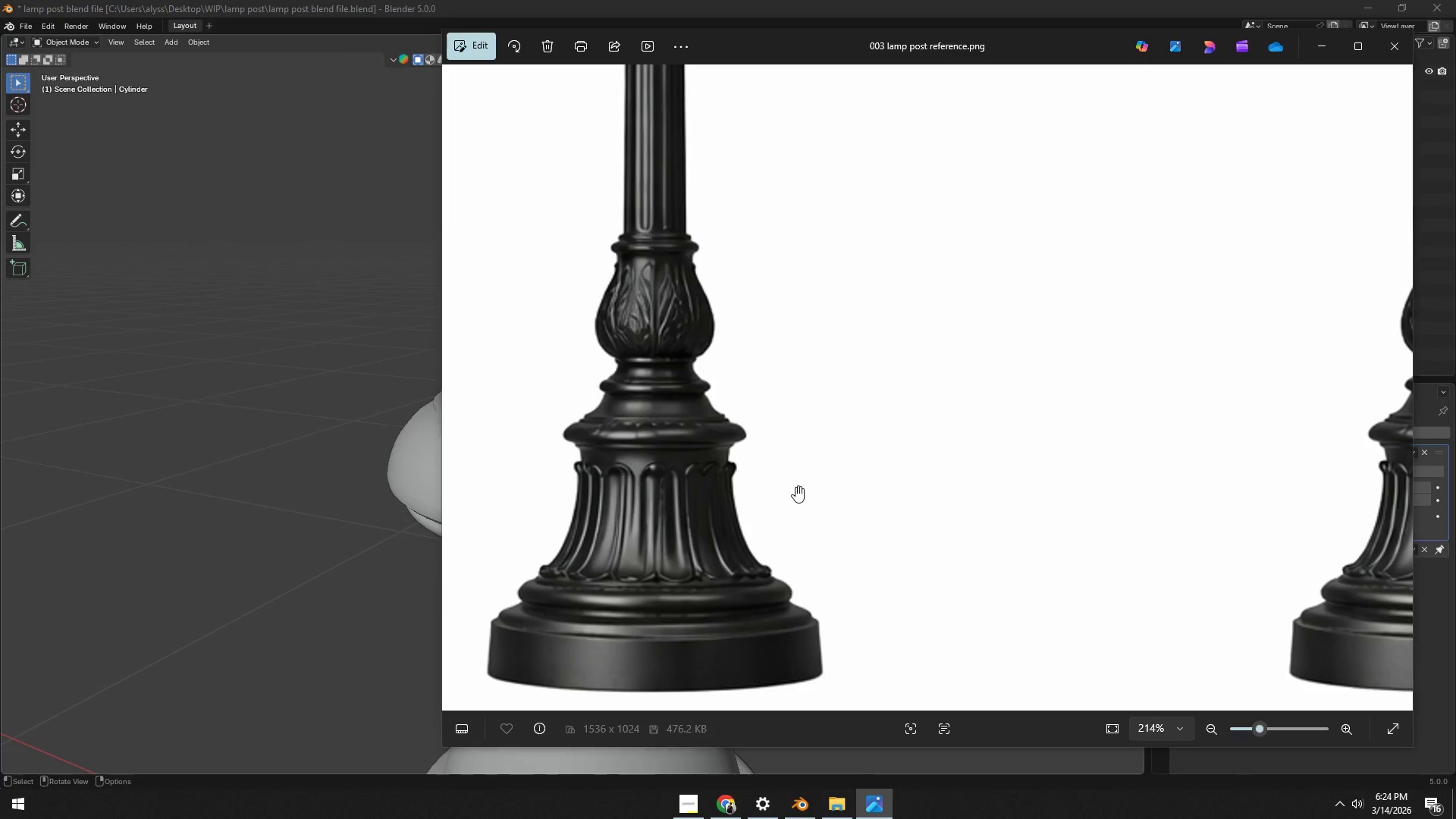 
key(Alt+Tab)
 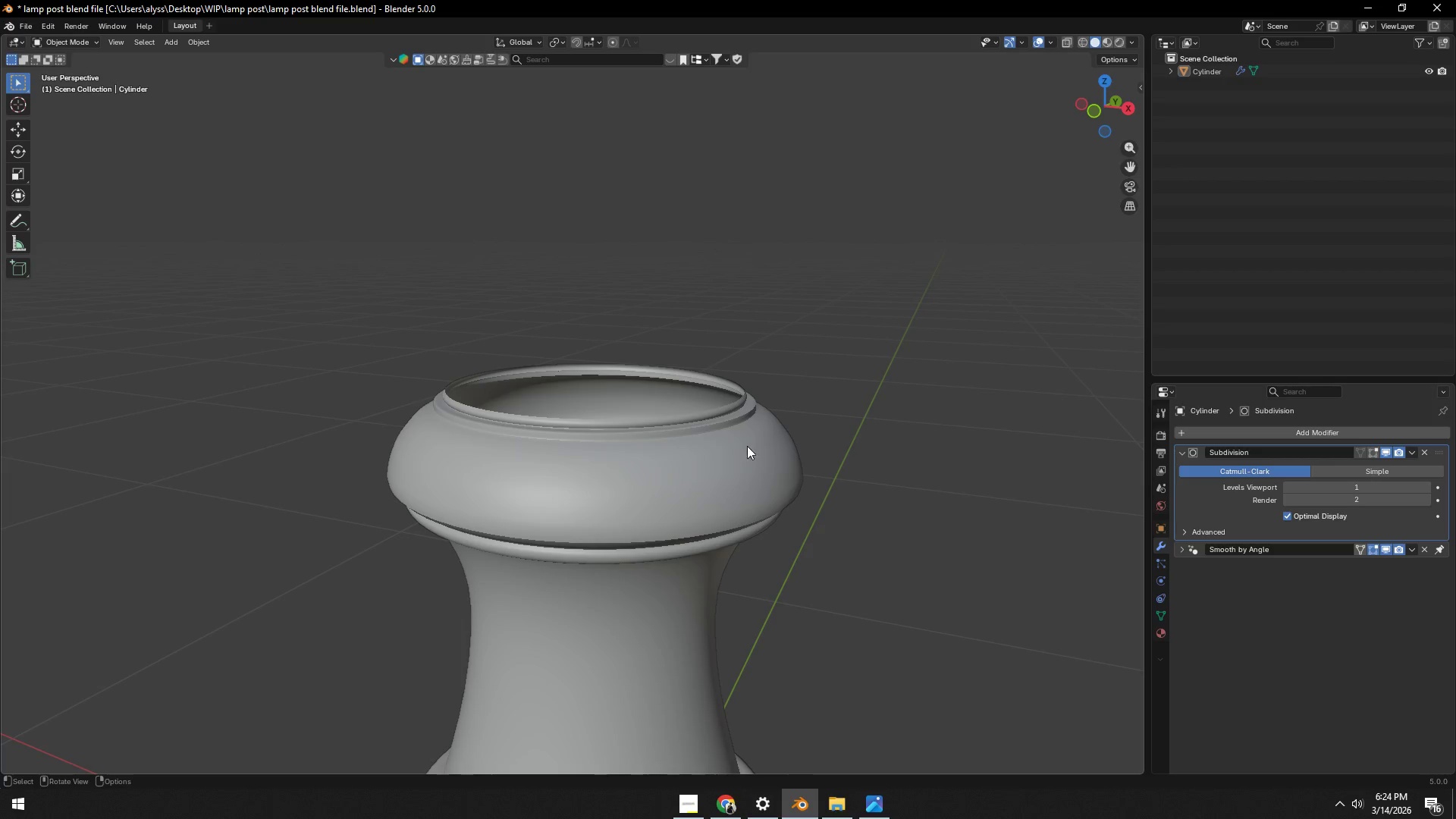 
key(Alt+AltLeft)
 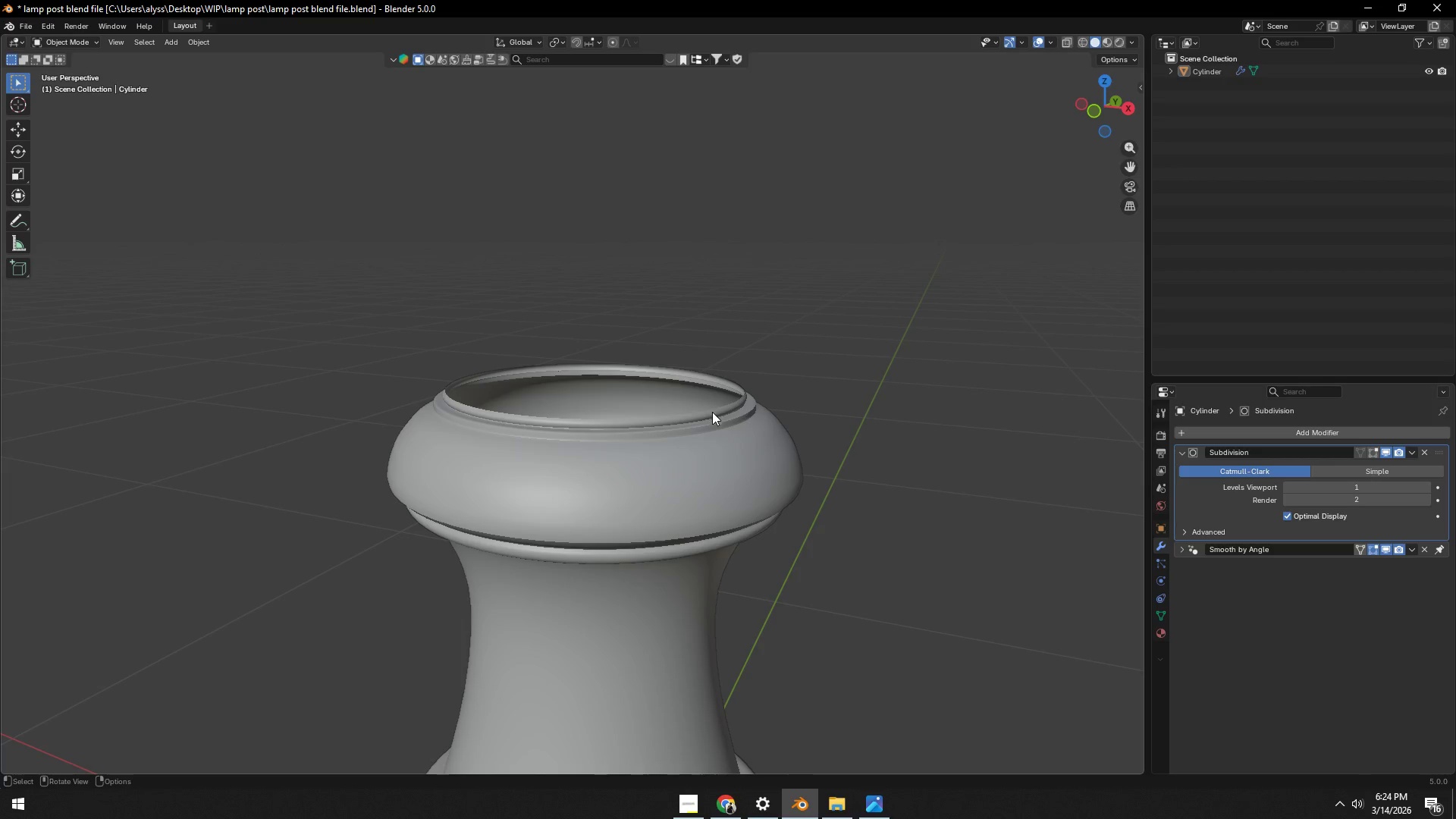 
key(Tab)
 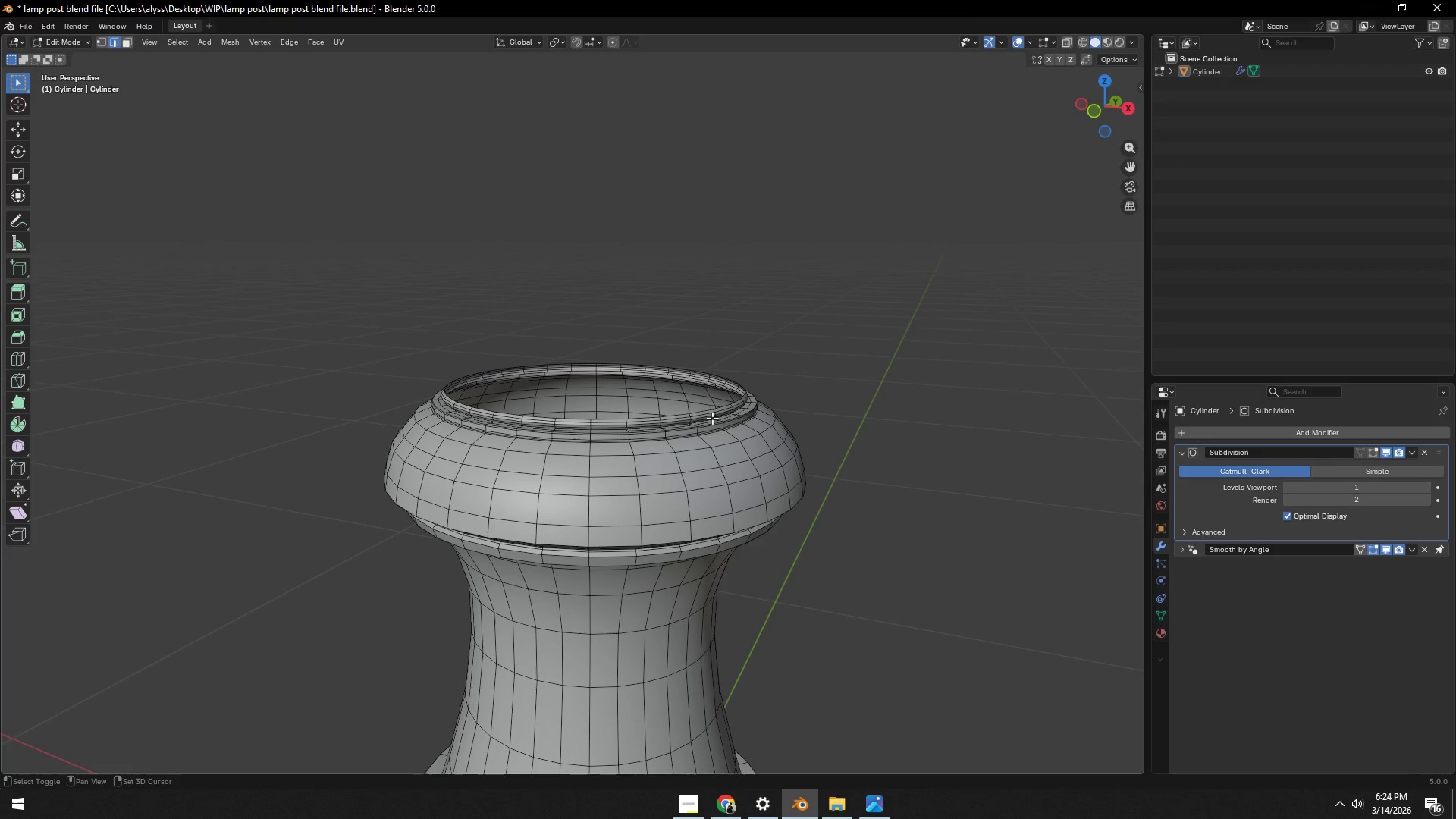 
key(Shift+ShiftLeft)
 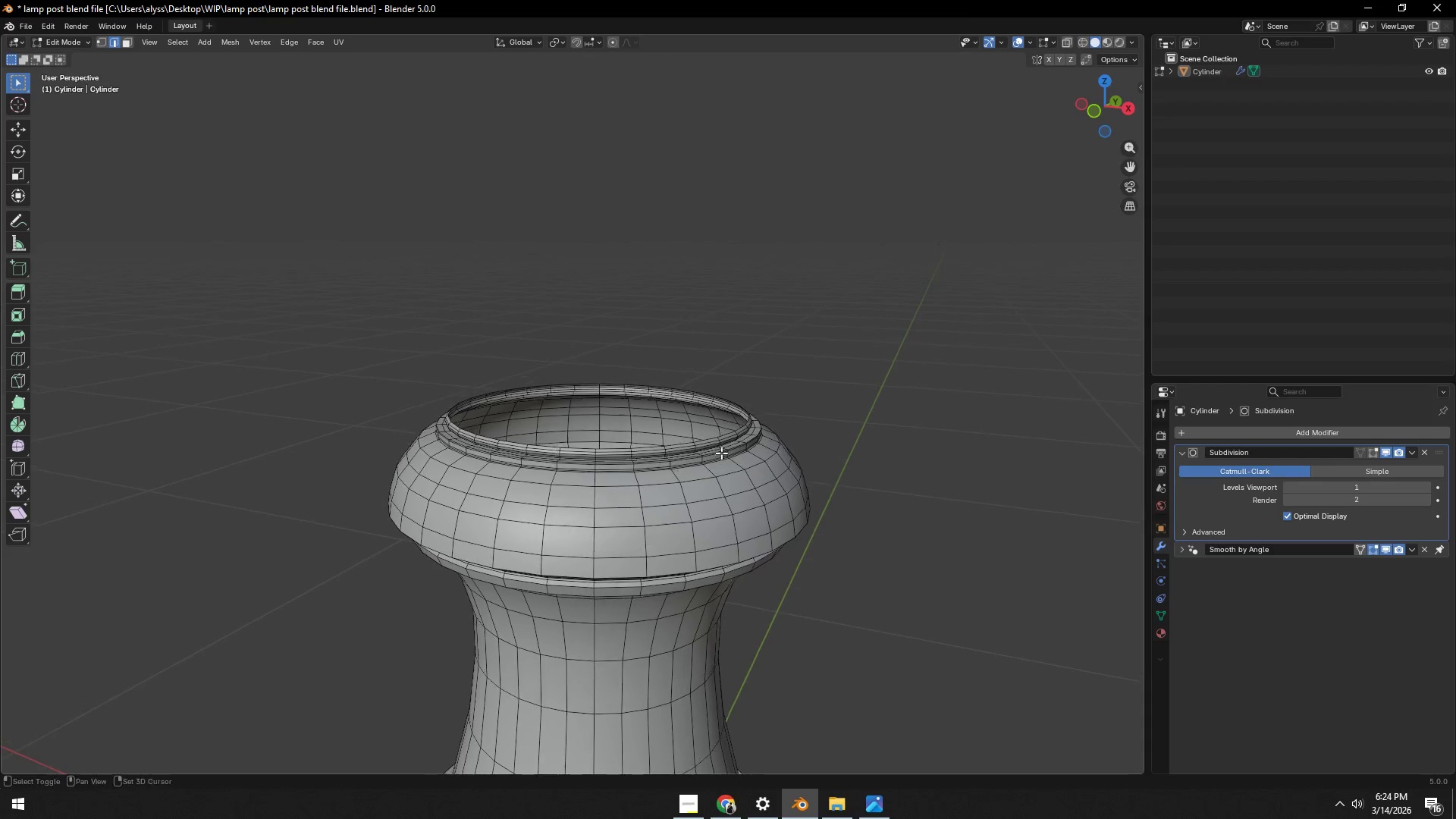 
hold_key(key=AltLeft, duration=0.36)
 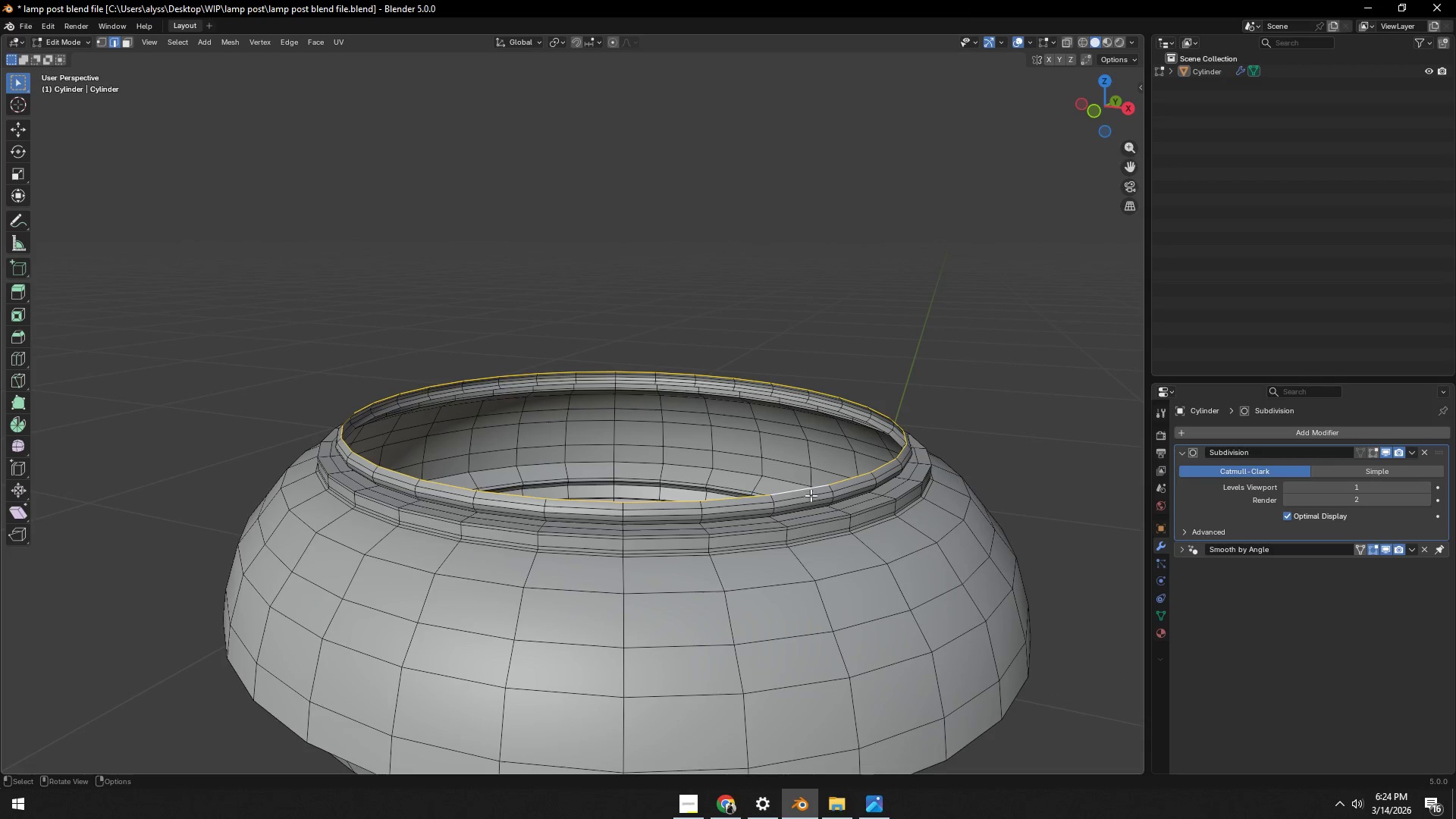 
scroll: coordinate [721, 462], scroll_direction: up, amount: 4.0
 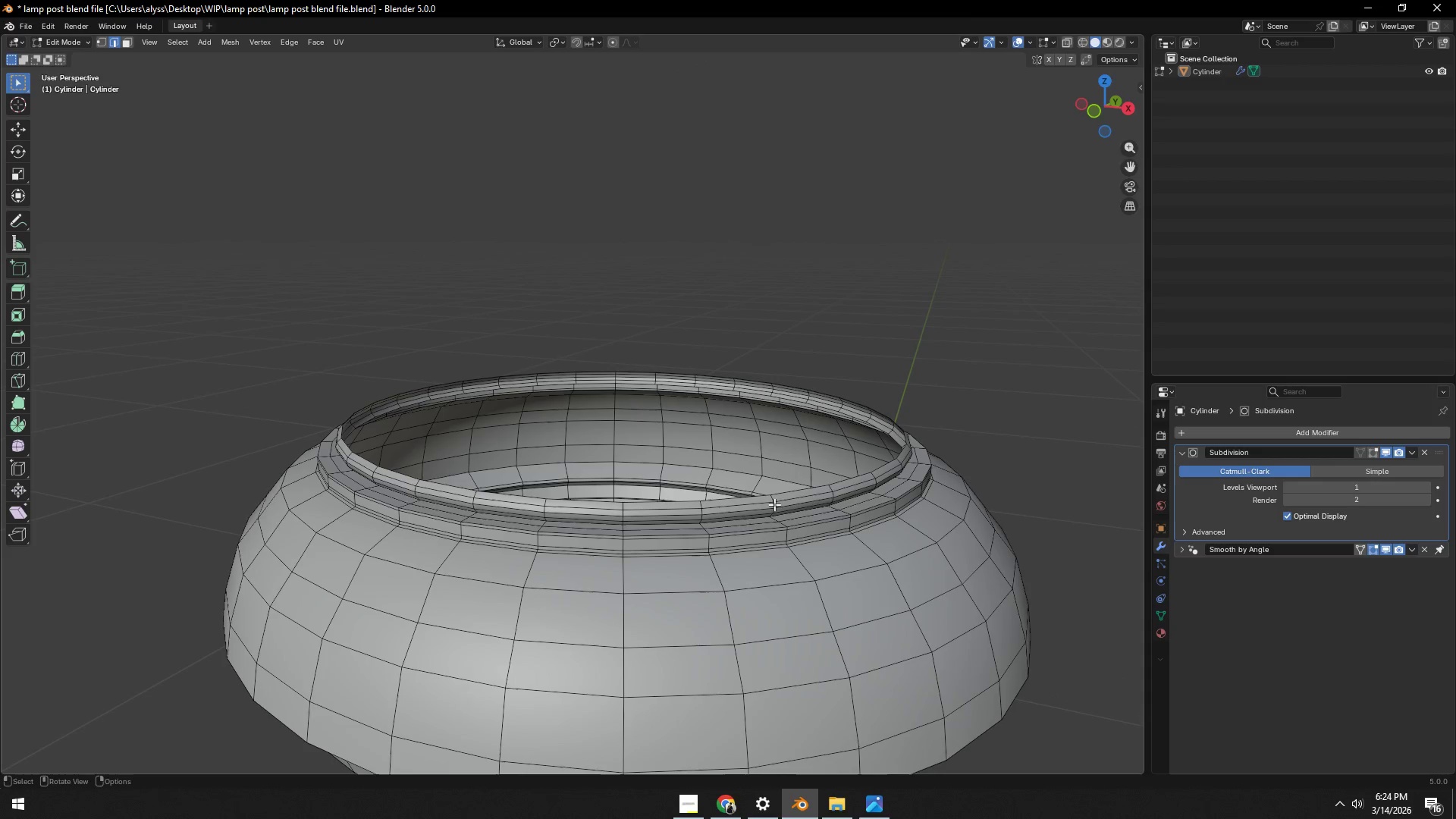 
left_click([792, 490])
 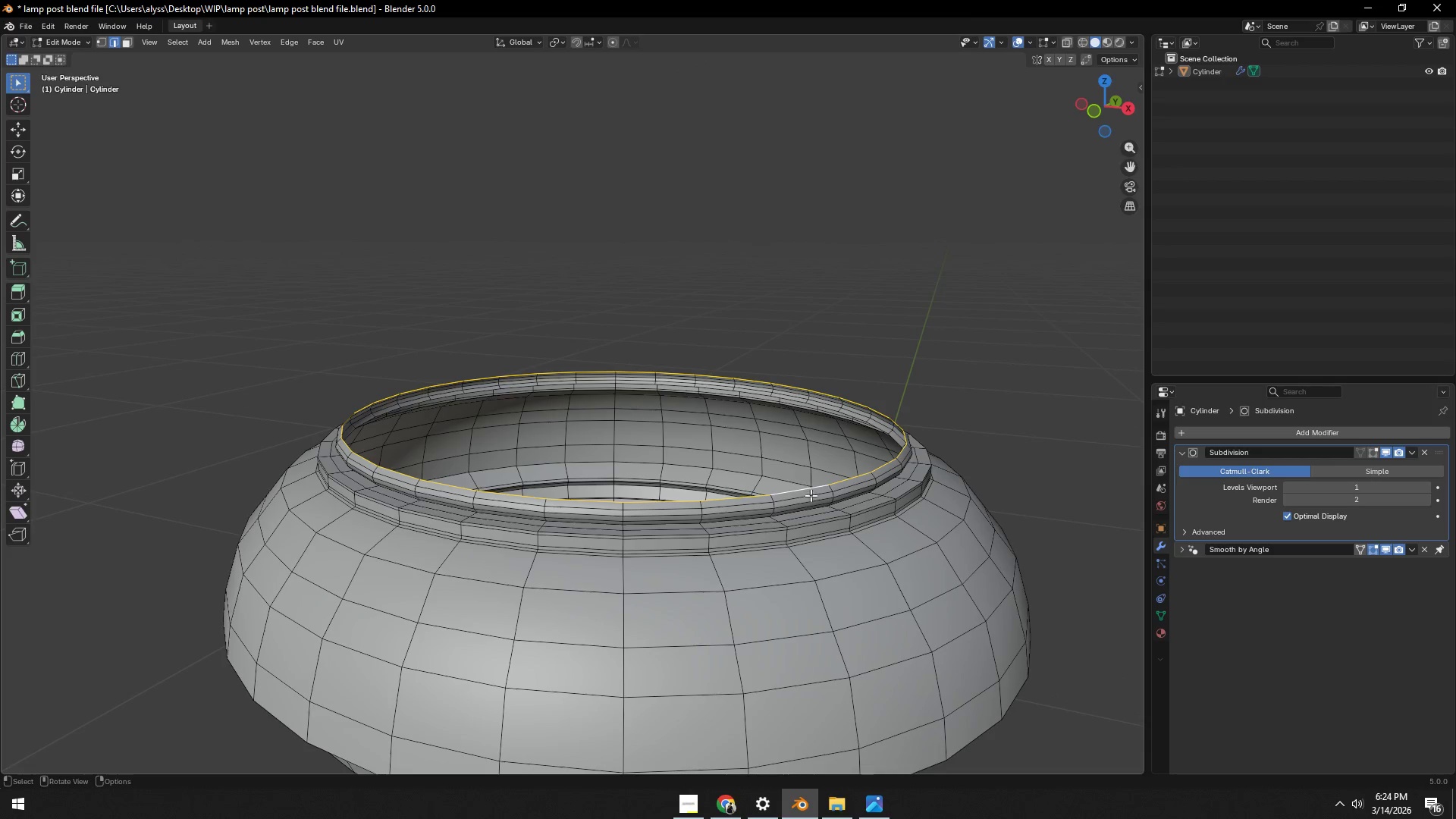 
hold_key(key=Backquote, duration=0.5)
 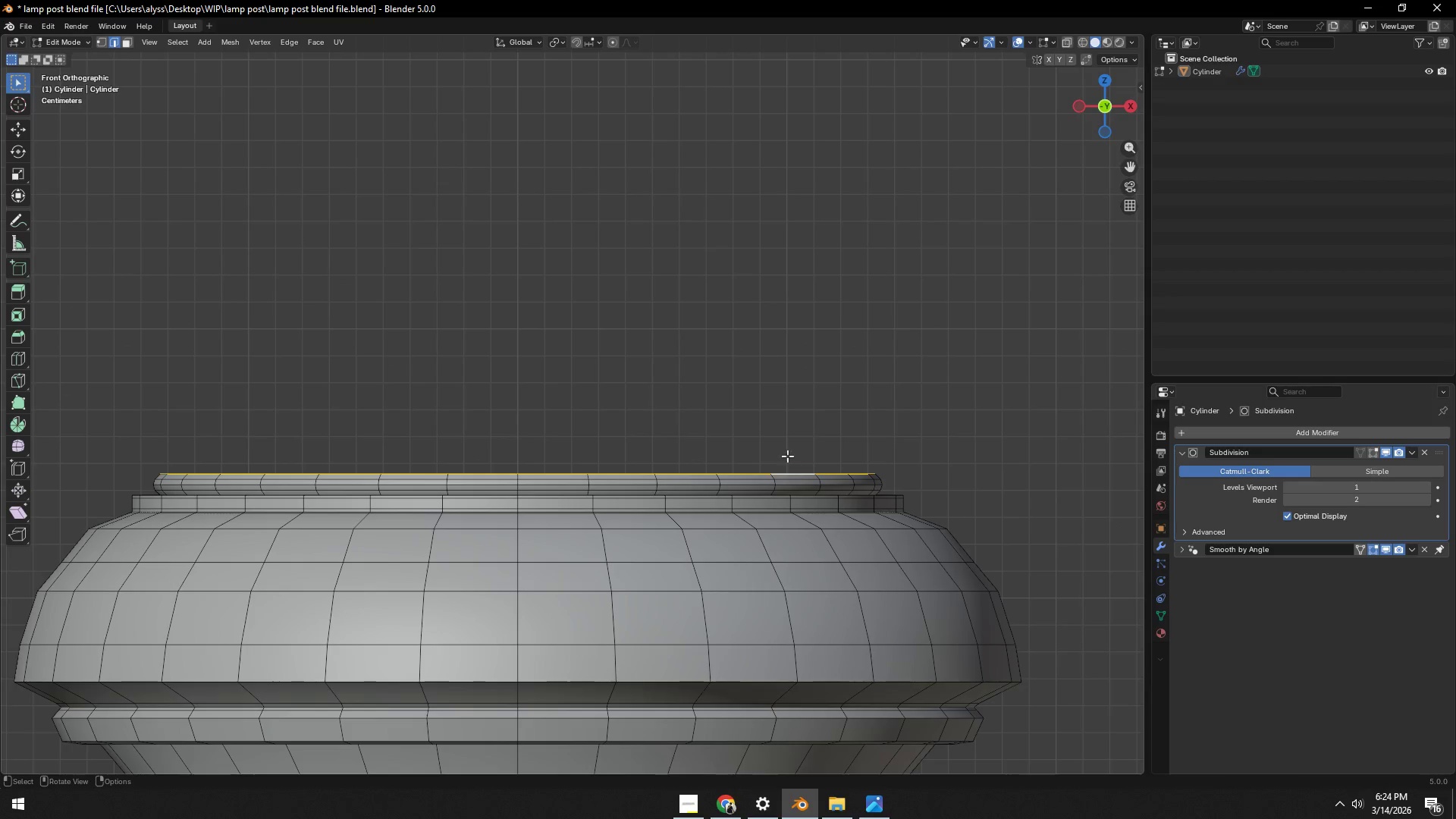 
key(Shift+ShiftLeft)
 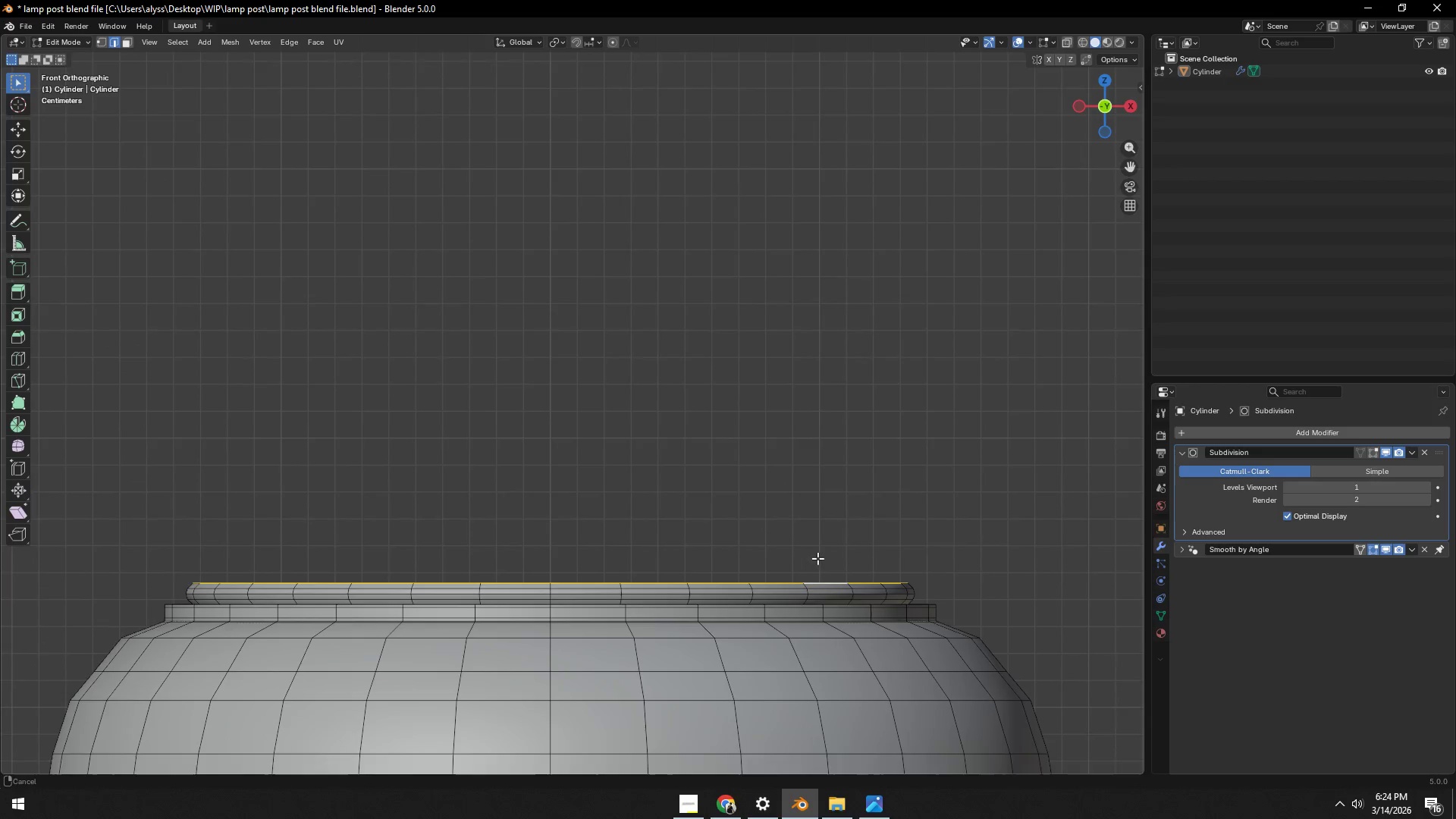 
scroll: coordinate [817, 560], scroll_direction: down, amount: 4.0
 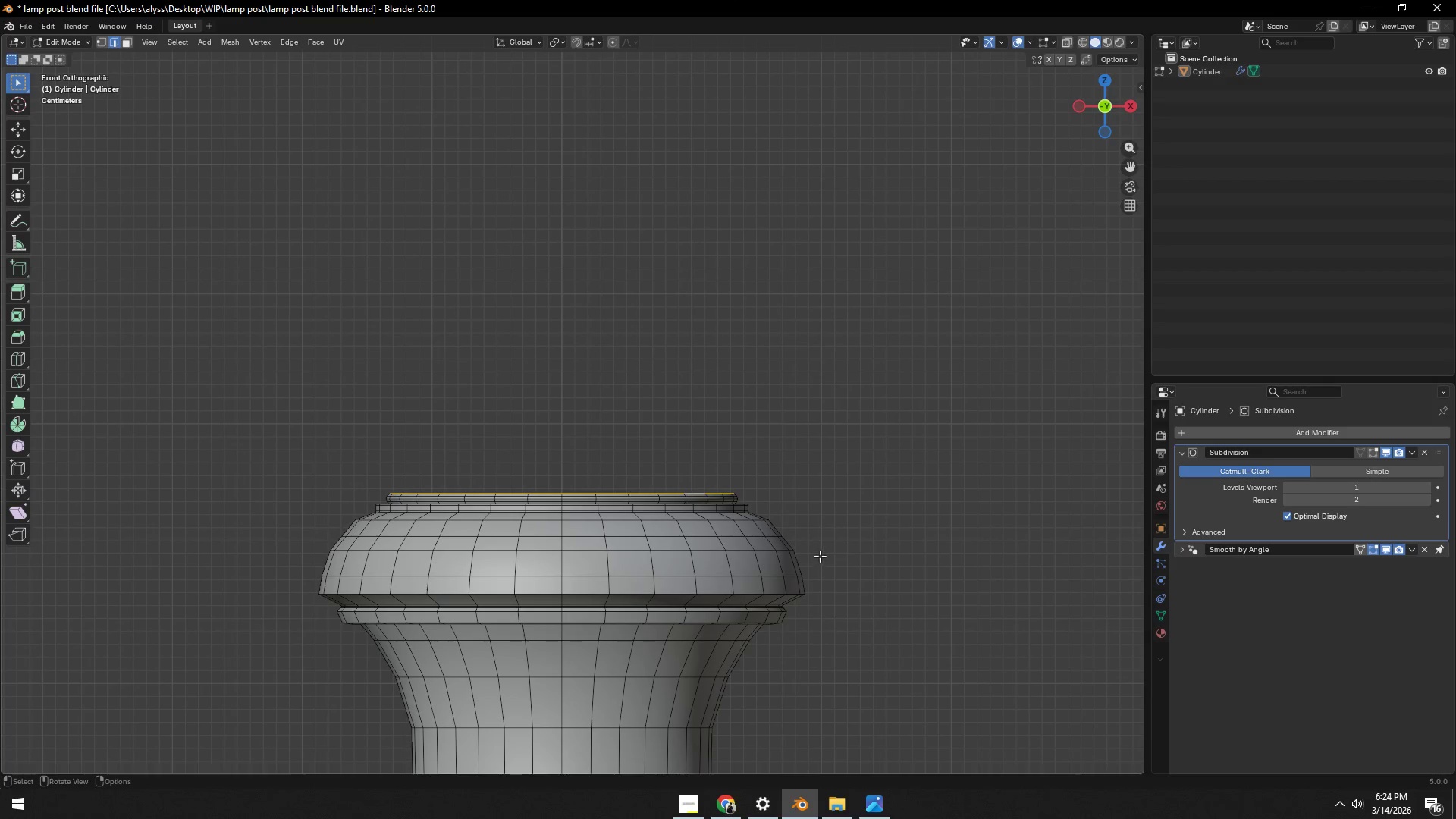 
key(Alt+AltLeft)
 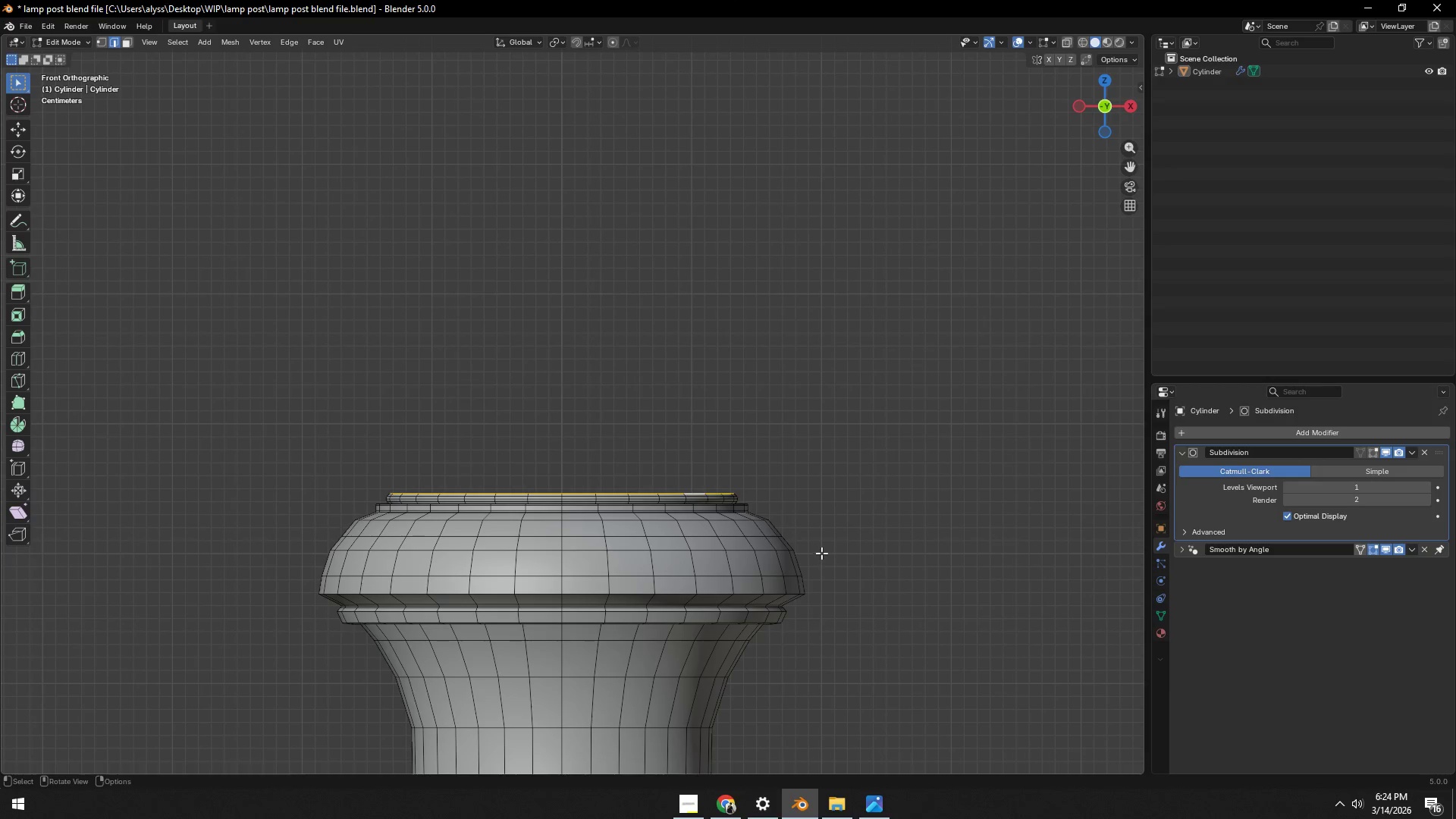 
key(Alt+Tab)
 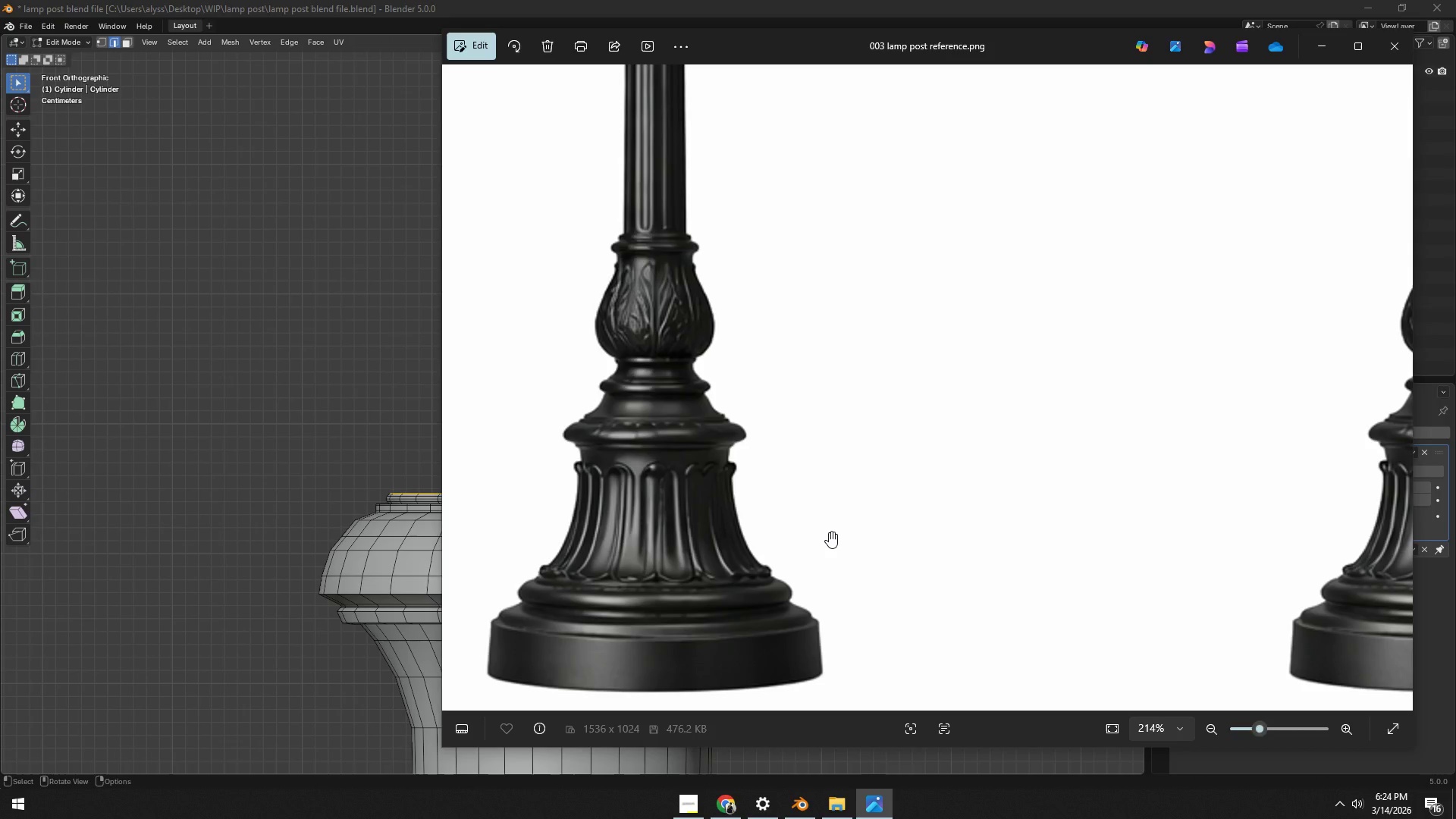 
key(Alt+AltLeft)
 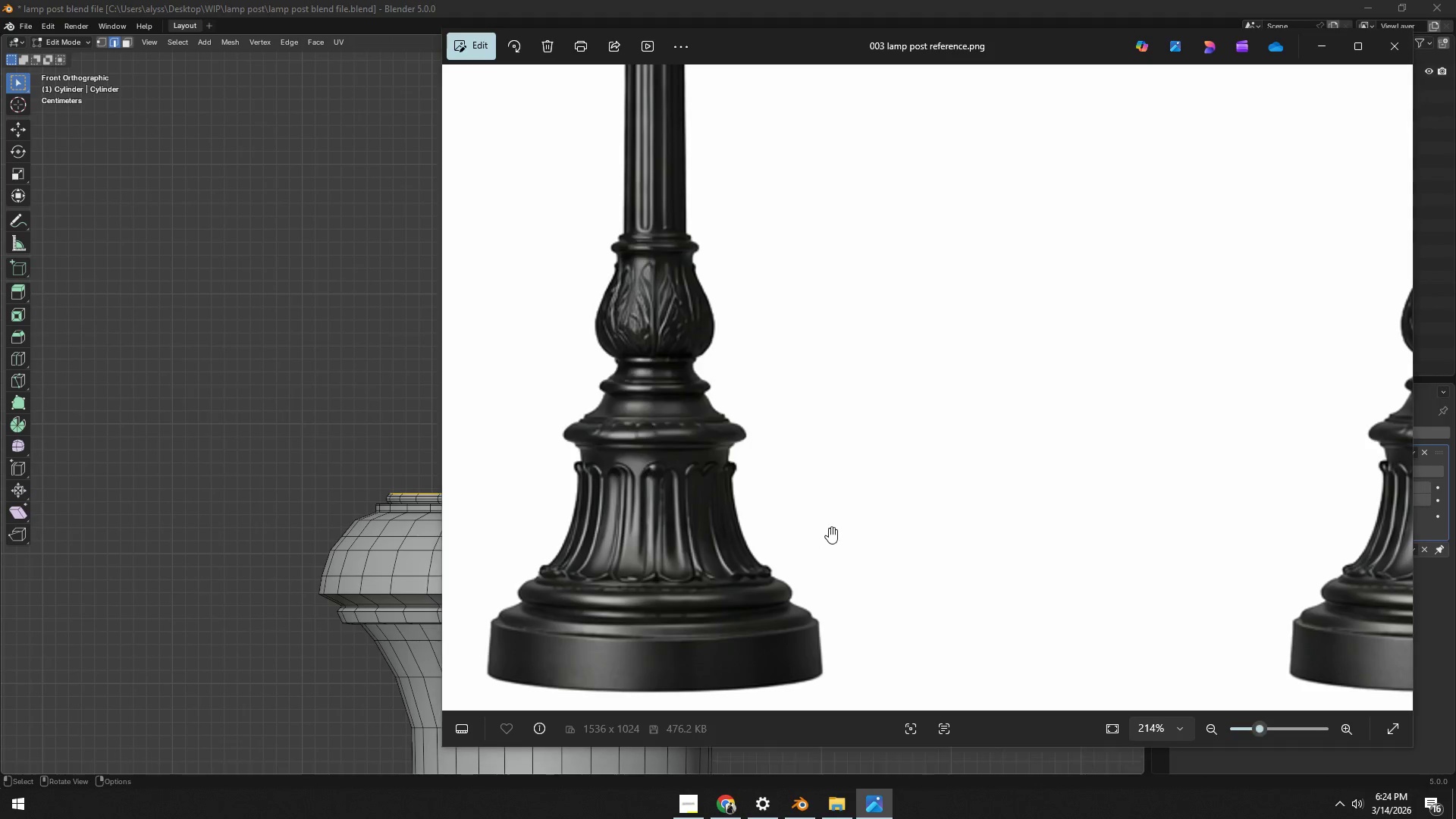 
key(Alt+Tab)
 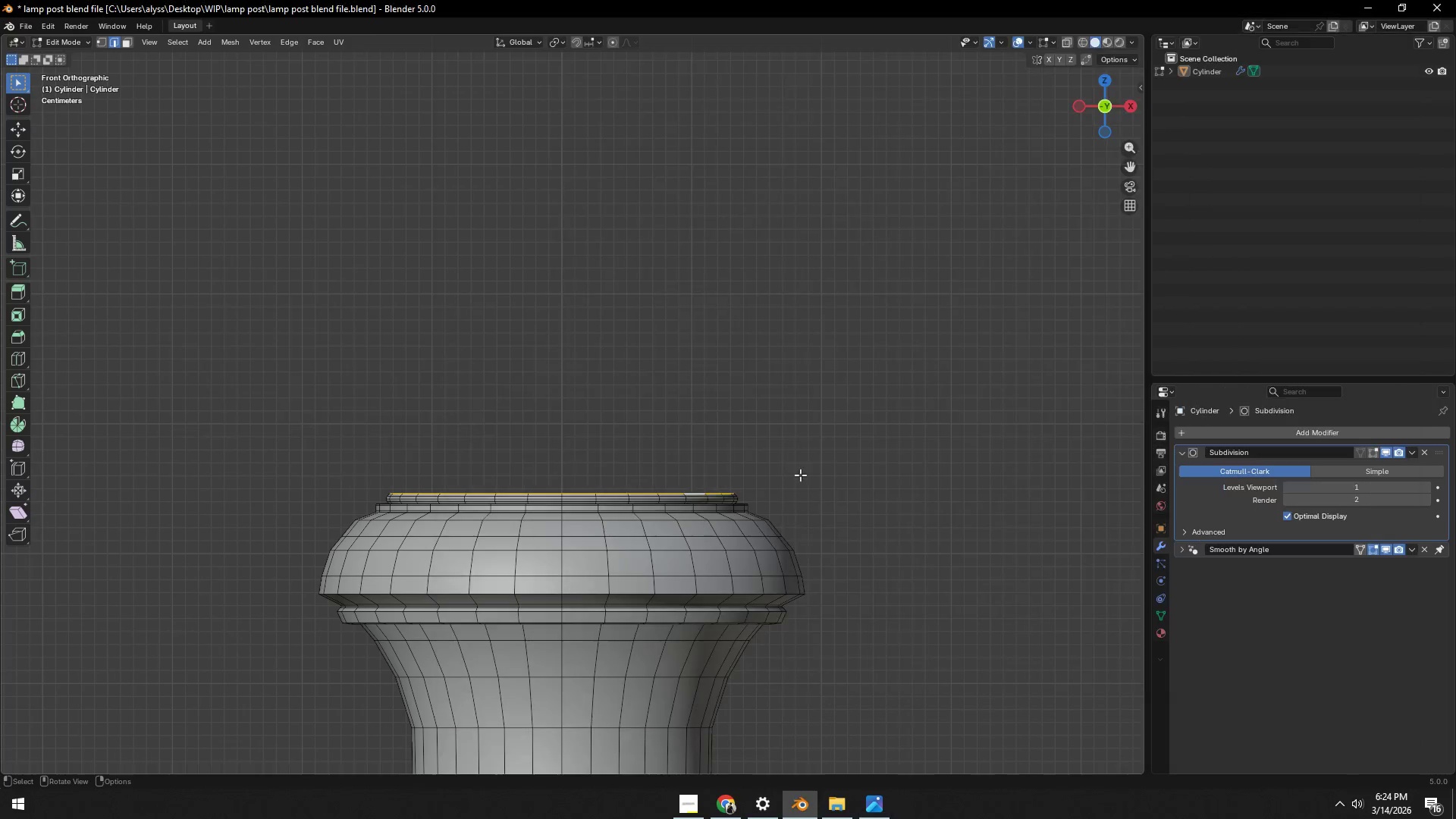 
hold_key(key=ShiftLeft, duration=0.33)
 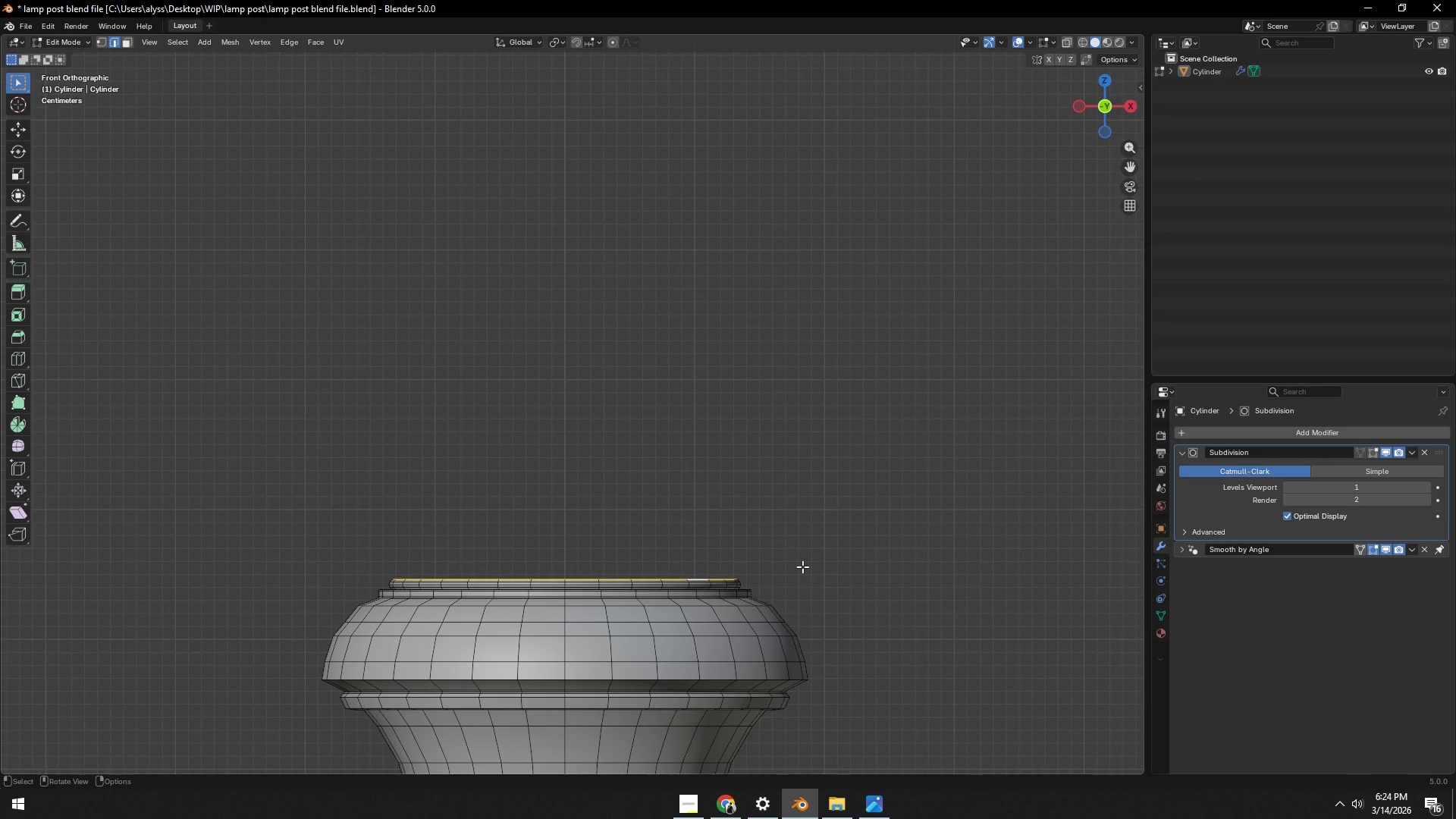 
type(ez)
 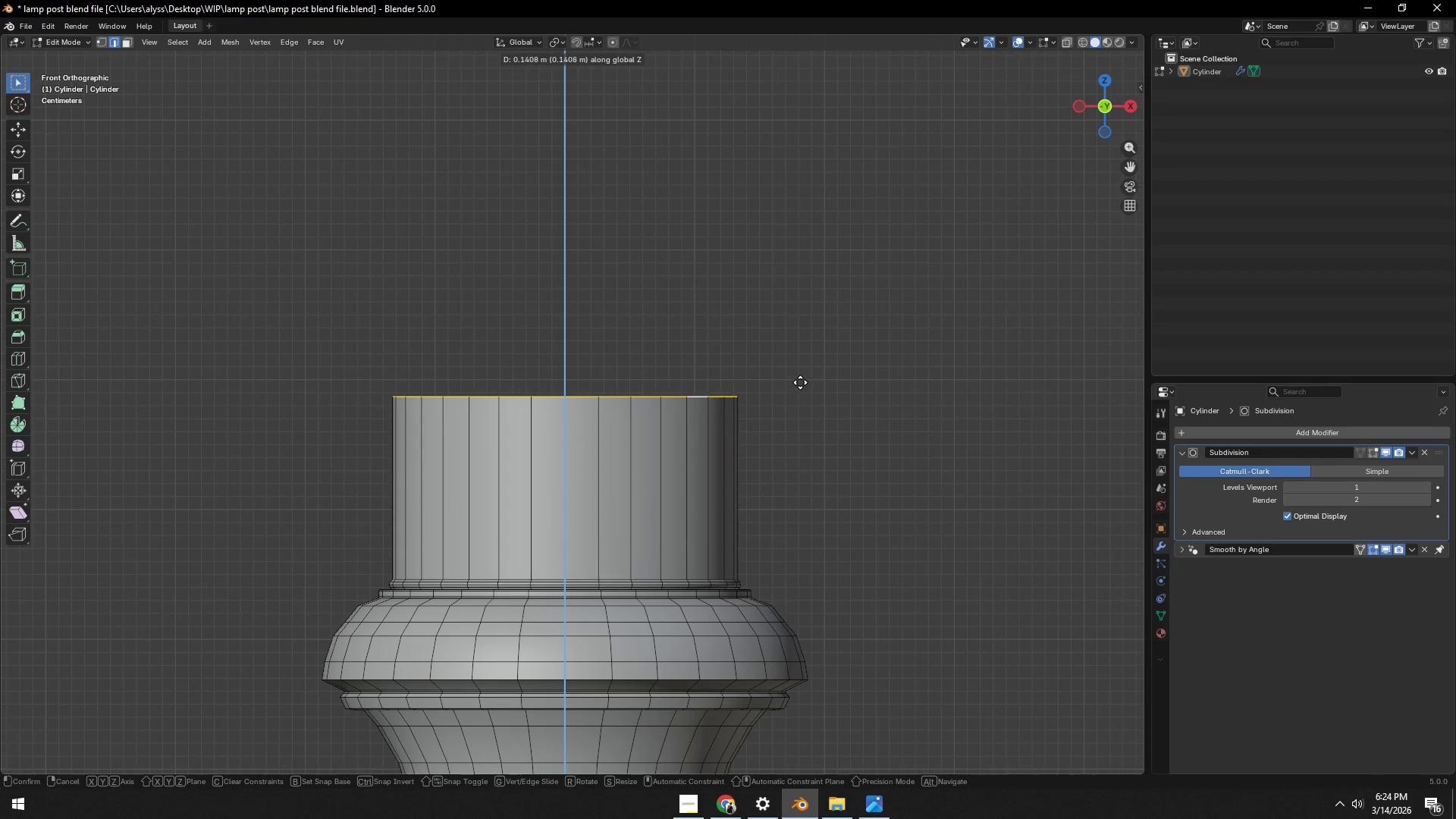 
left_click([800, 378])
 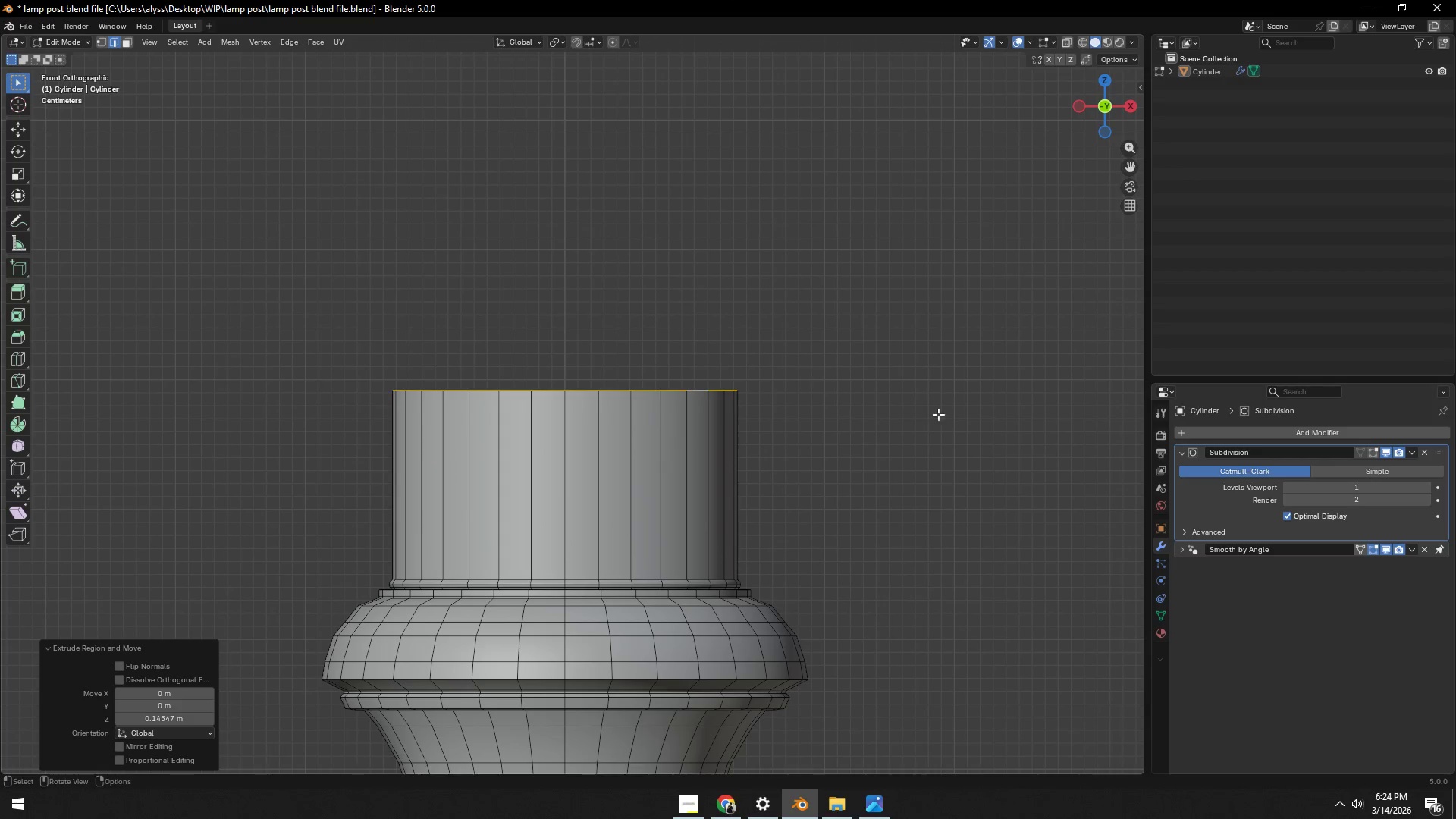 
key(S)
 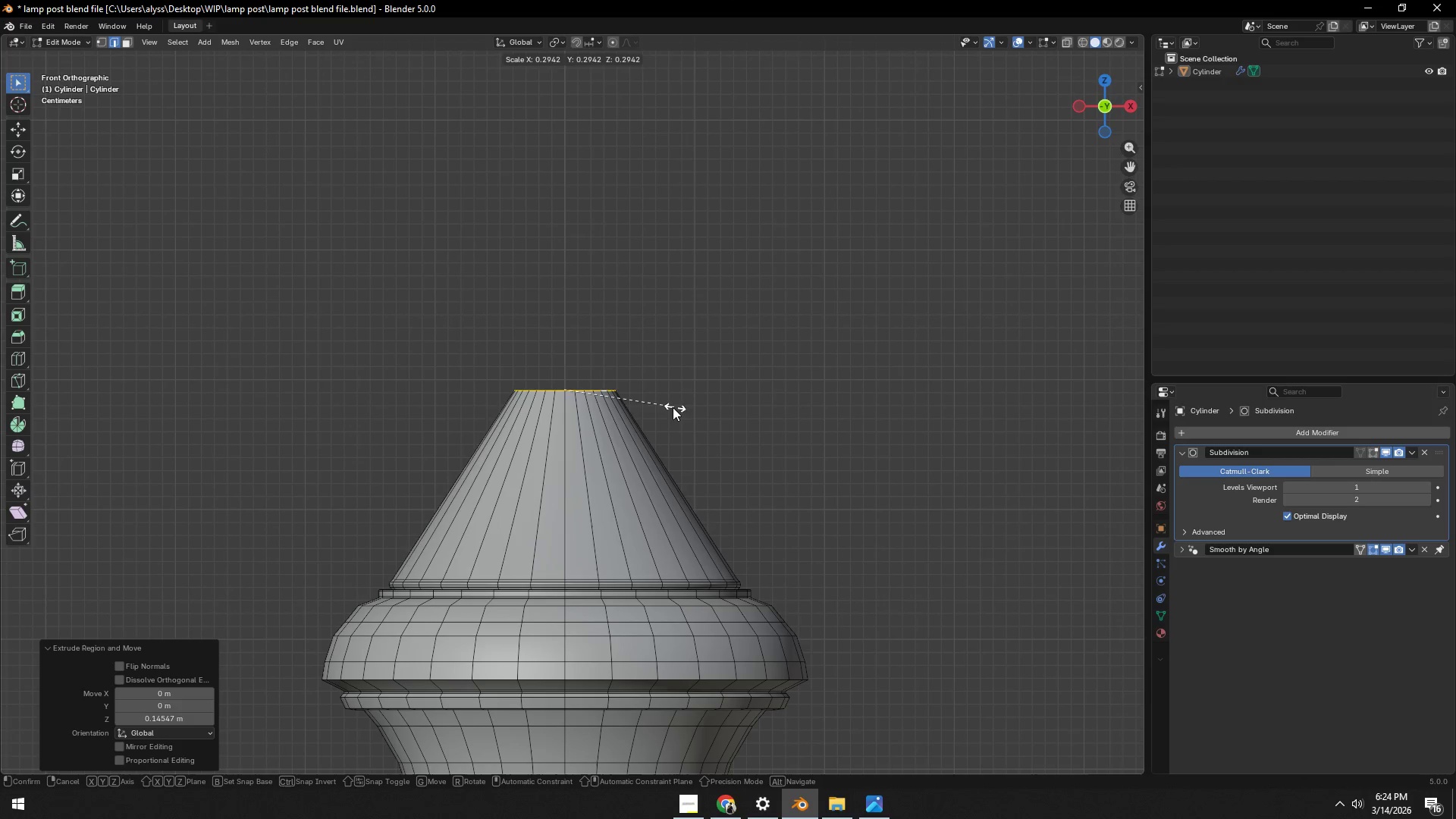 
left_click([672, 407])
 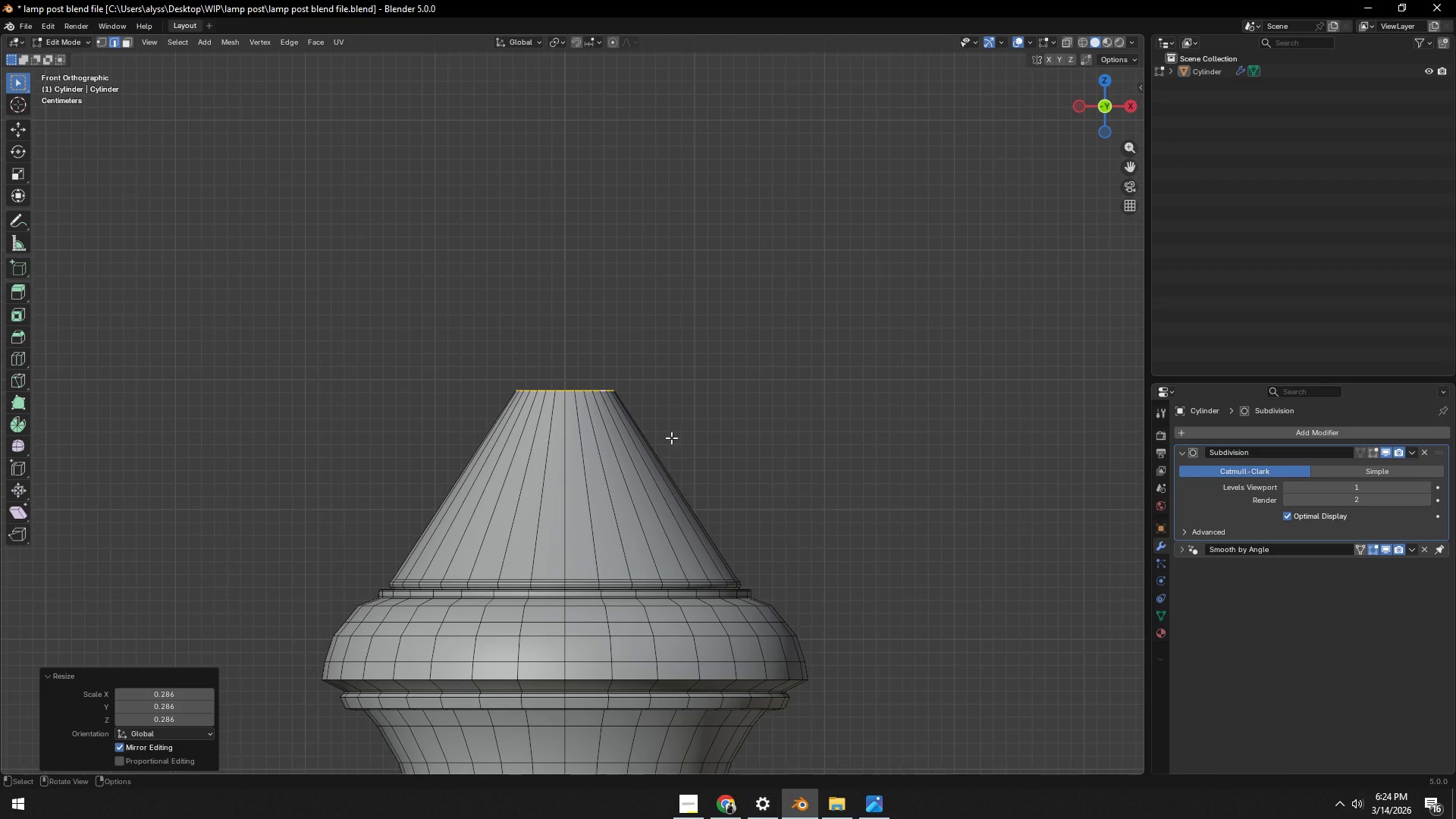 
key(Control+R)
 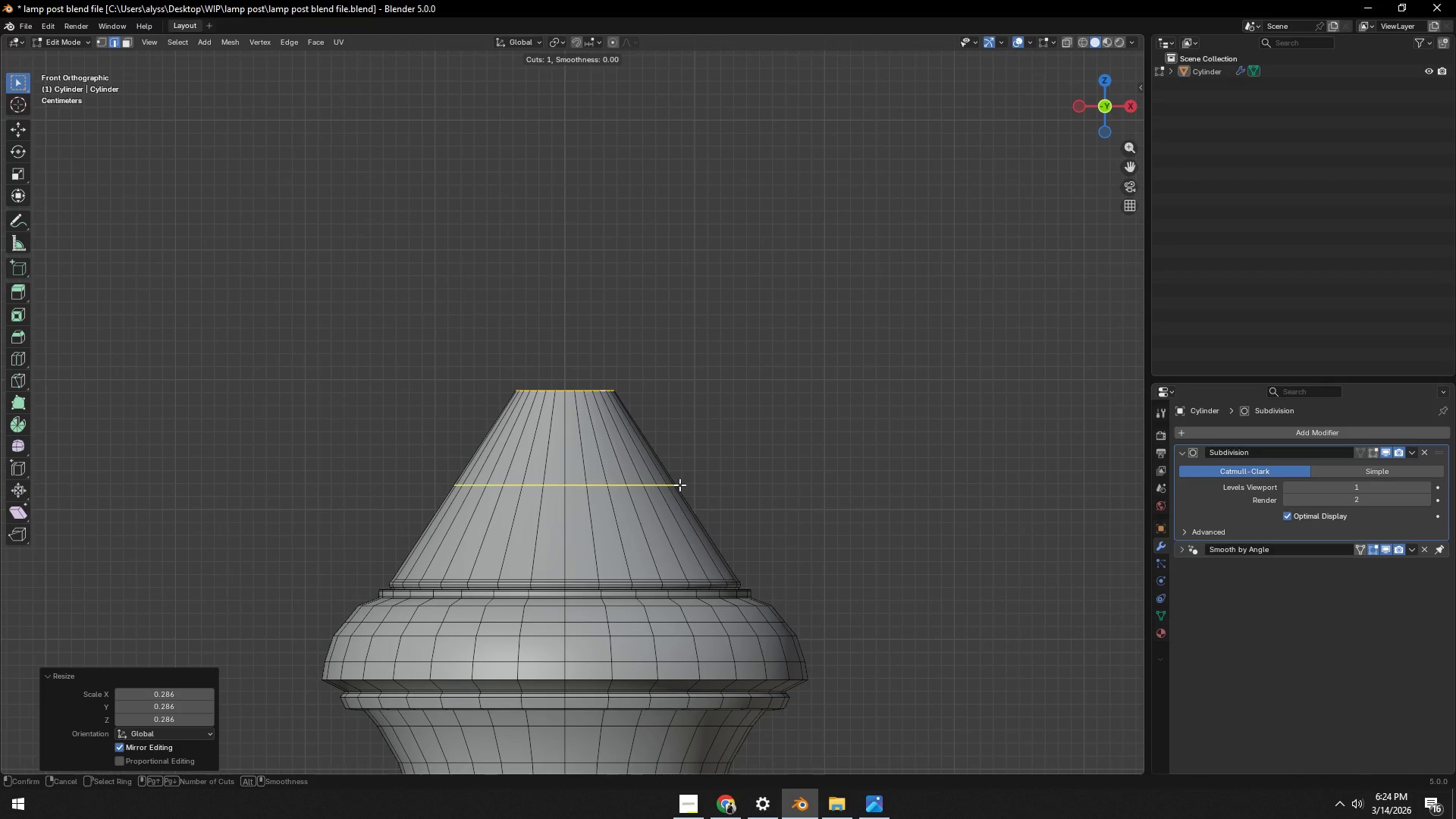 
scroll: coordinate [679, 484], scroll_direction: up, amount: 3.0
 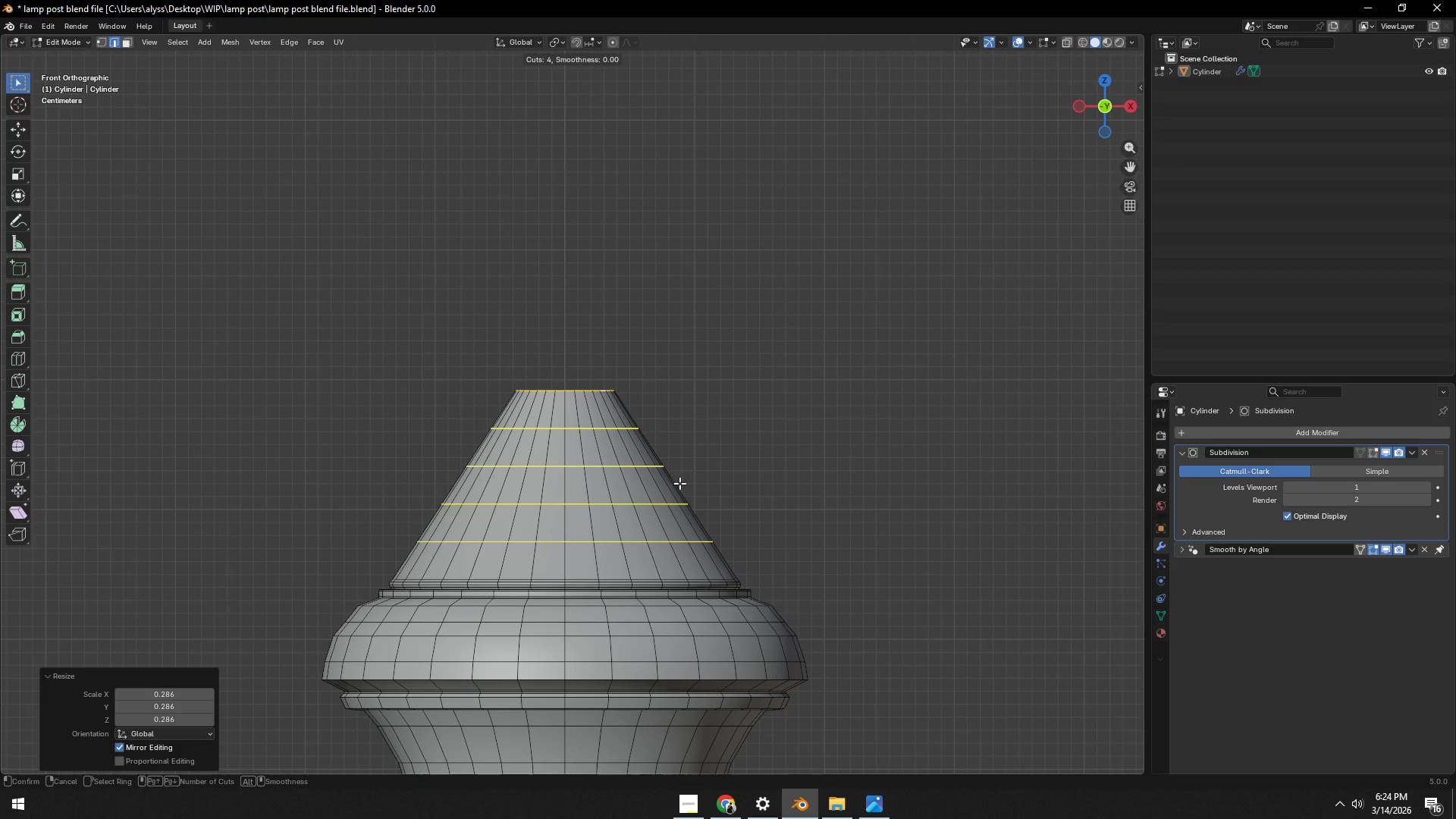 
right_click([679, 483])
 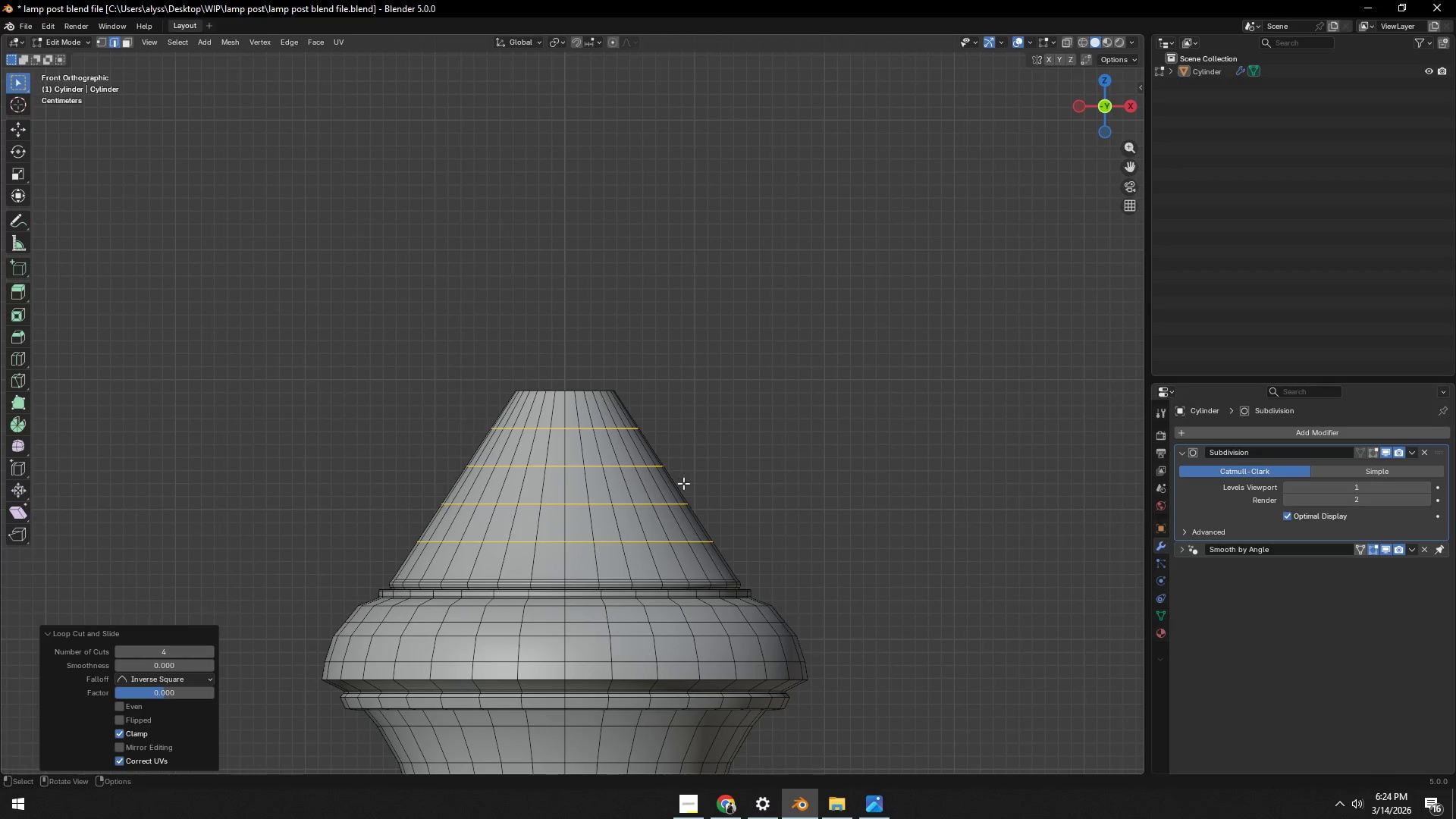 
left_click([679, 483])
 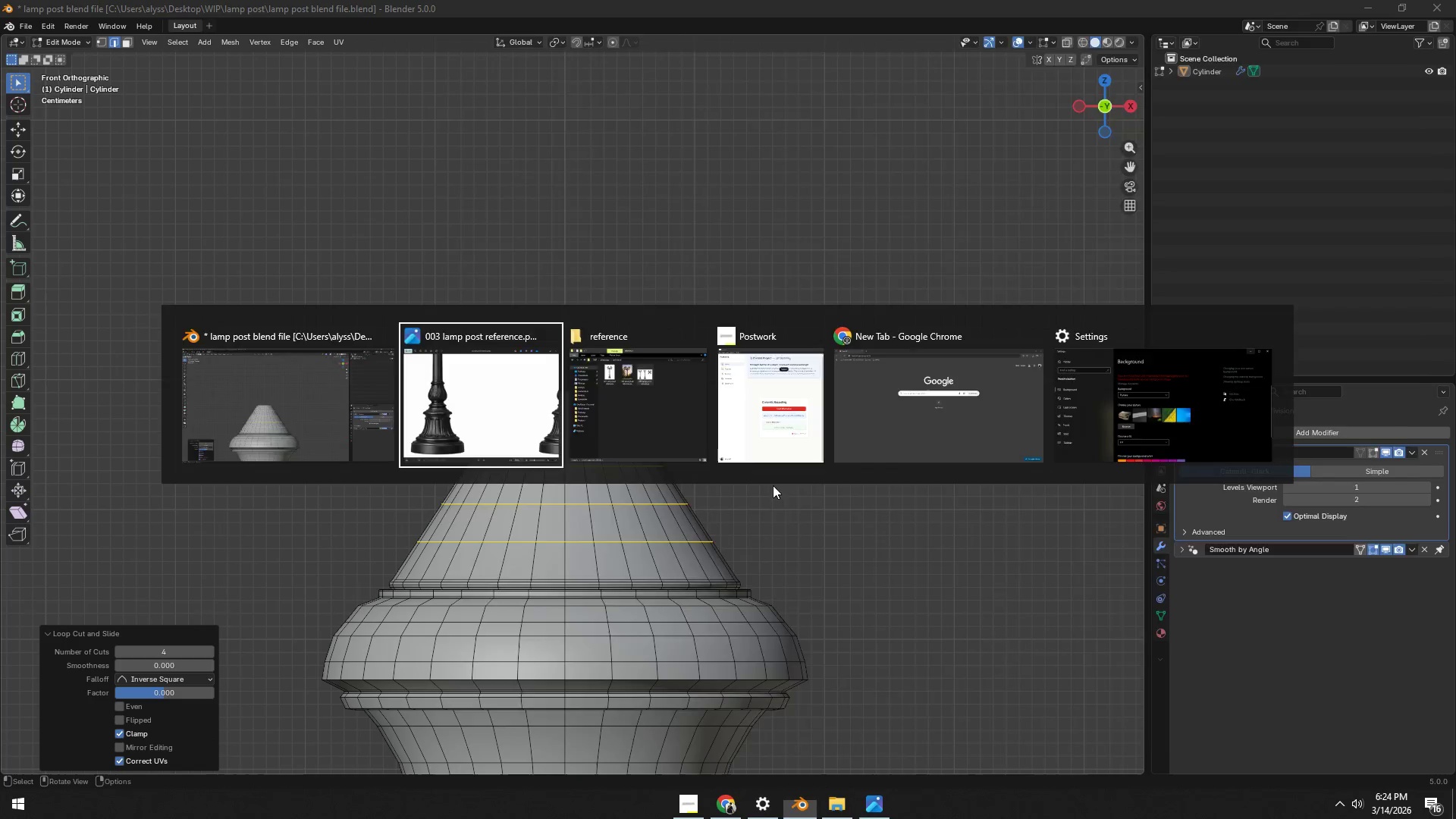 
key(Alt+AltLeft)
 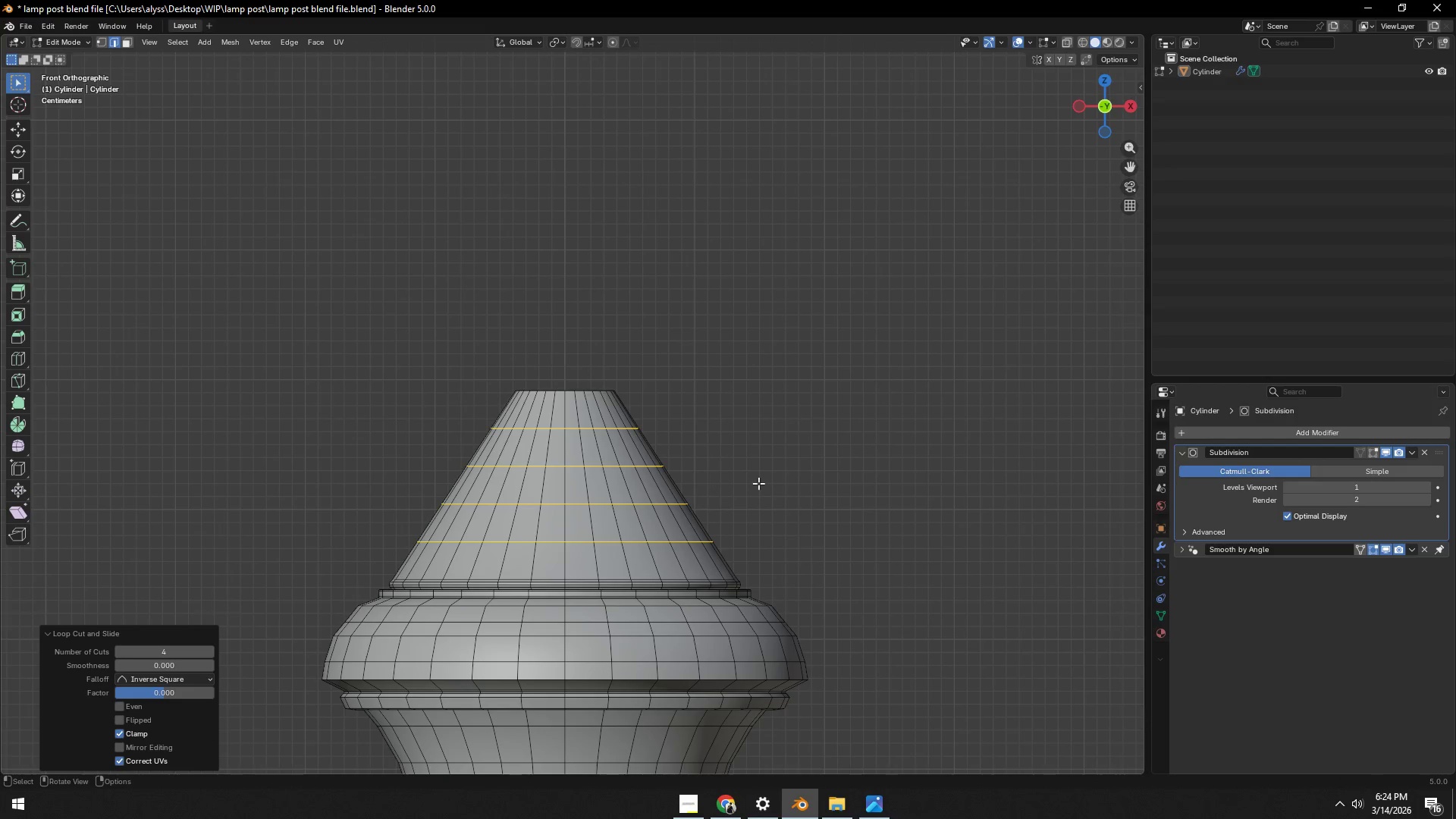 
key(Alt+Tab)
 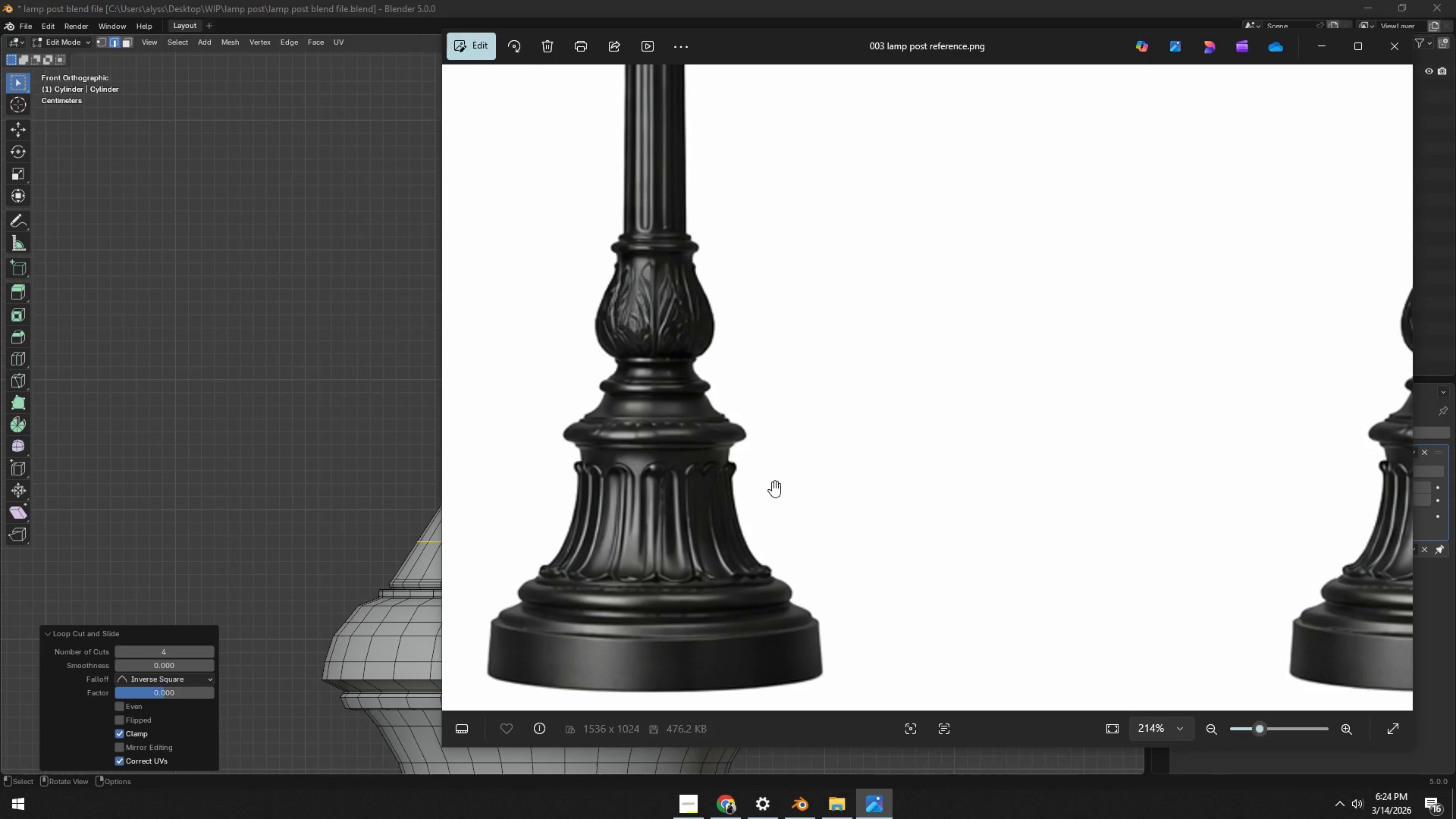 
key(Alt+AltLeft)
 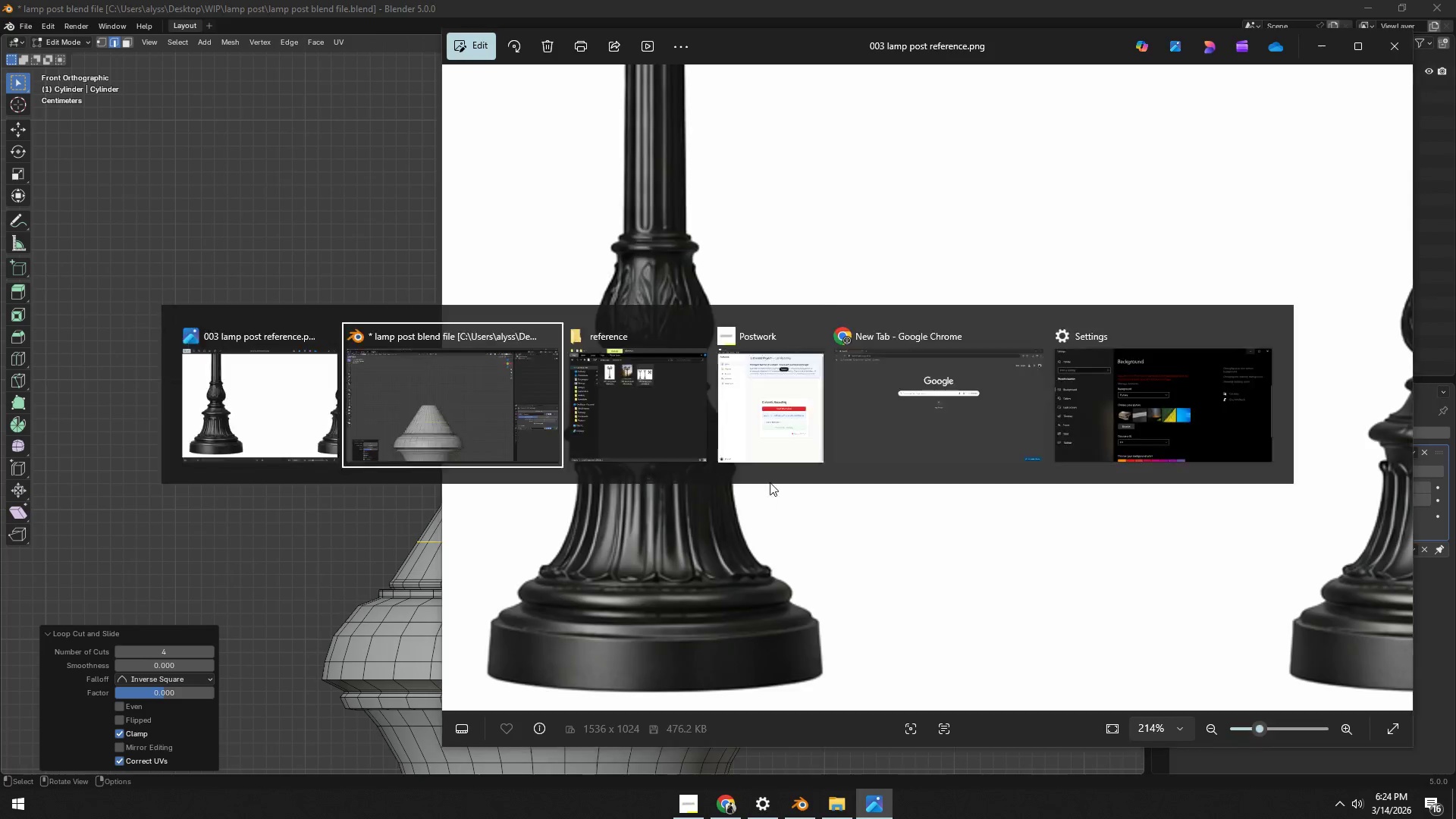 
key(Alt+Tab)
 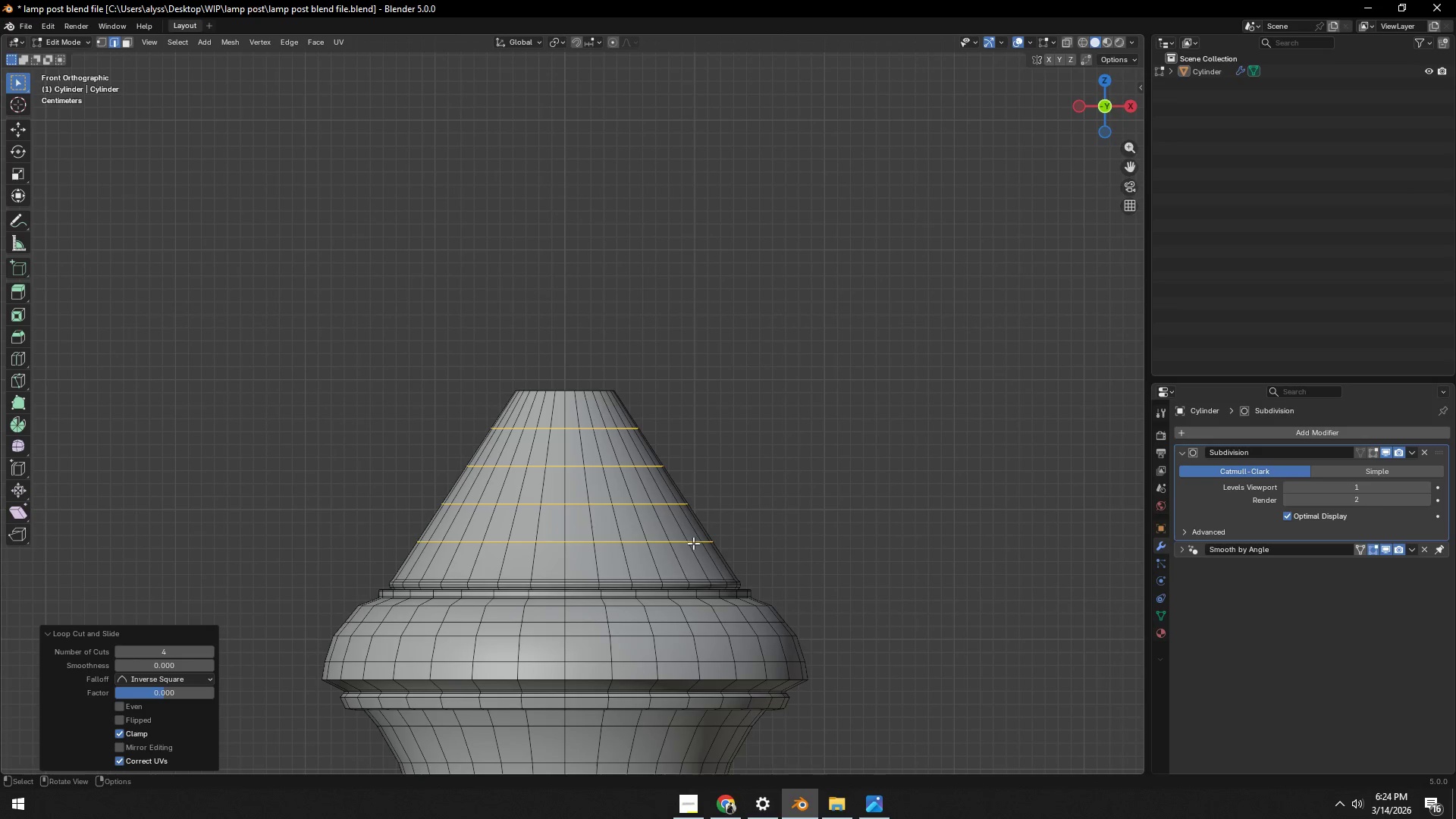 
hold_key(key=AltLeft, duration=0.45)
left_click([675, 542])
 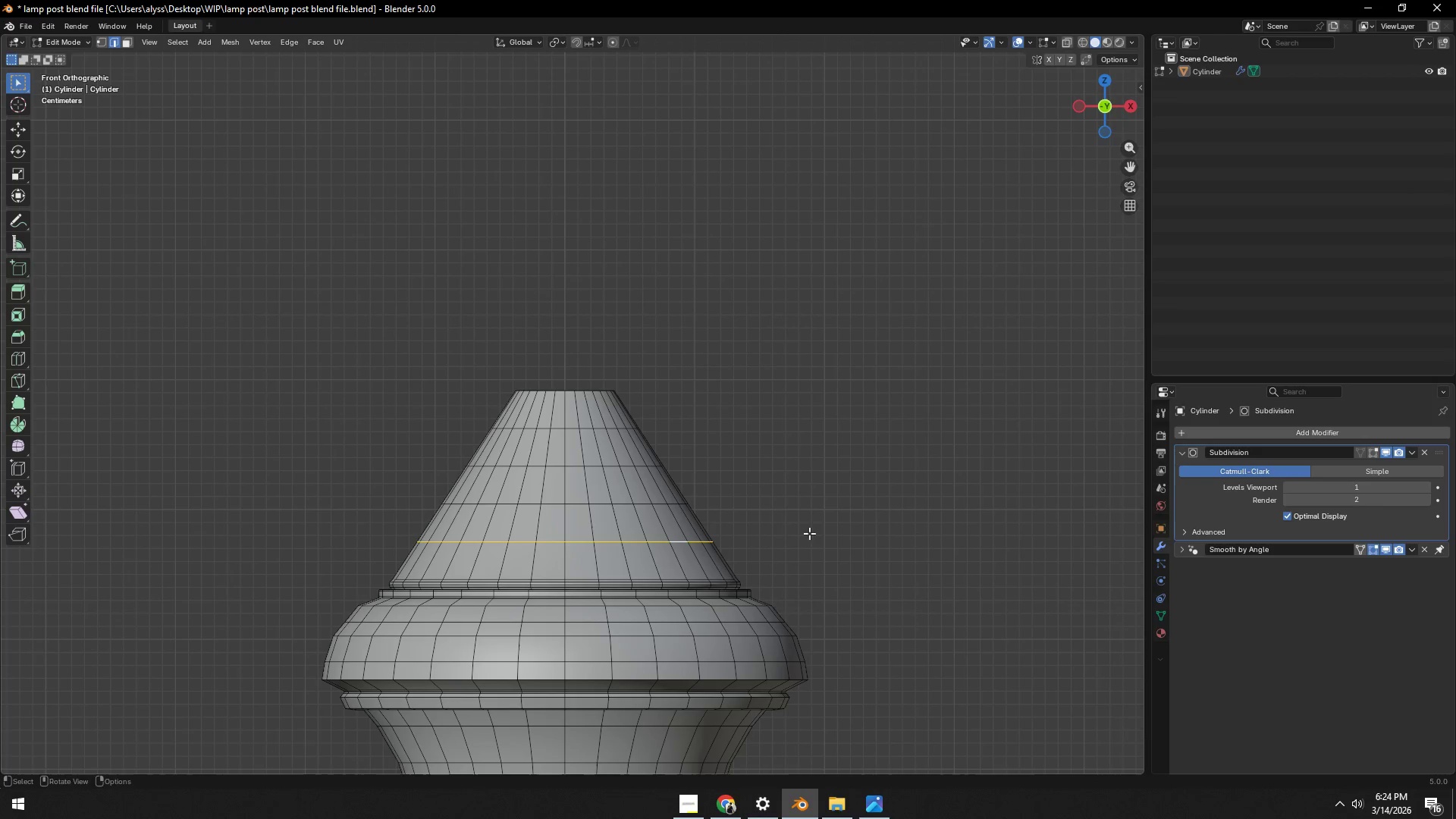 
key(S)
 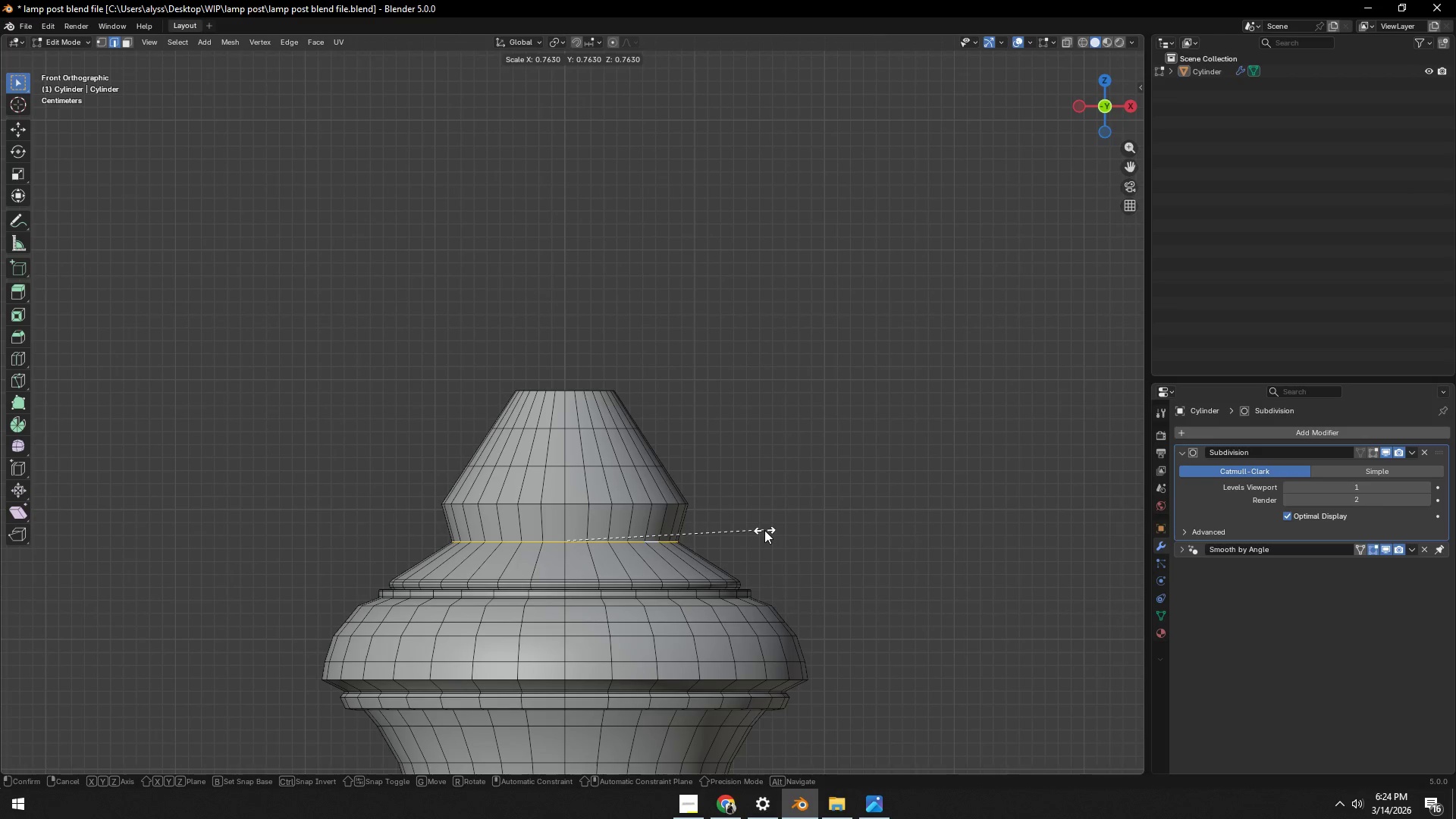 
left_click([764, 530])
 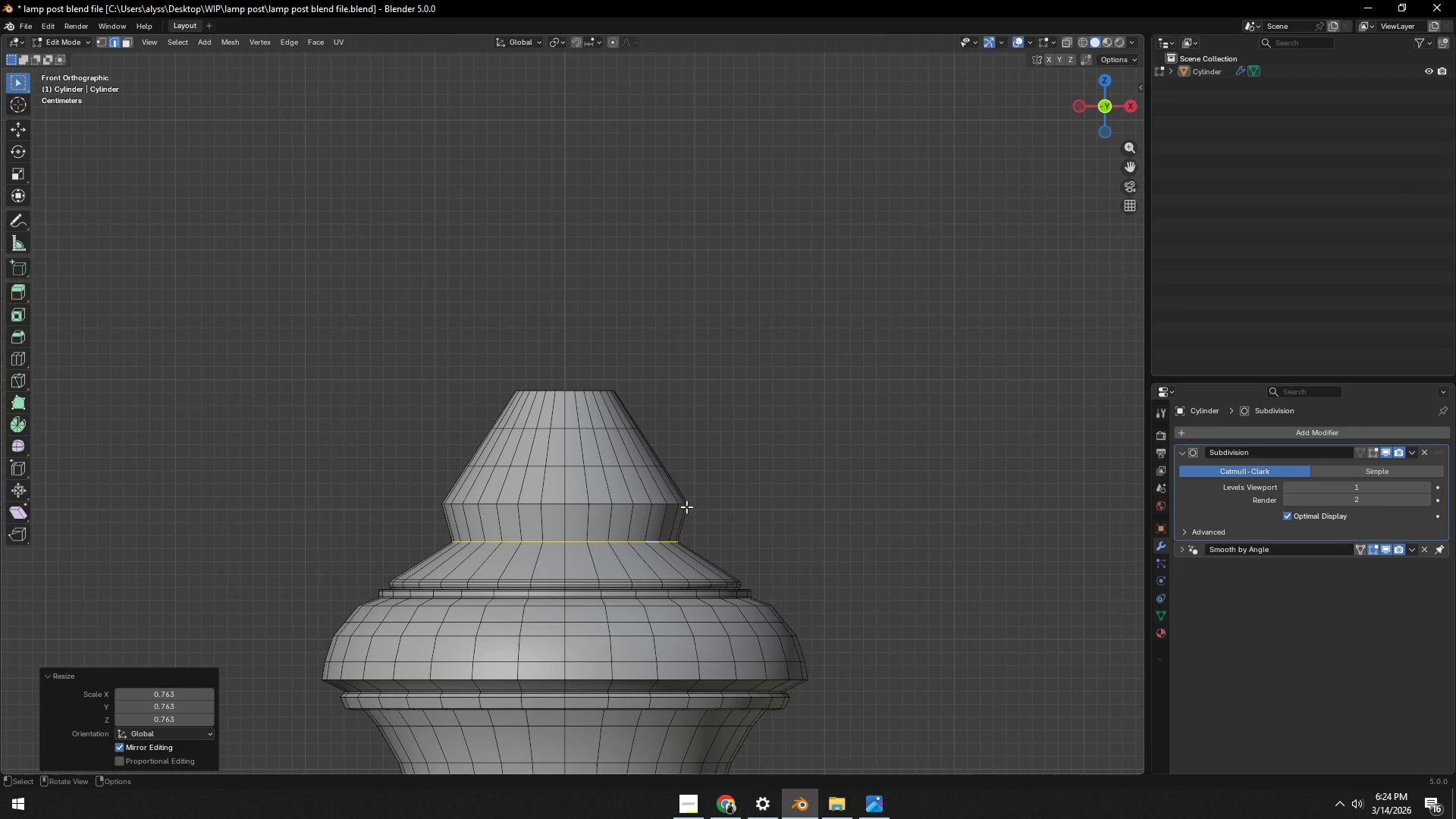 
hold_key(key=AltLeft, duration=0.33)
left_click([673, 504])
 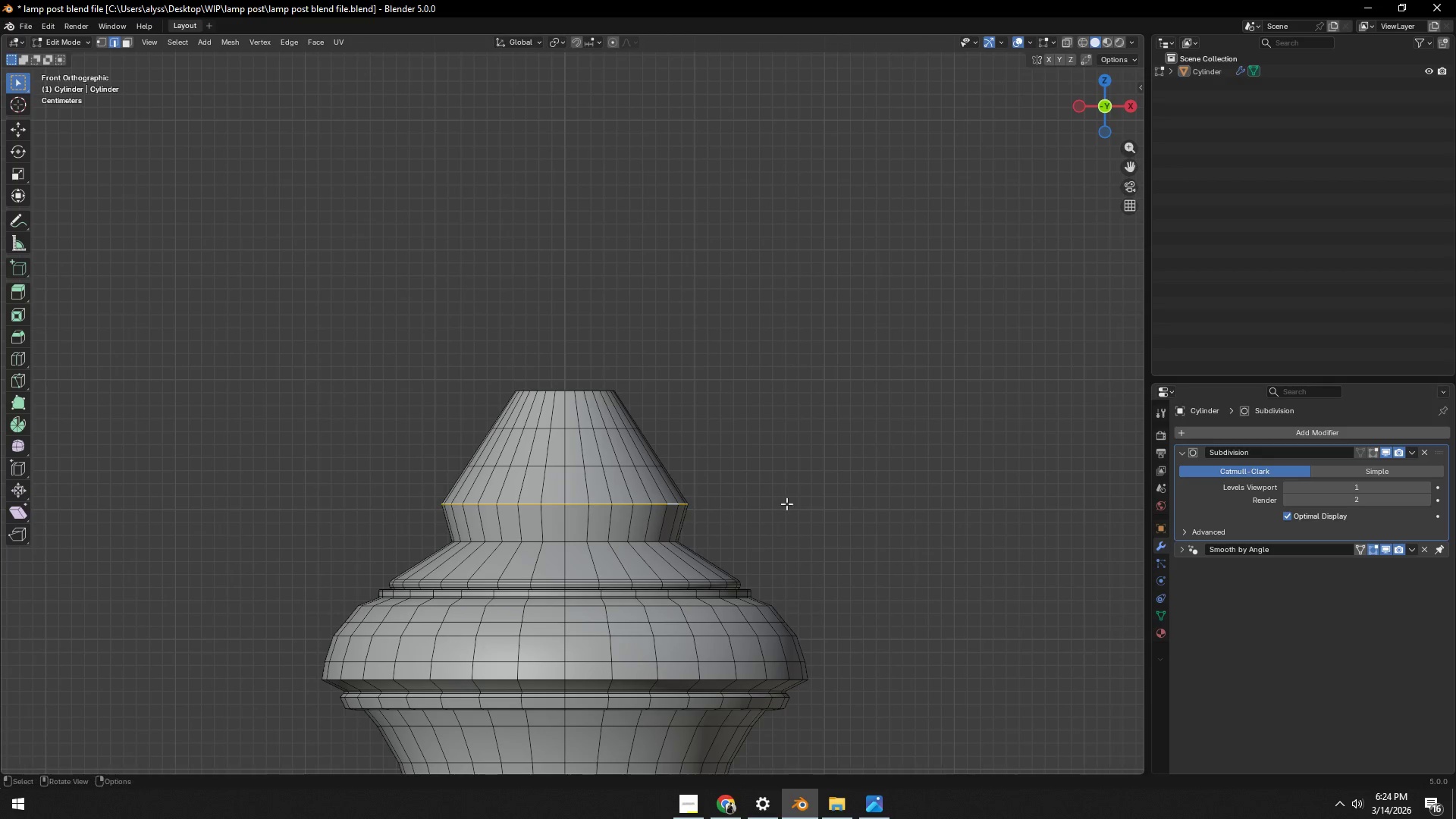 
key(S)
 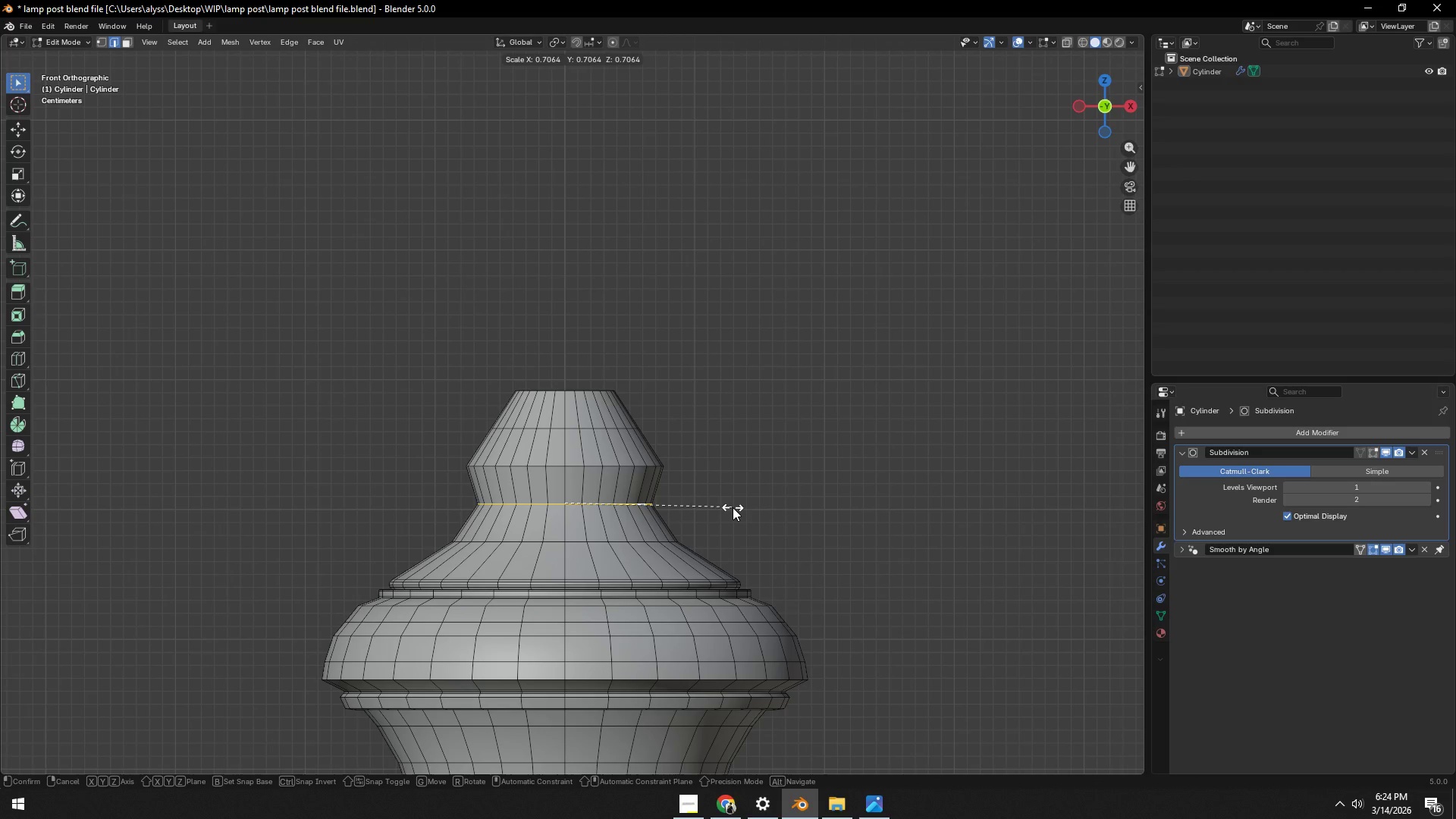 
left_click([733, 507])
 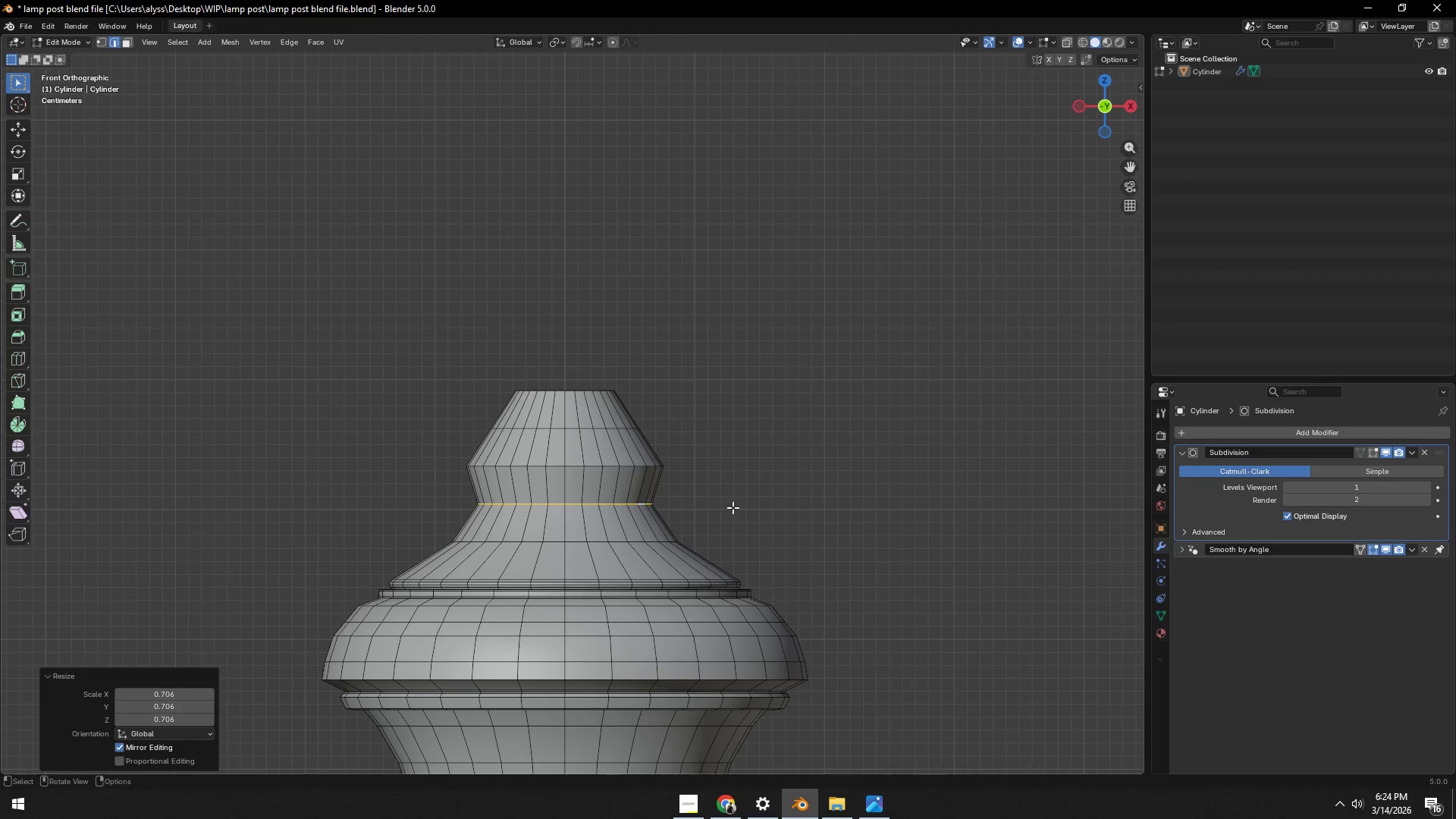 
key(Alt+AltLeft)
 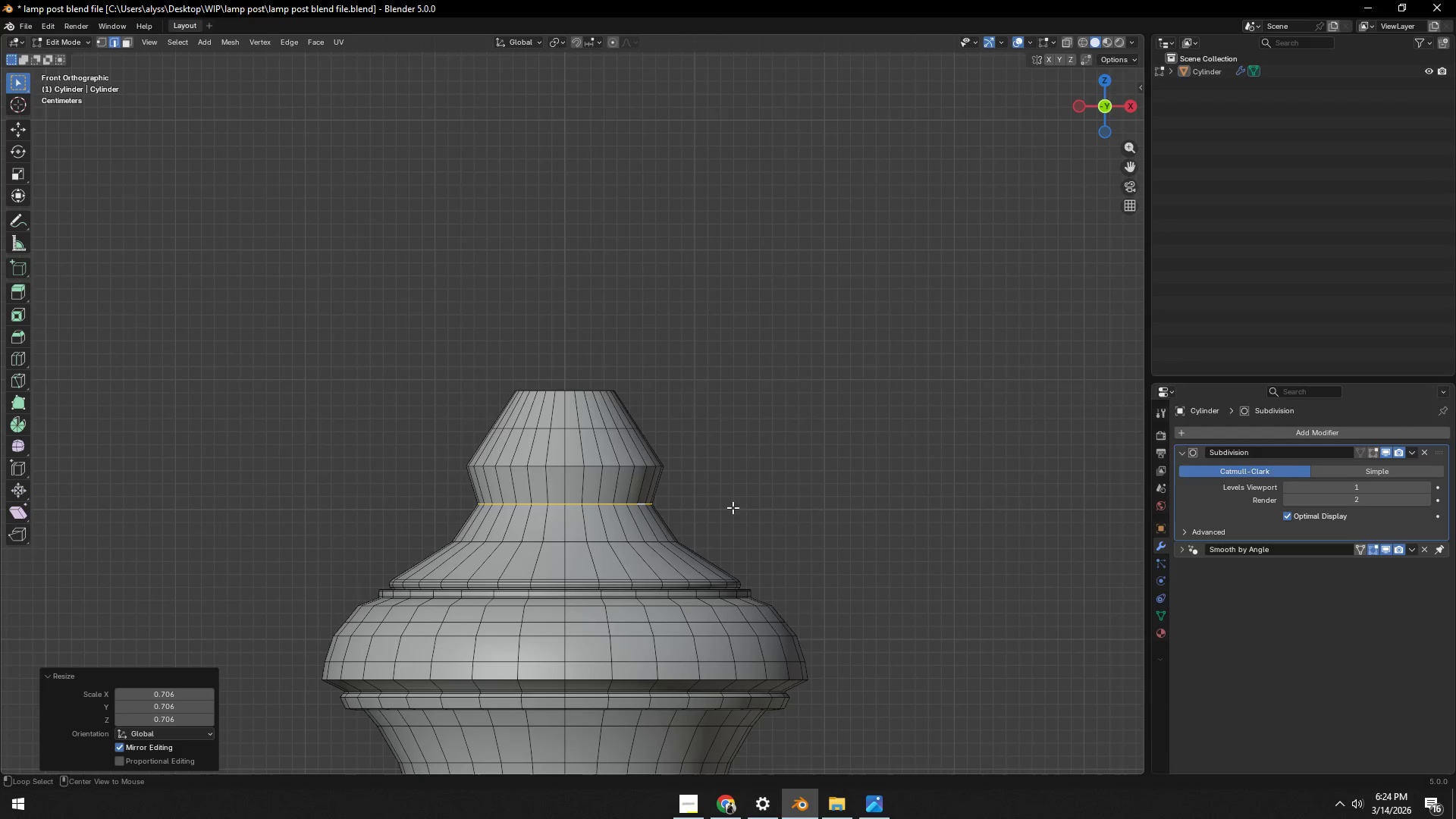 
key(Alt+Tab)
 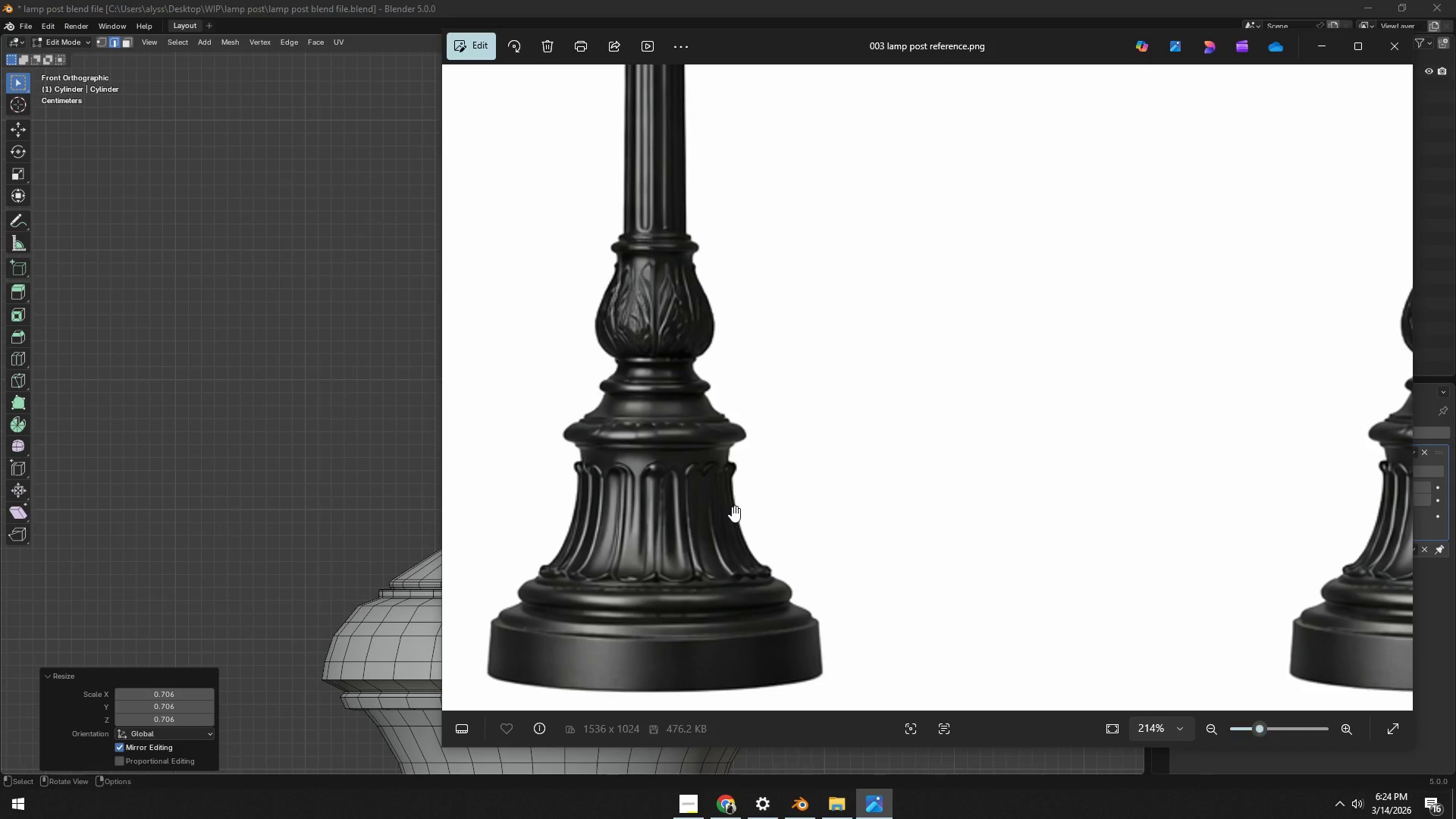 
key(Alt+AltLeft)
 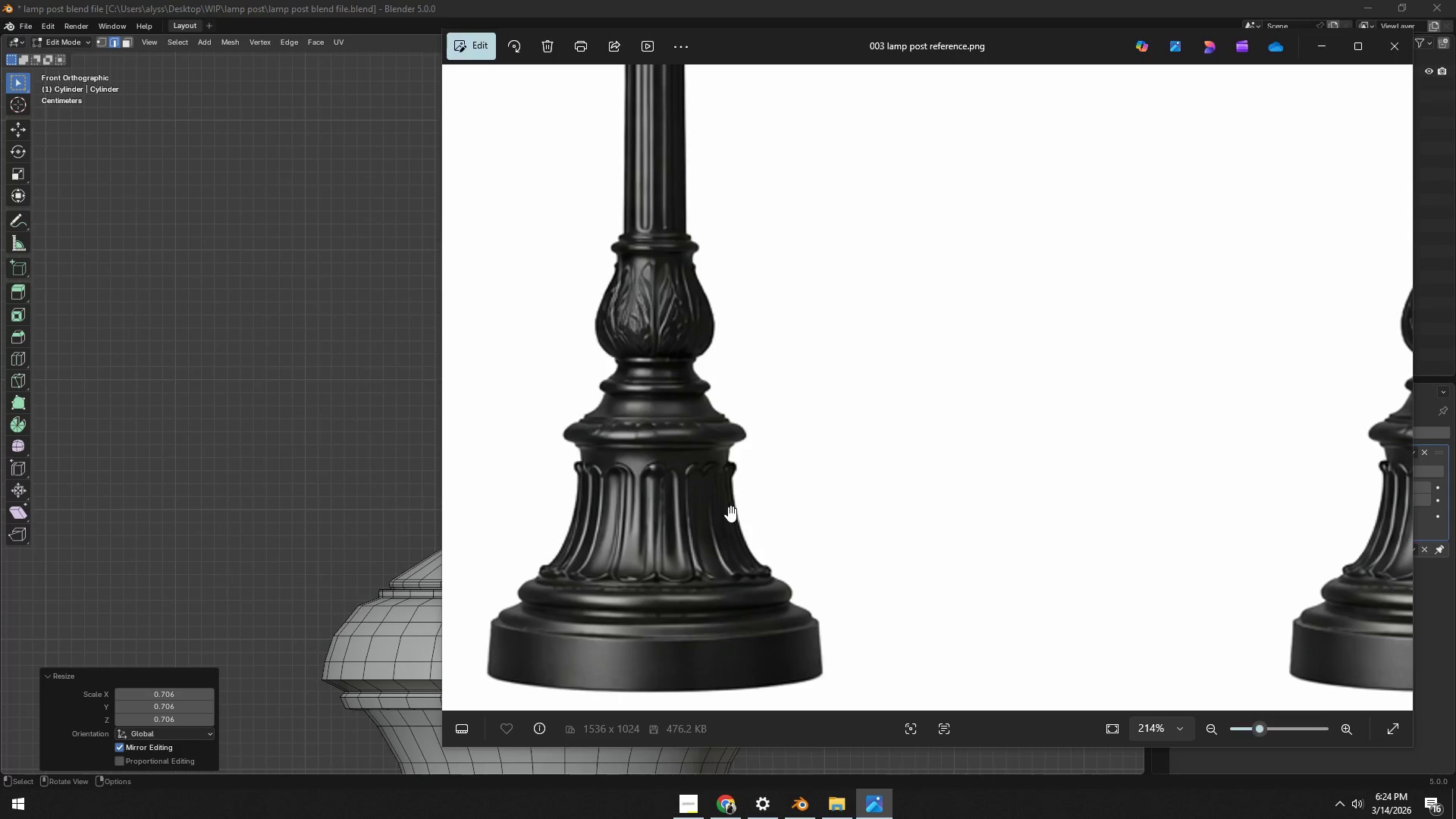 
key(Alt+Tab)
 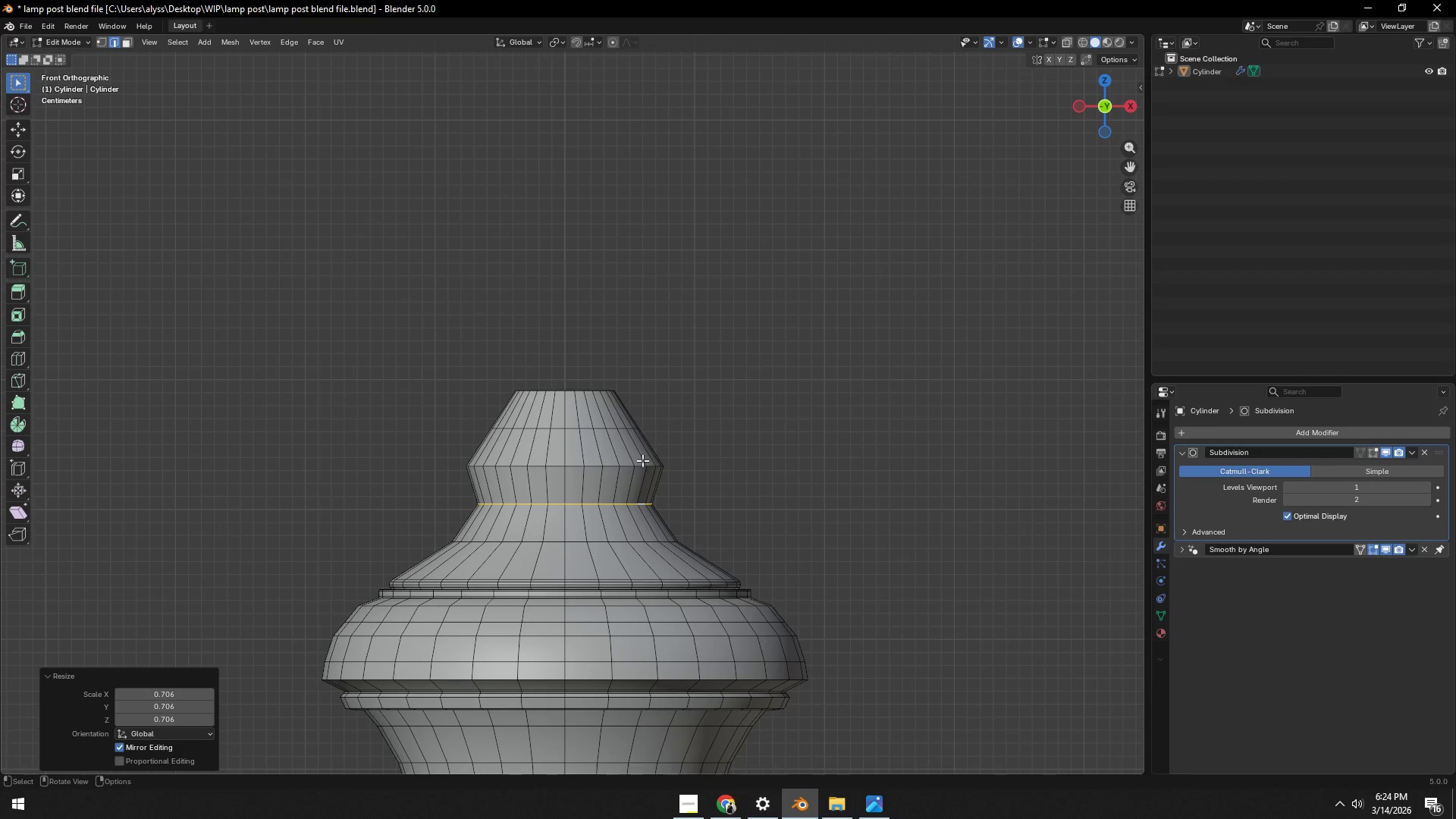 
hold_key(key=AltLeft, duration=0.45)
left_click([638, 467])
 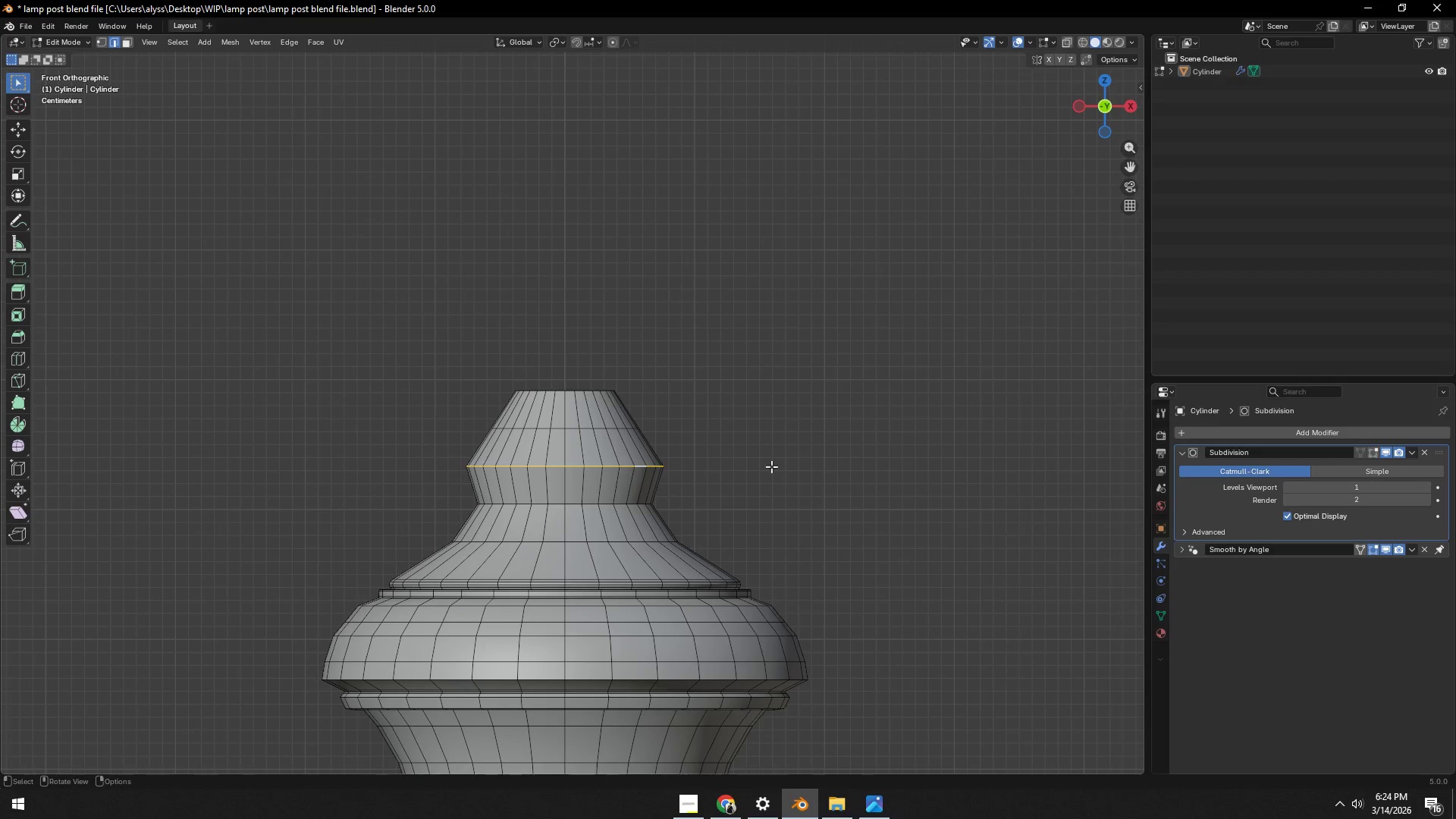 
key(S)
 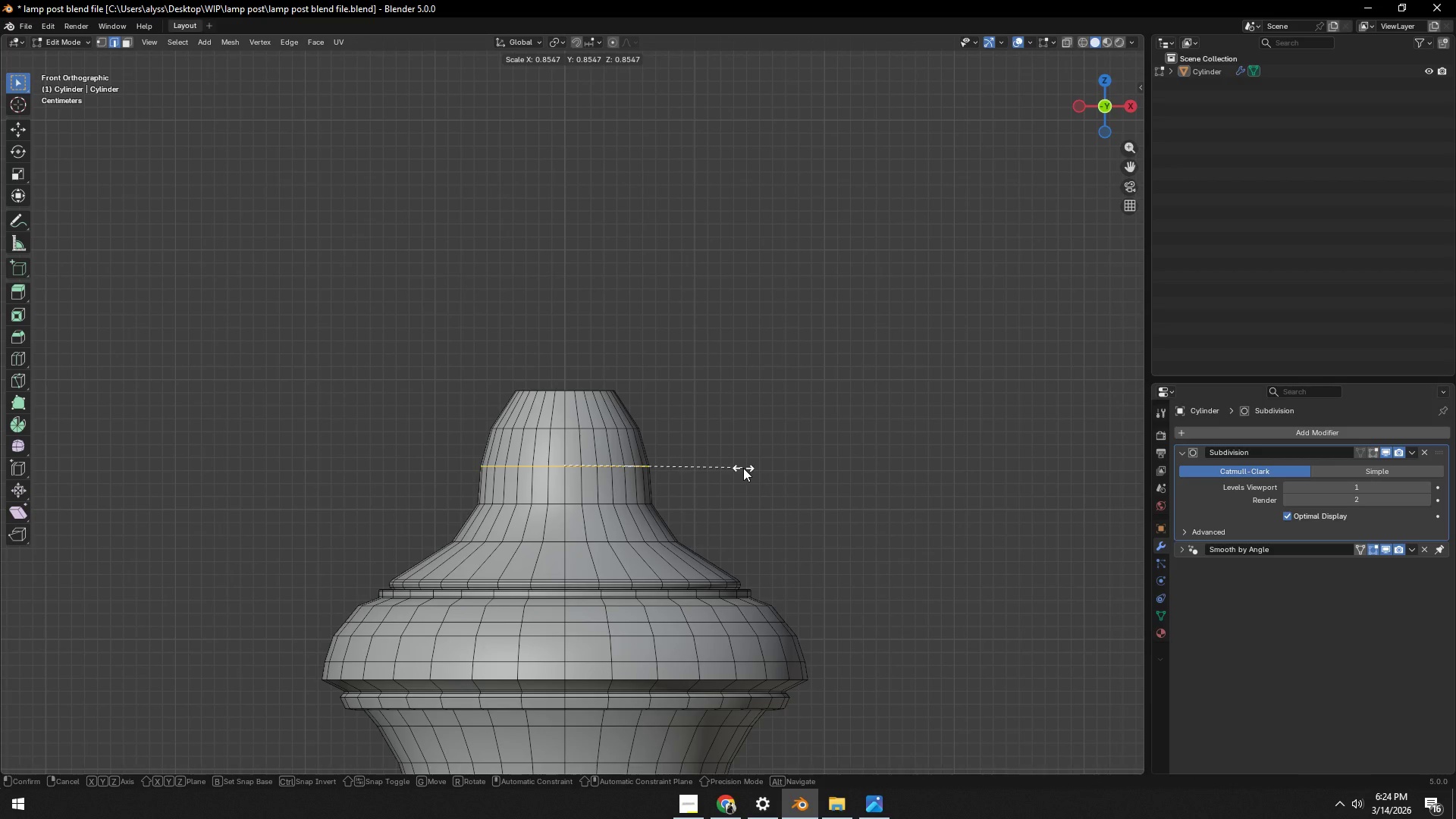 
left_click([743, 468])
 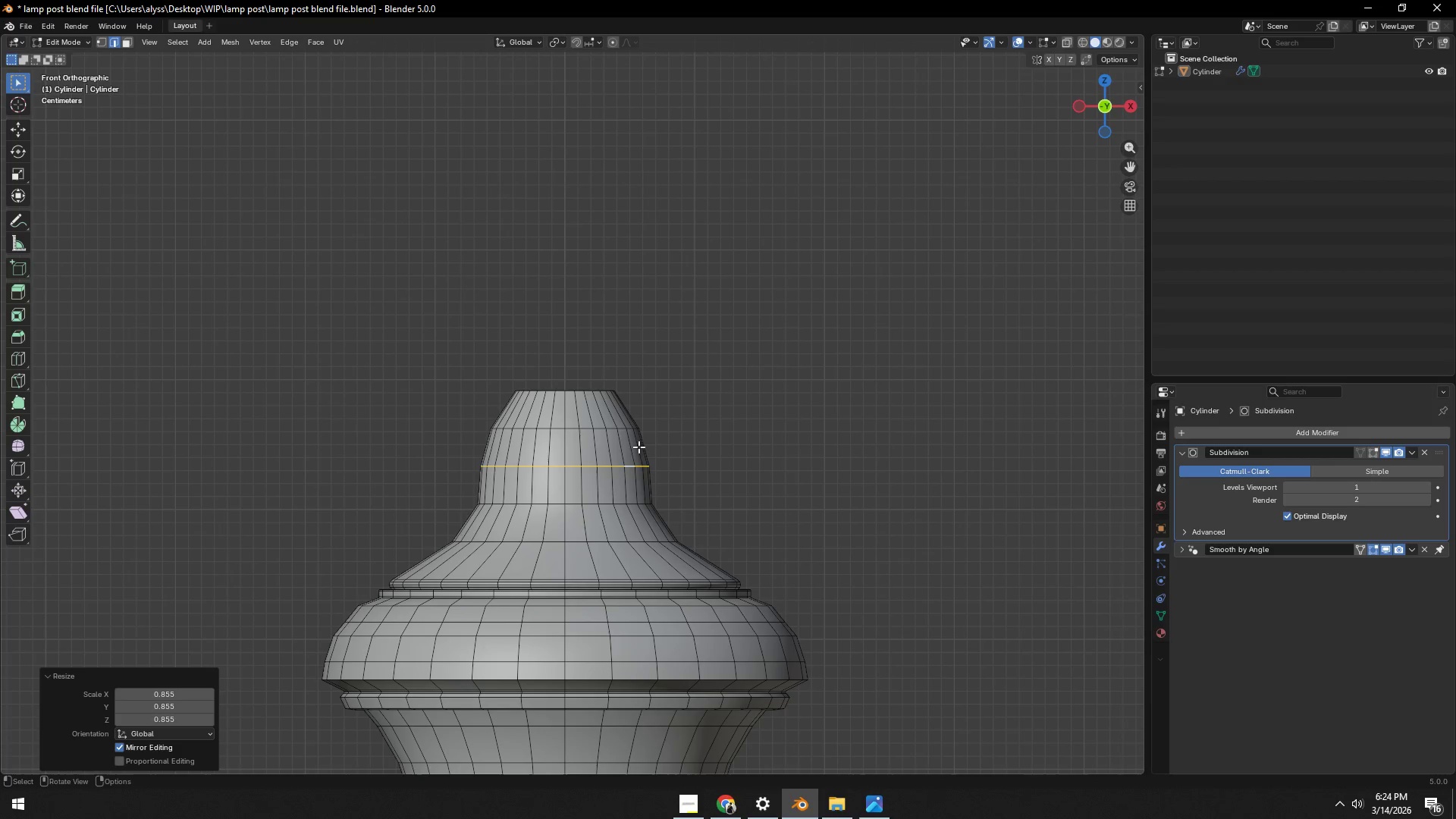 
hold_key(key=AltLeft, duration=0.53)
left_click([620, 428])
 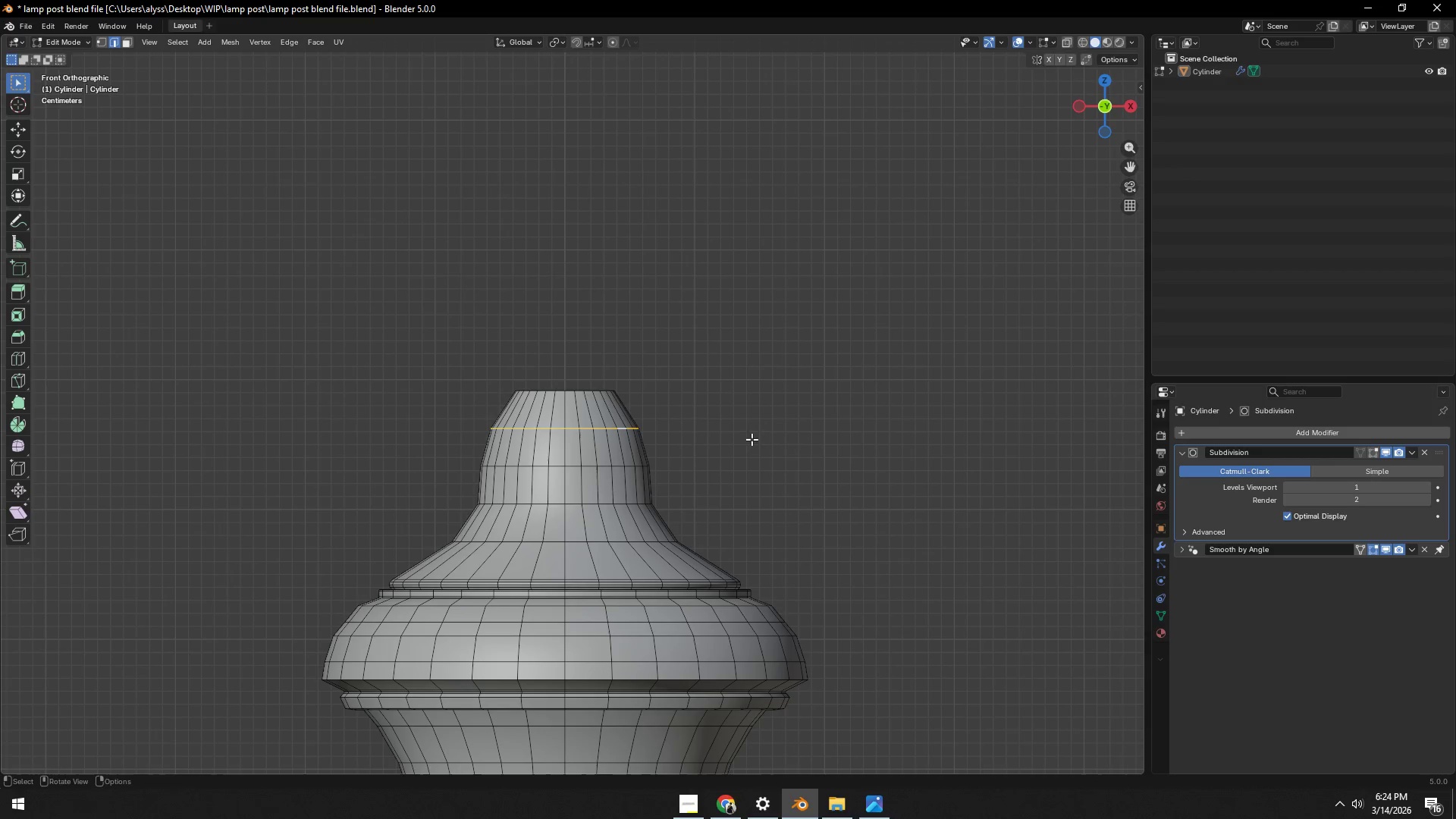 
key(S)
 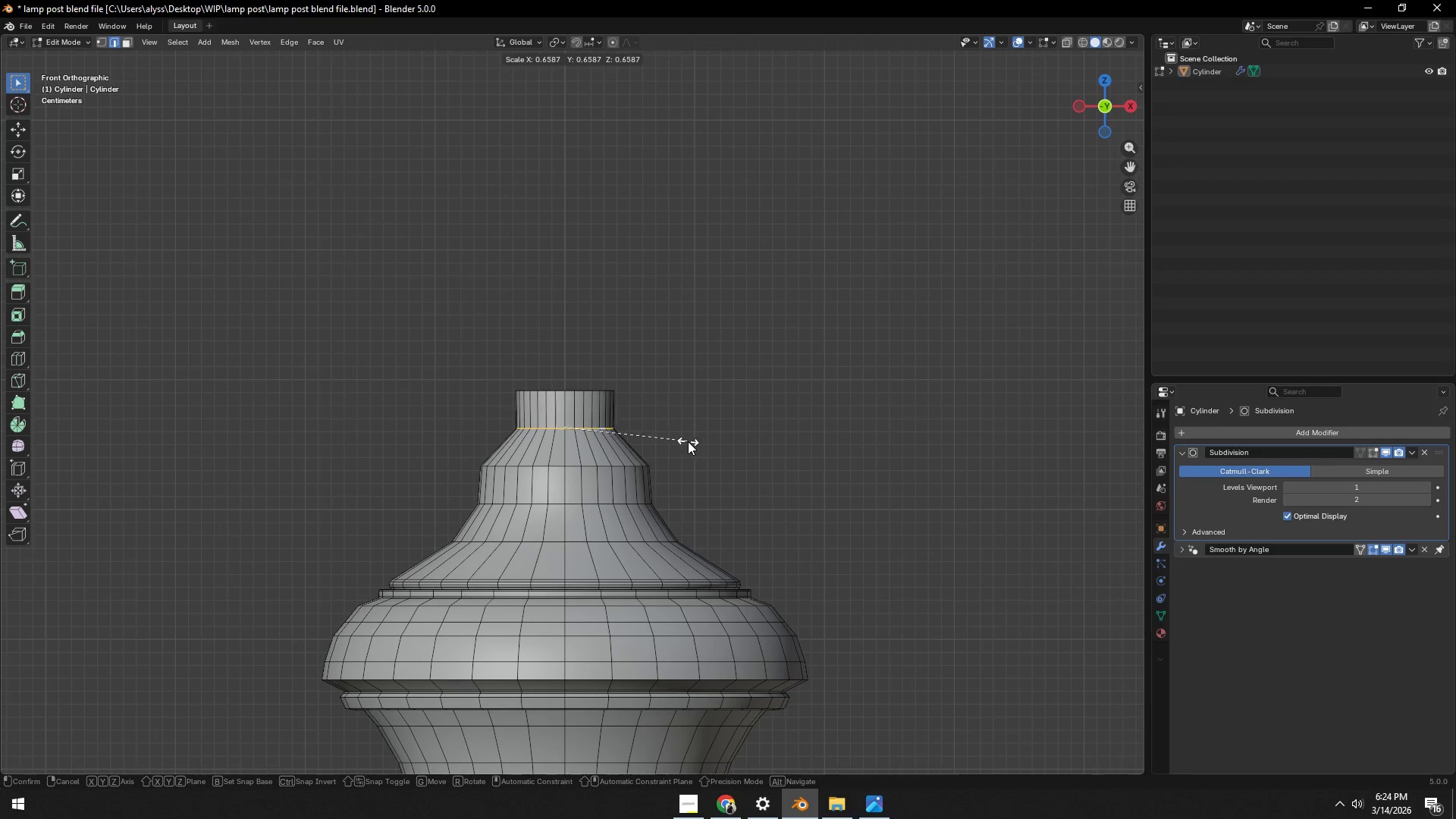 
left_click([687, 441])
 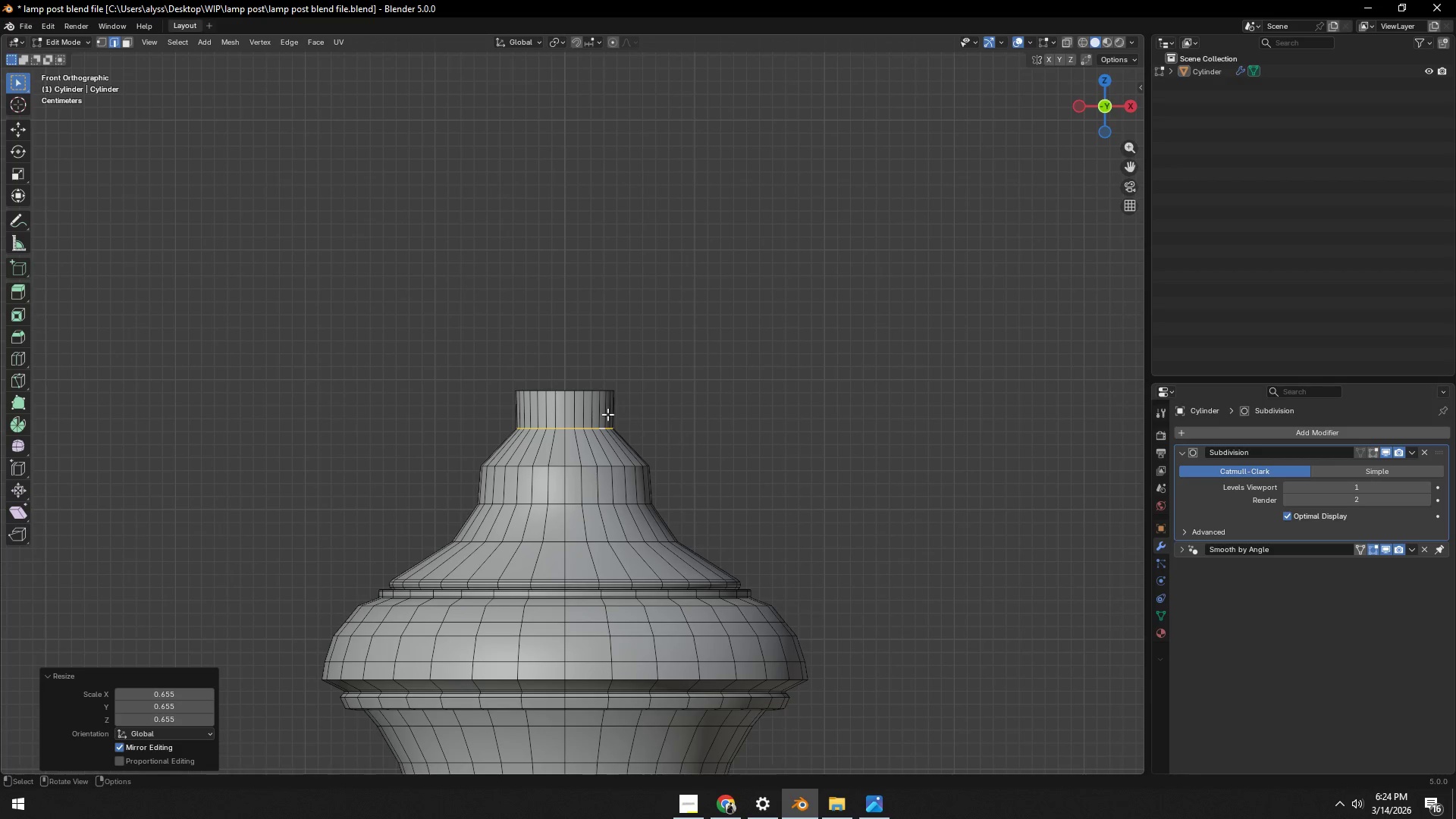 
hold_key(key=AltLeft, duration=0.64)
left_click([587, 389])
 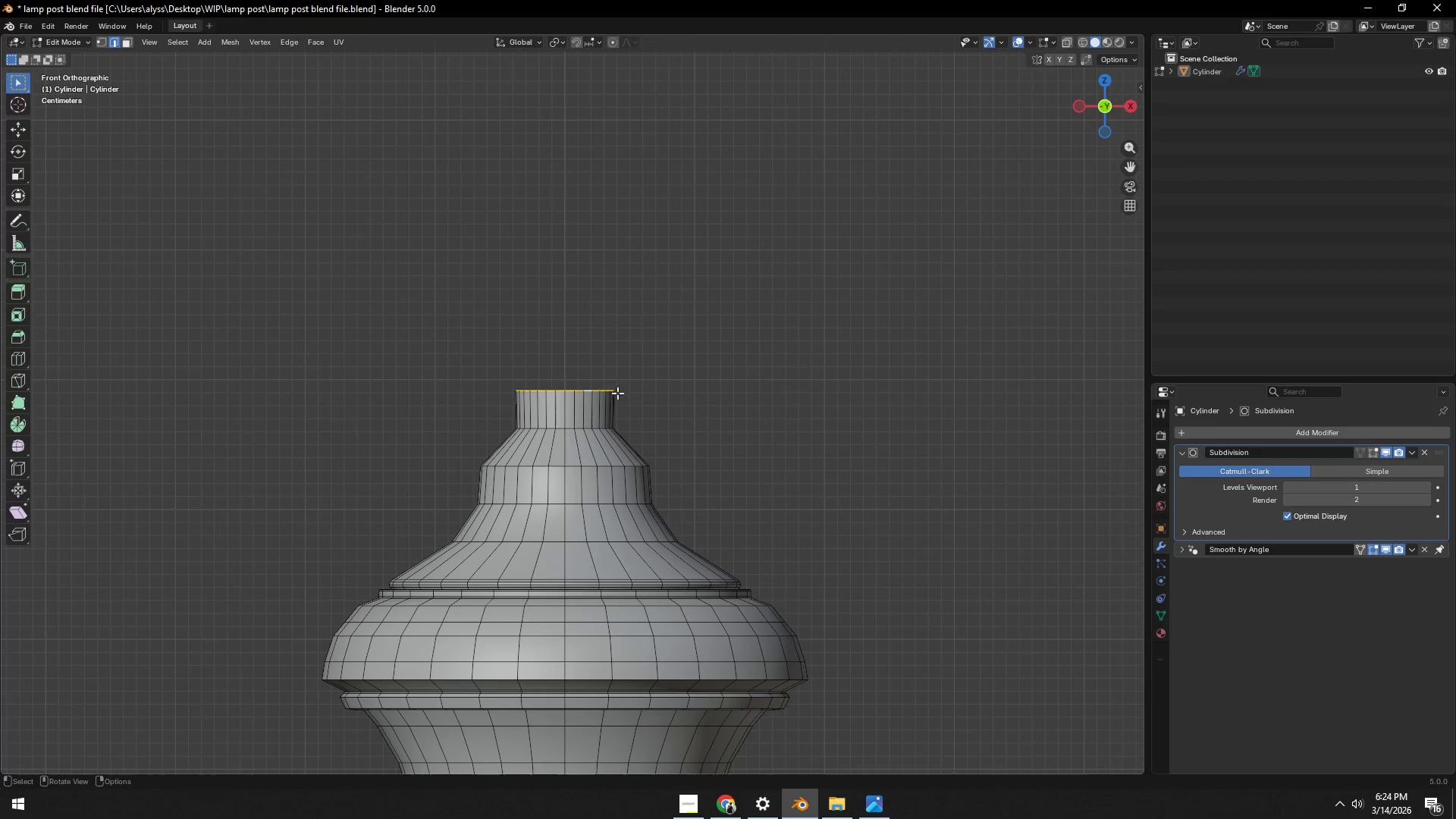 
hold_key(key=AltLeft, duration=7.59)
 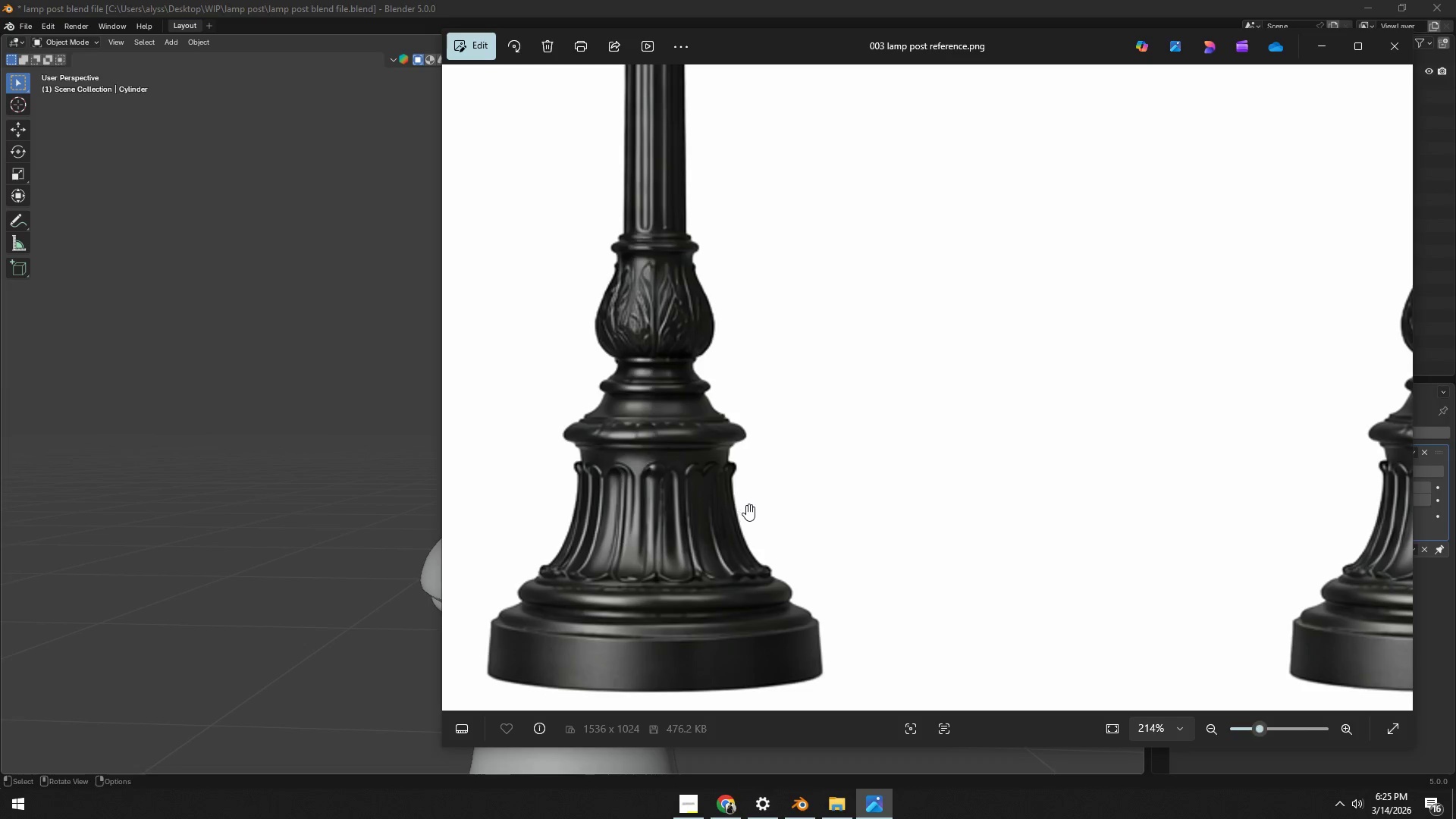 
key(S)
 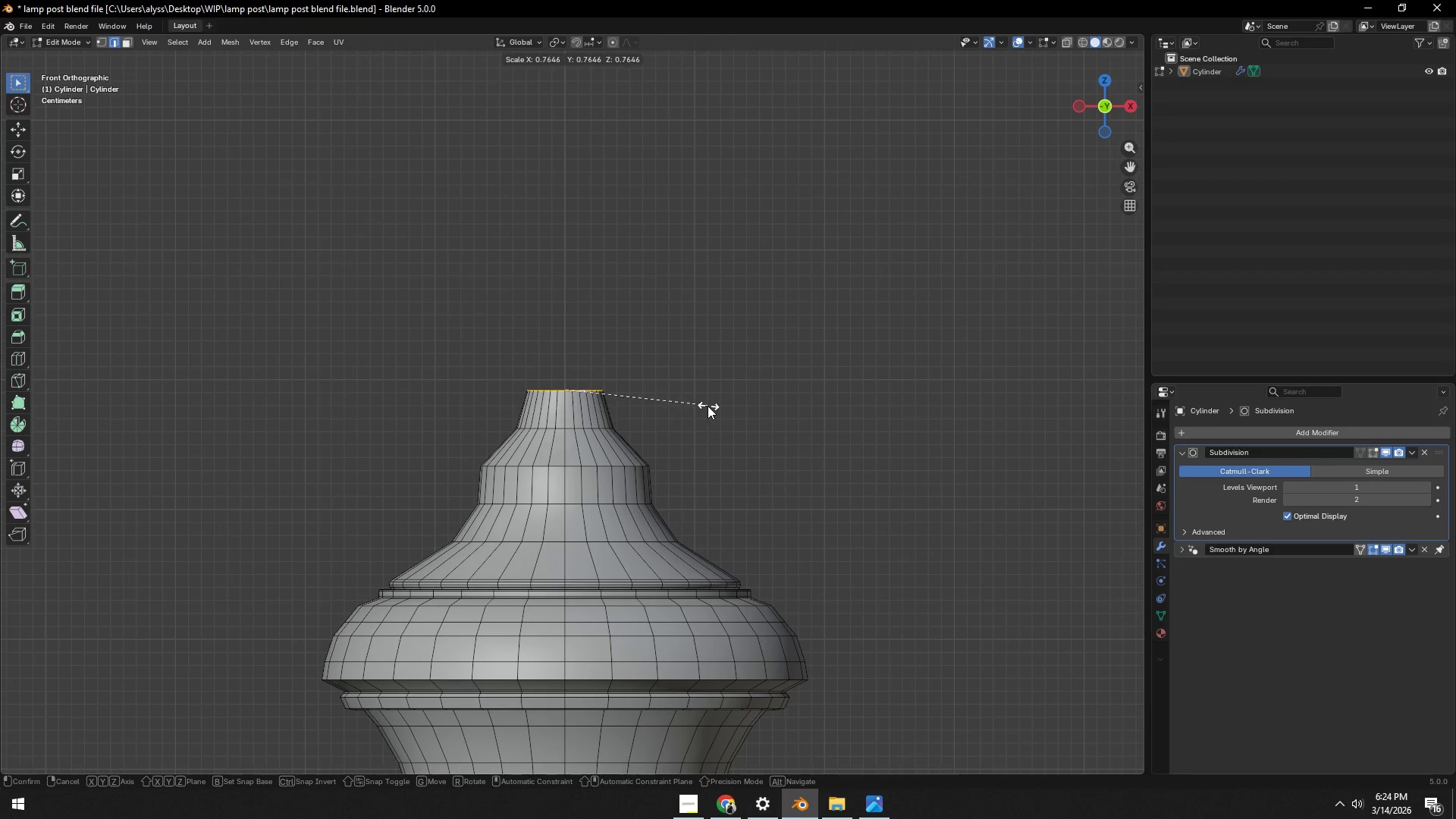 
left_click([705, 405])
 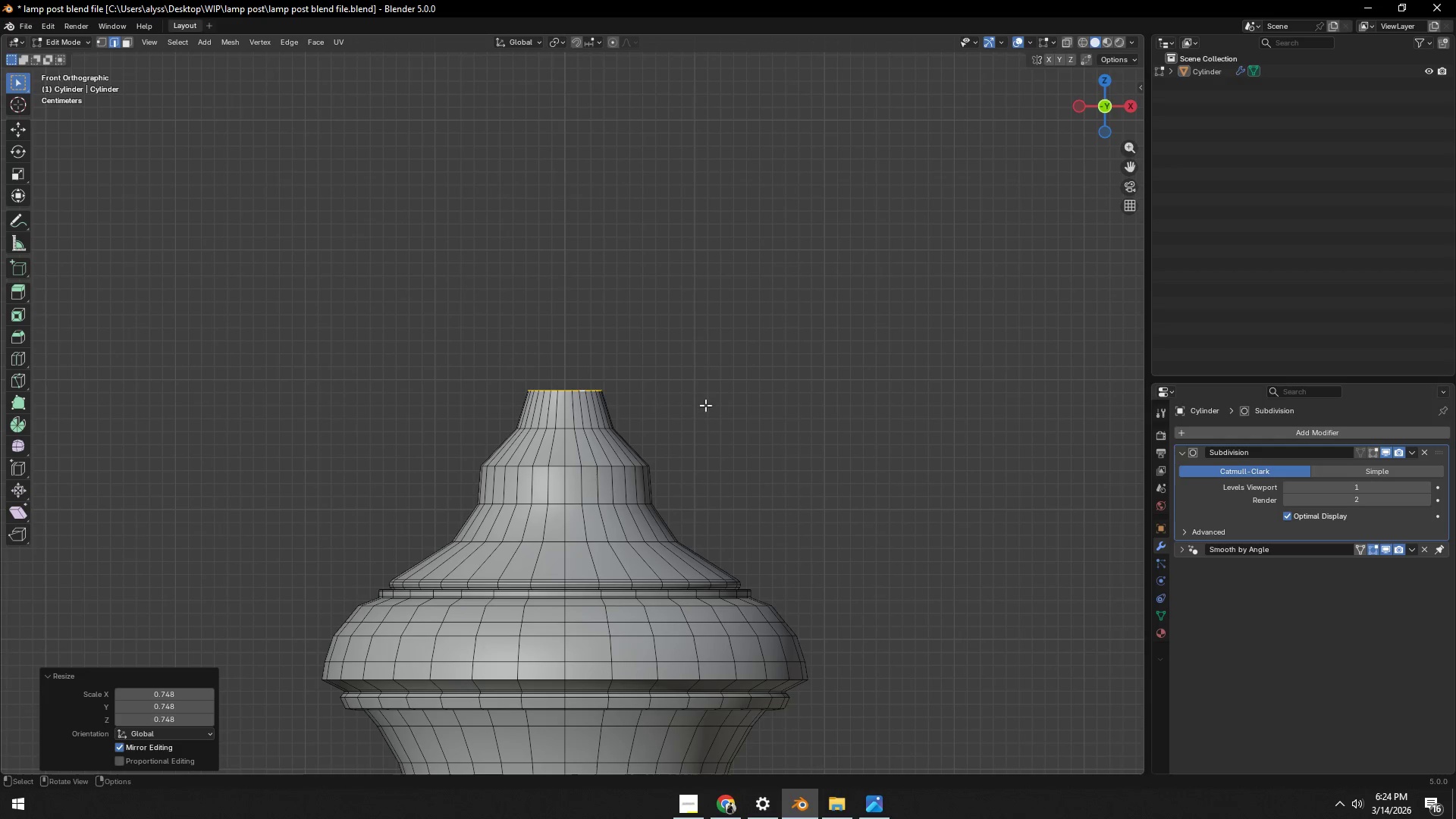 
type(gz)
 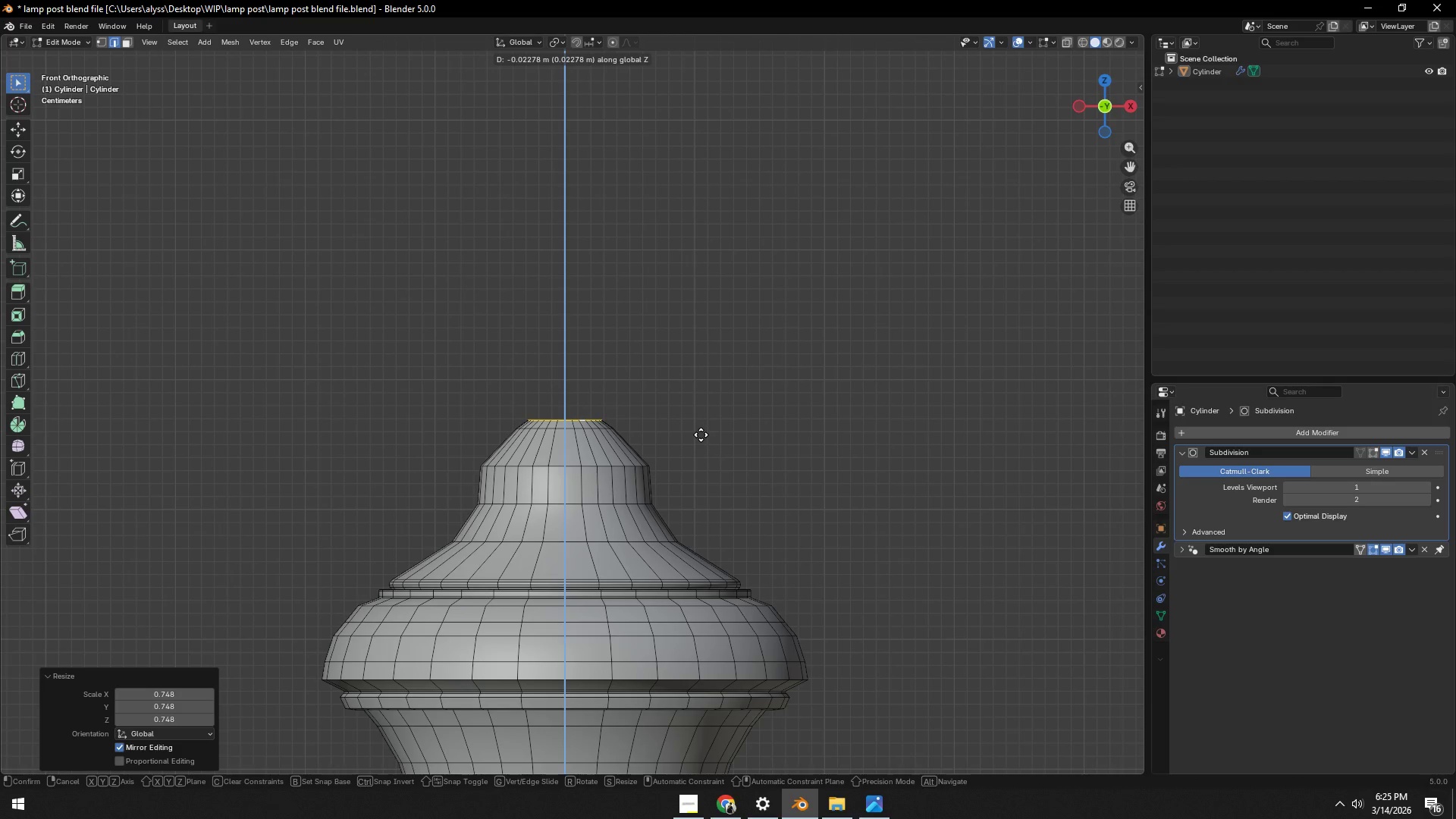 
left_click([701, 435])
 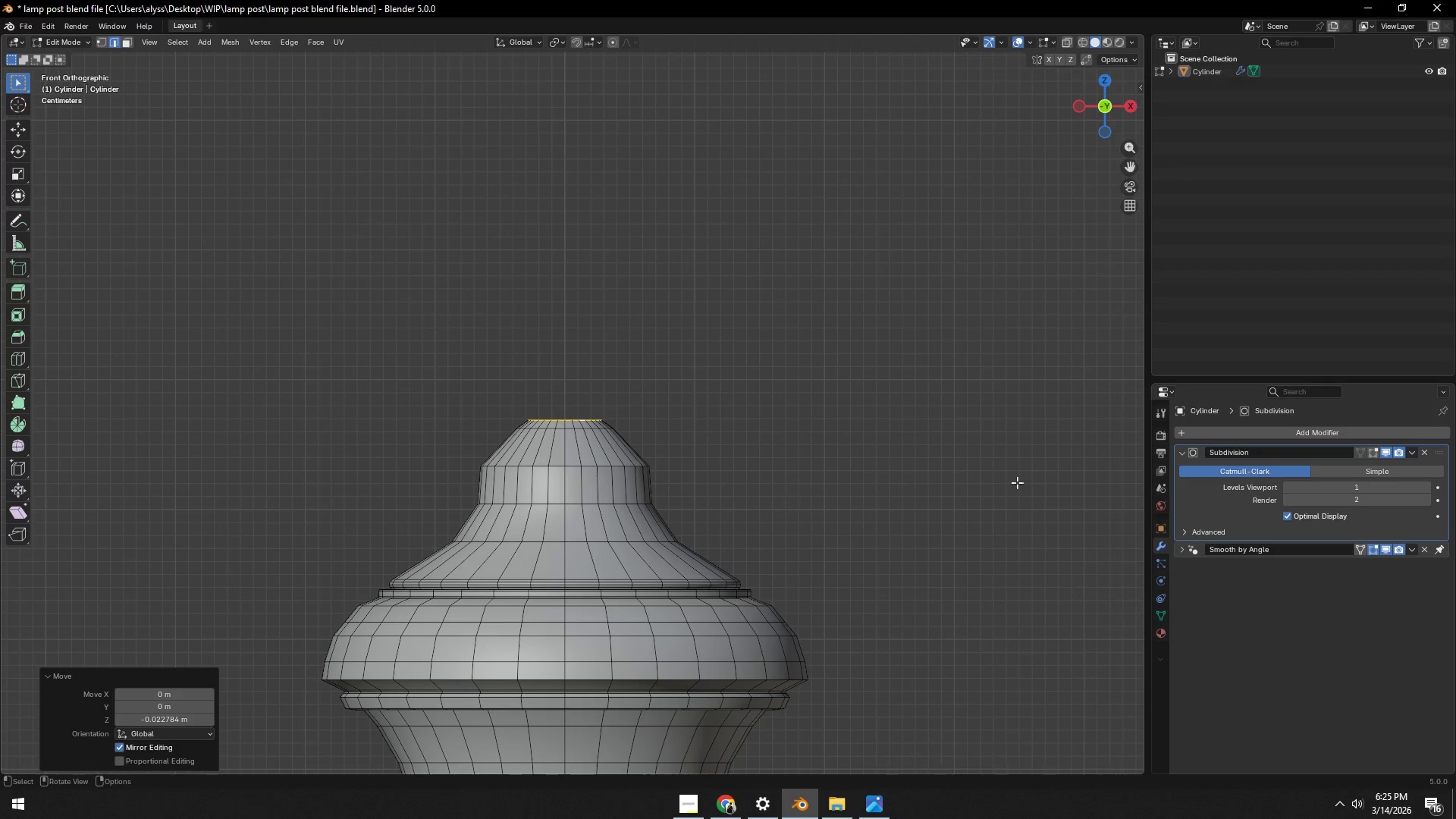 
key(Tab)
 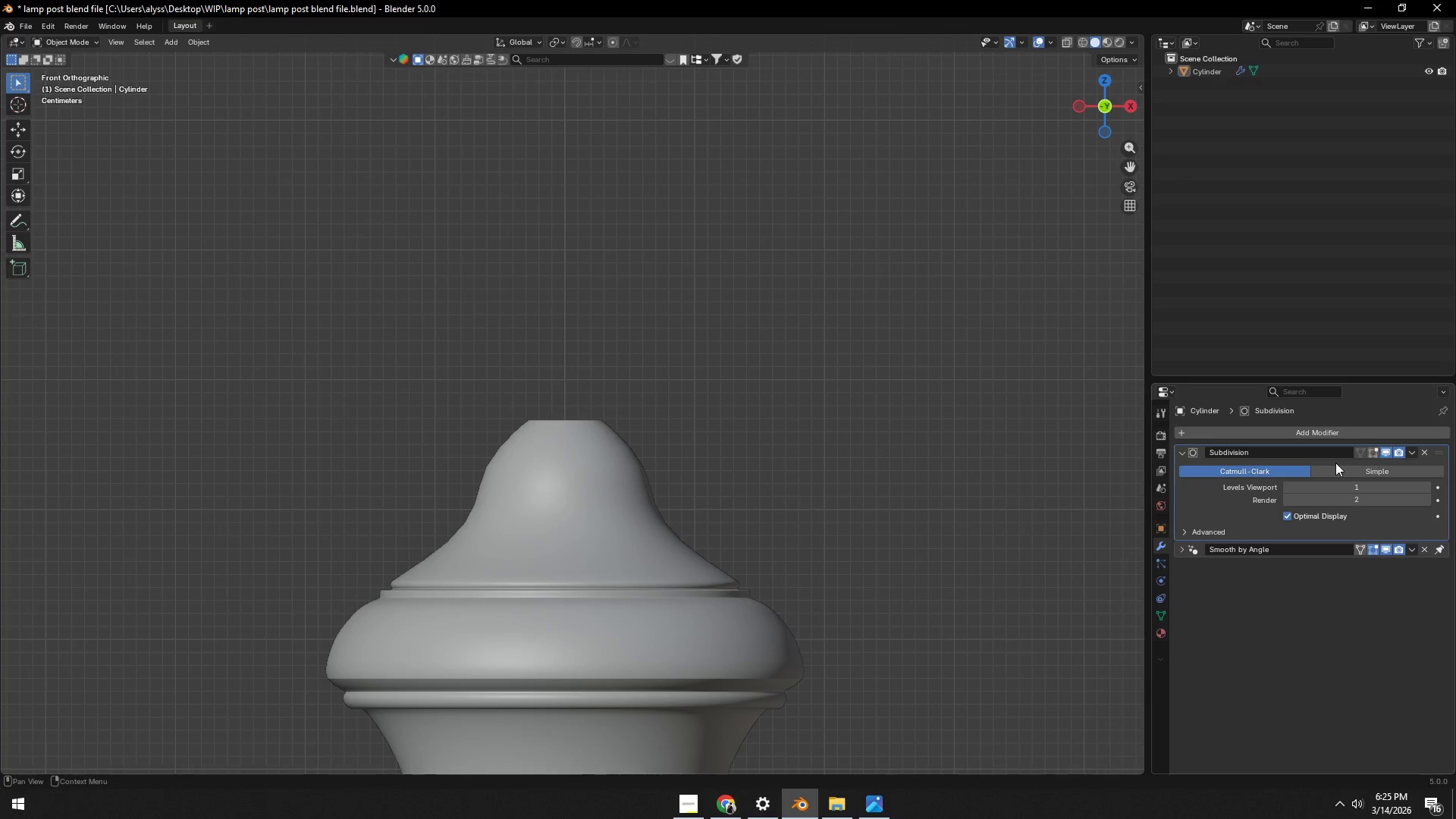 
scroll: coordinate [743, 499], scroll_direction: down, amount: 2.0
 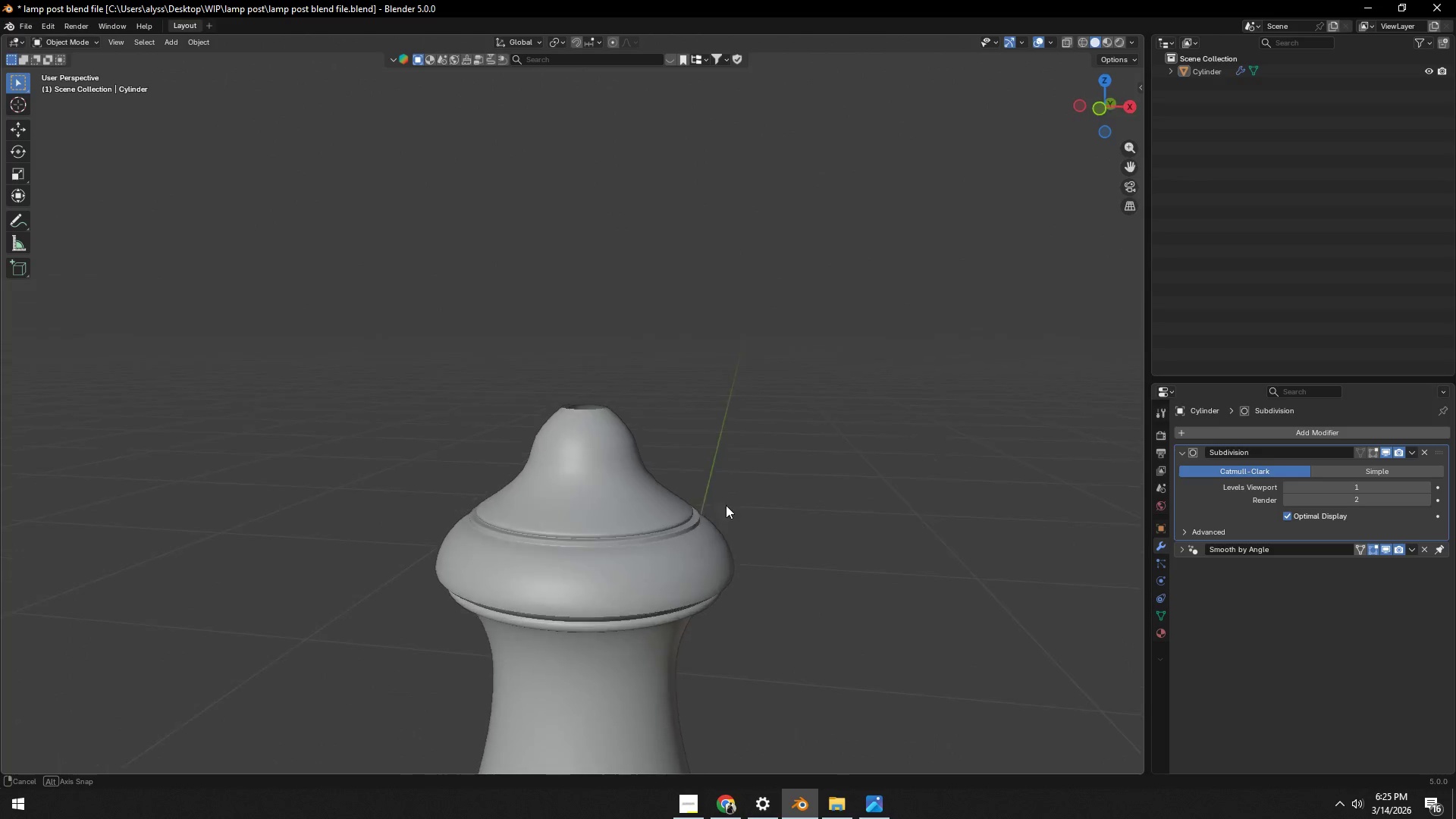 
key(Alt+Tab)
 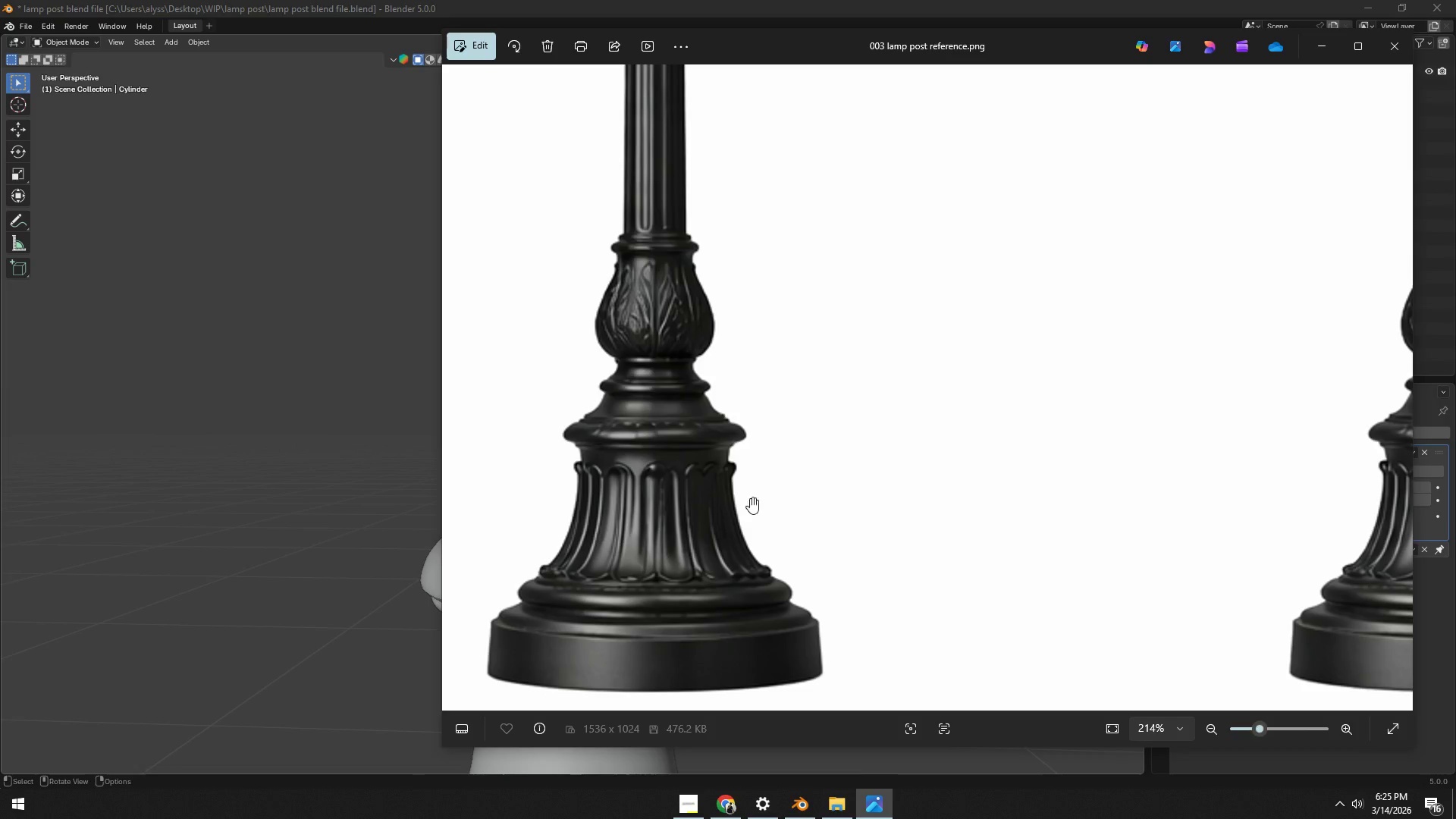 
key(Alt+AltLeft)
 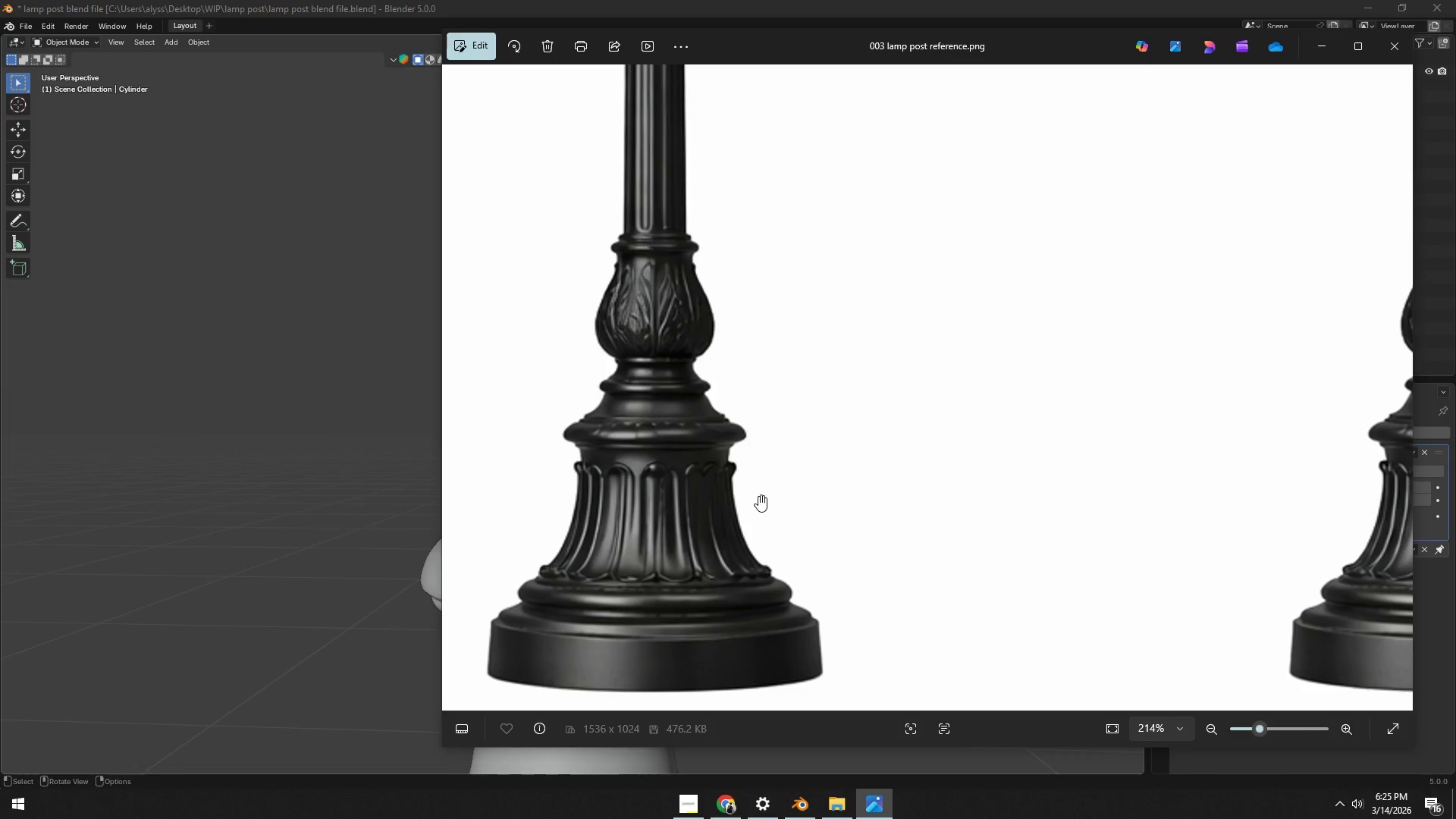 
key(Alt+Tab)
 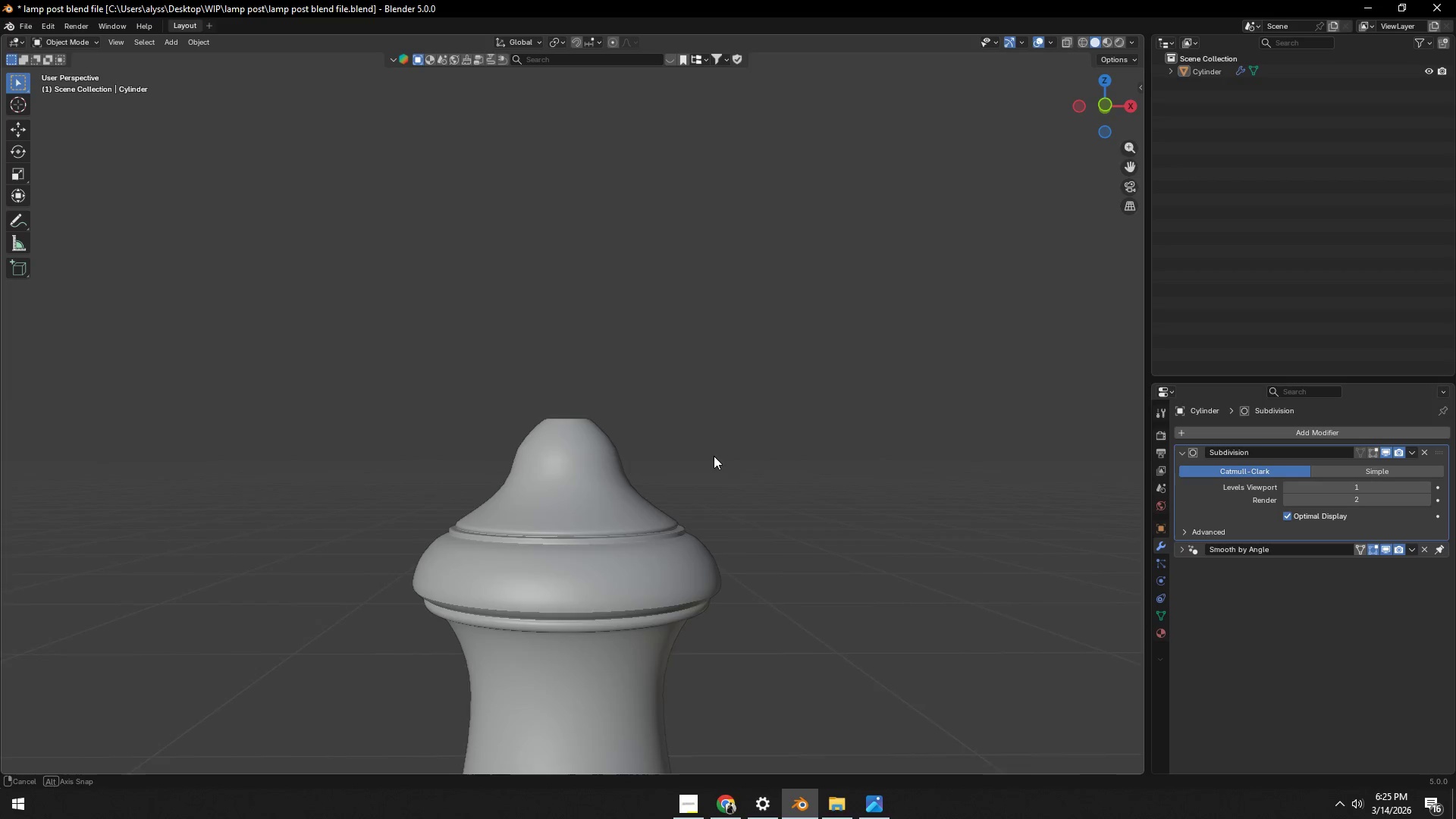 
key(Alt+AltLeft)
 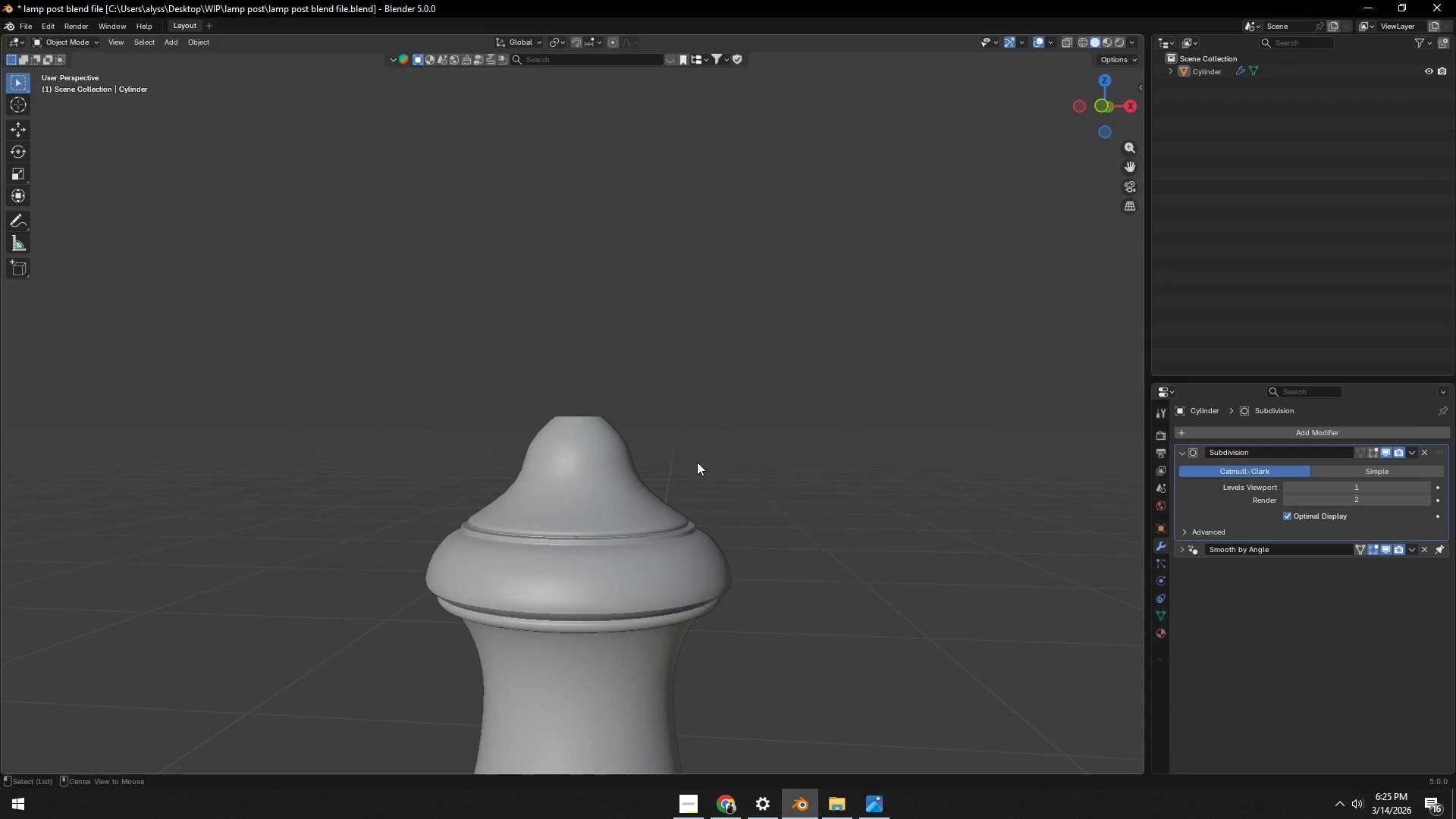 
key(Alt+Tab)
 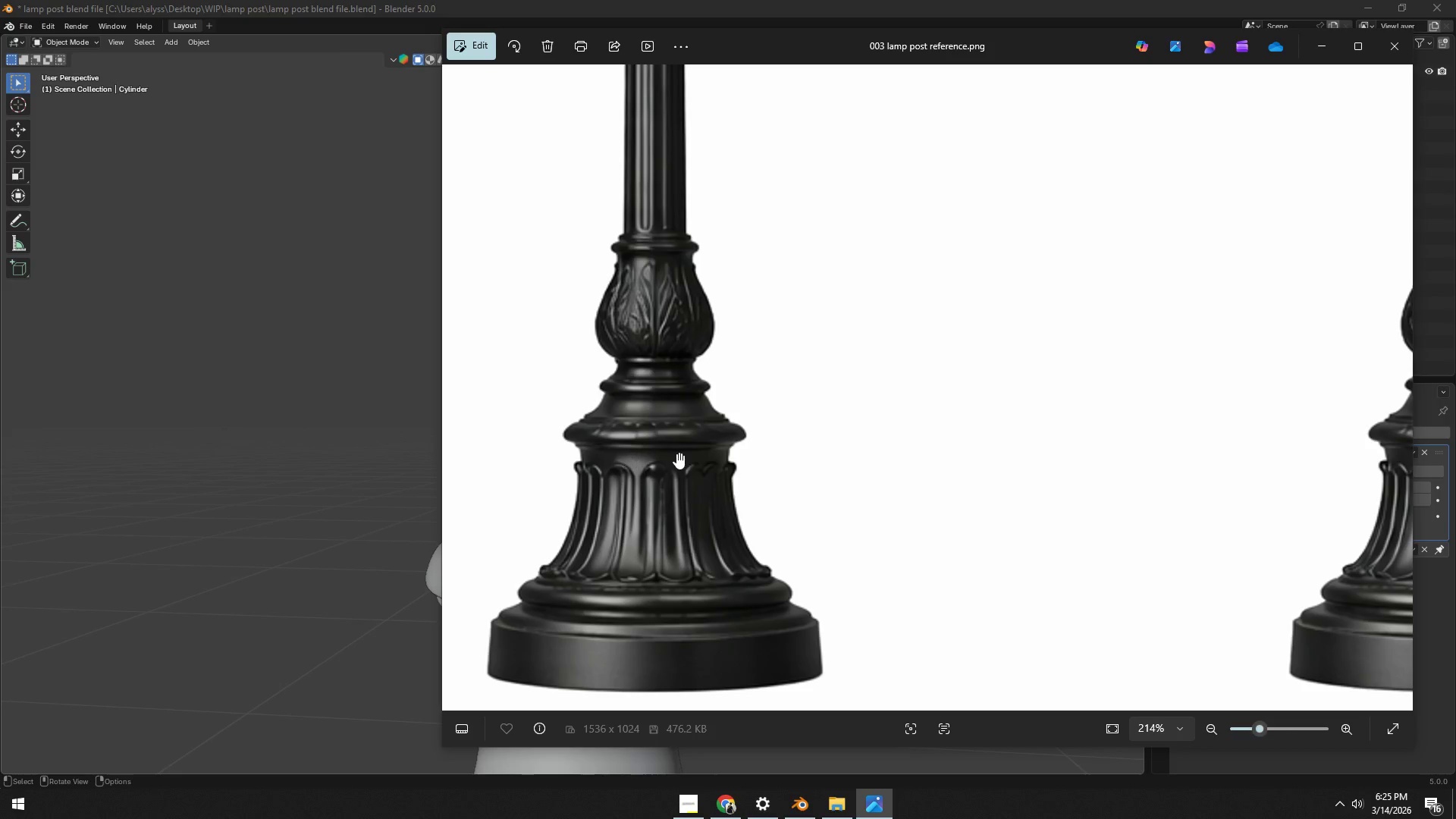 
key(Alt+AltLeft)
 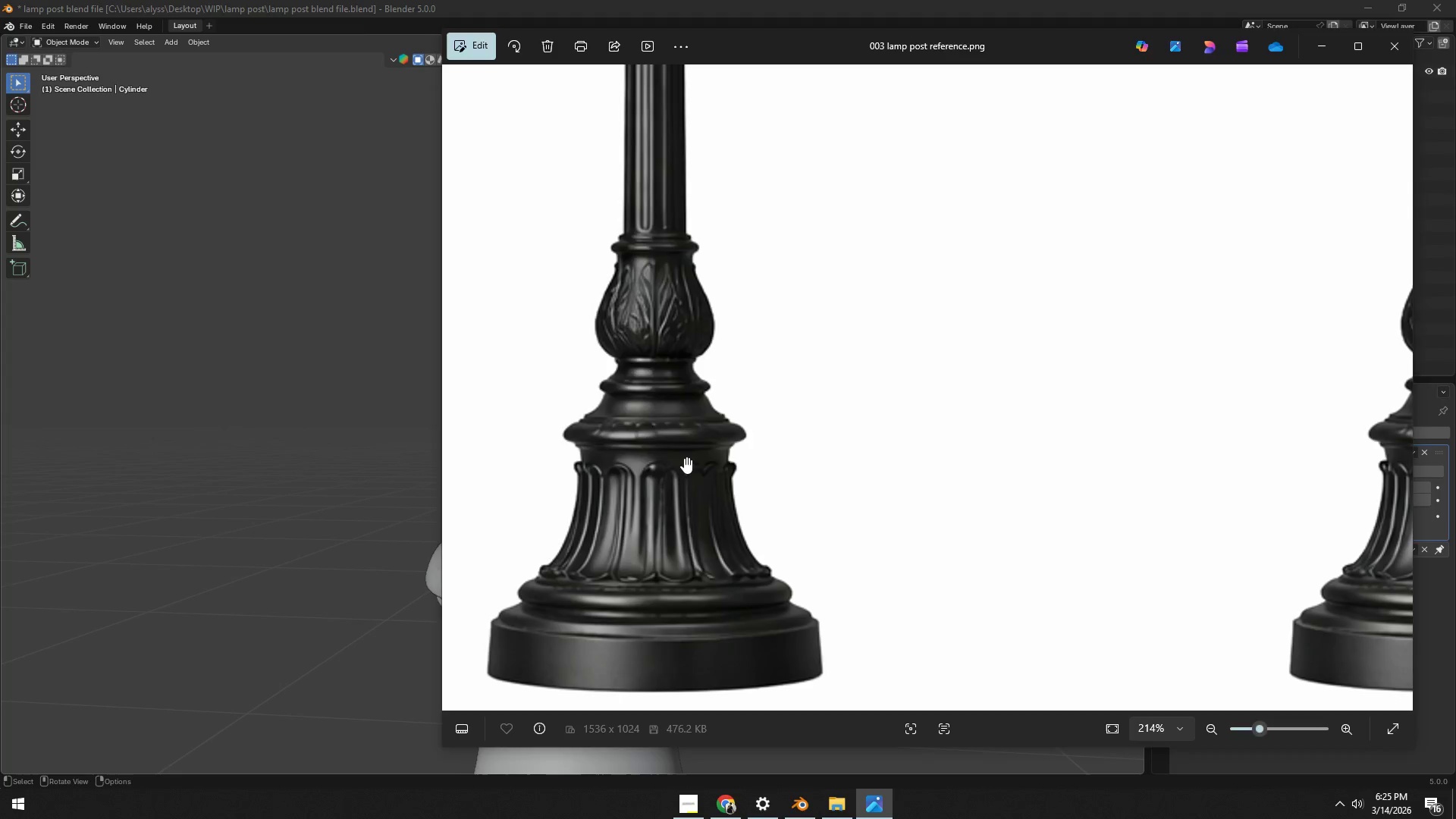 
key(Alt+Tab)
 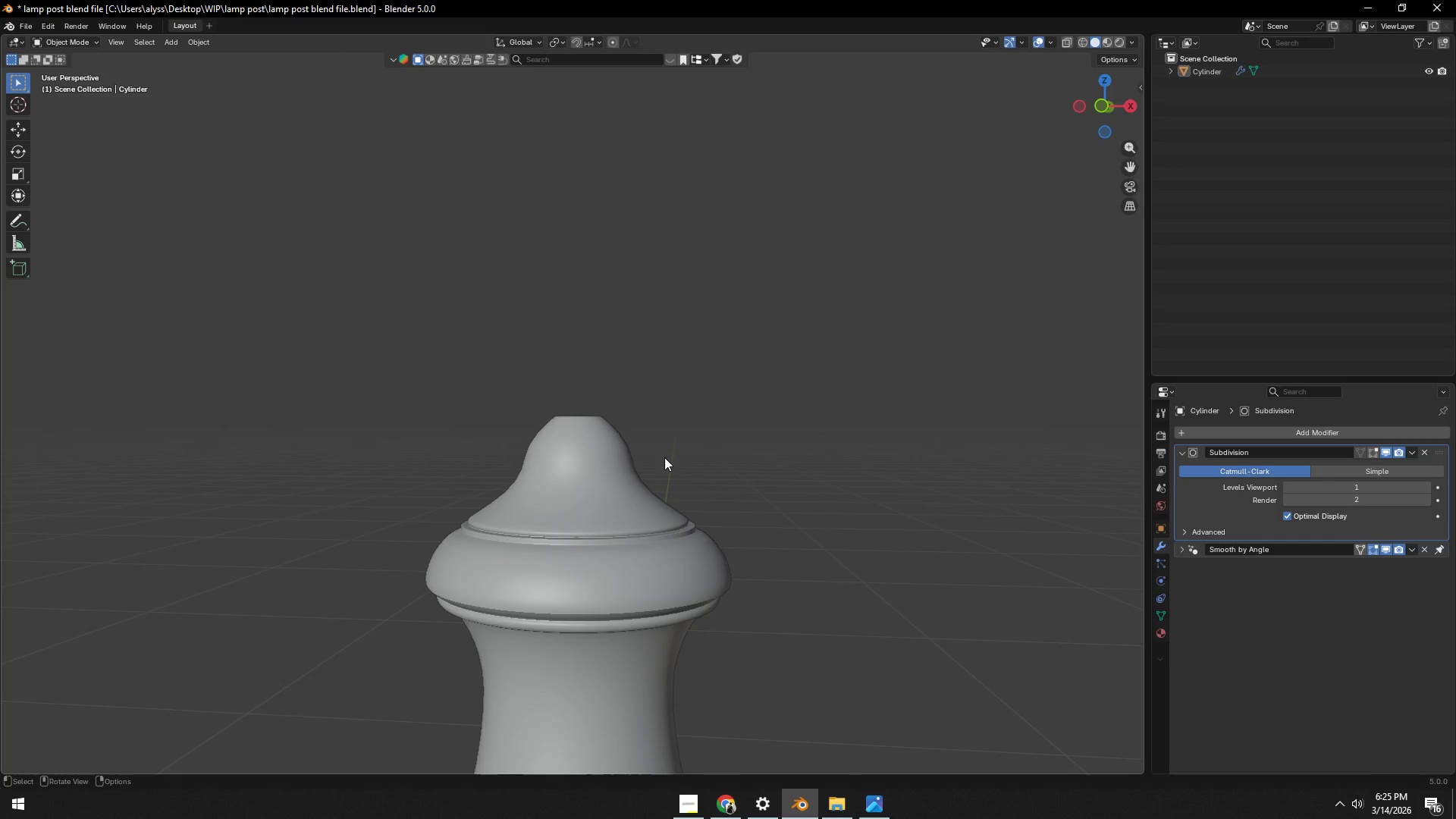 
left_click([584, 460])
 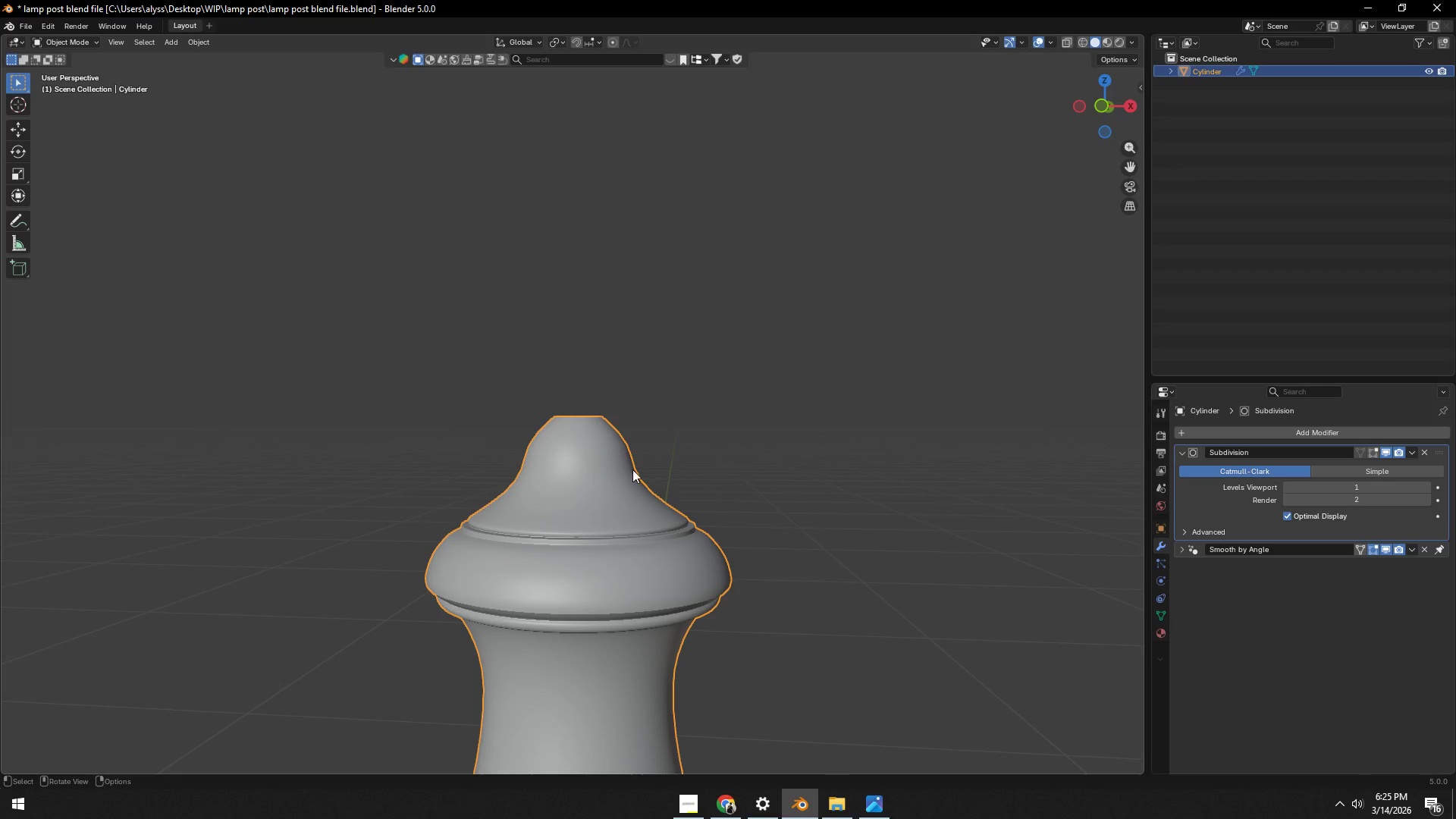 
key(Tab)
 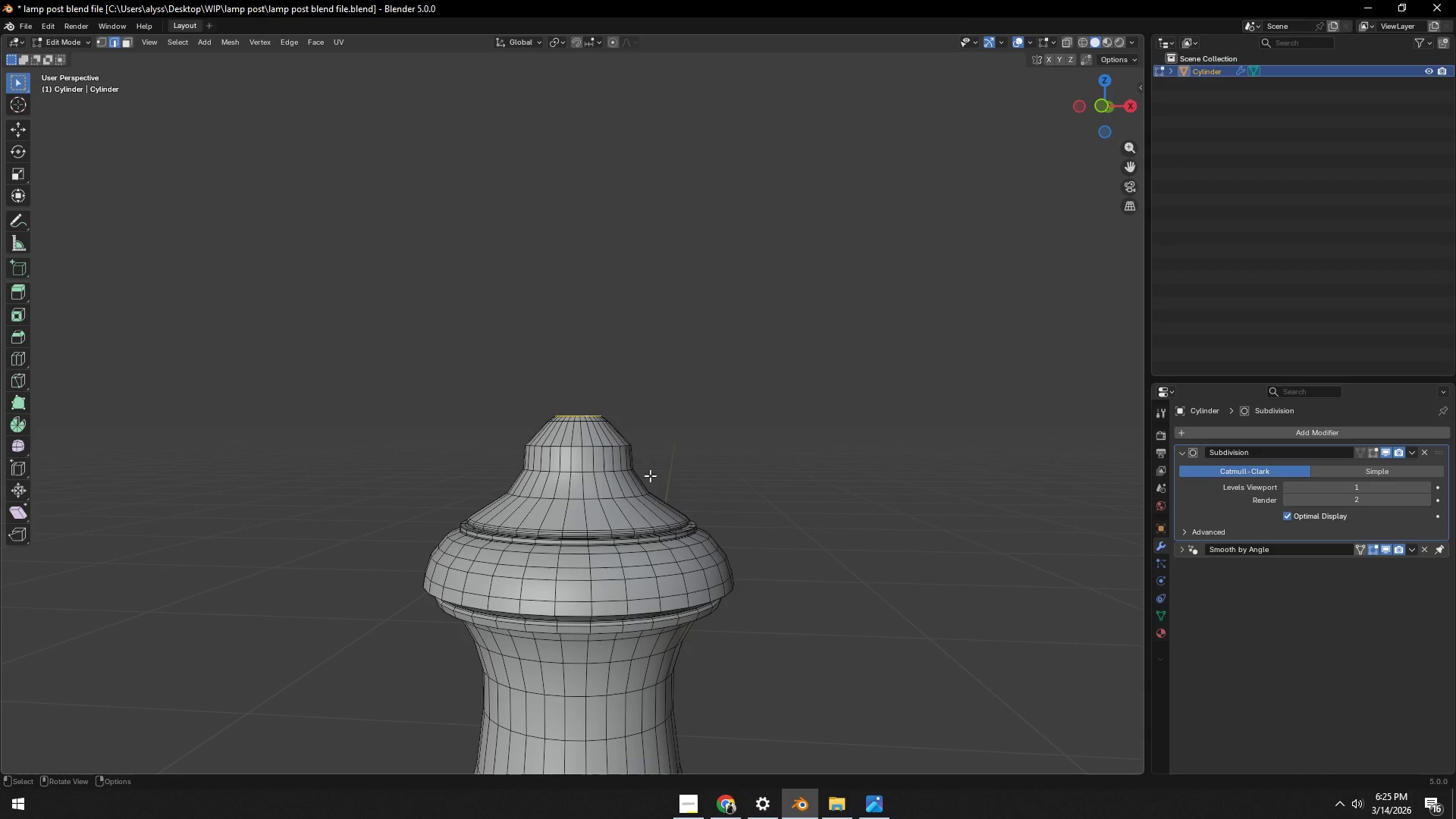 
key(Backquote)
 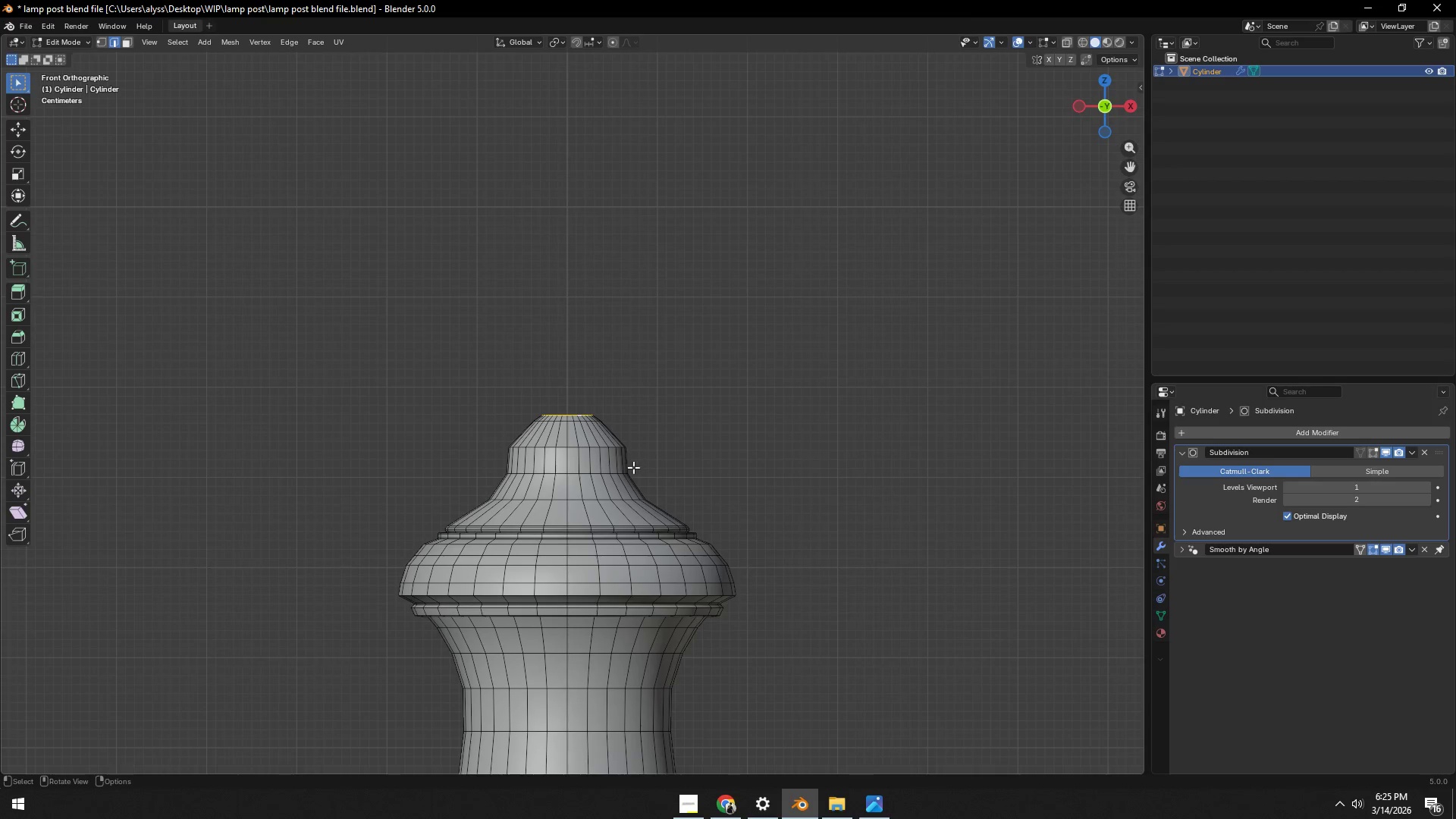 
scroll: coordinate [617, 469], scroll_direction: up, amount: 3.0
 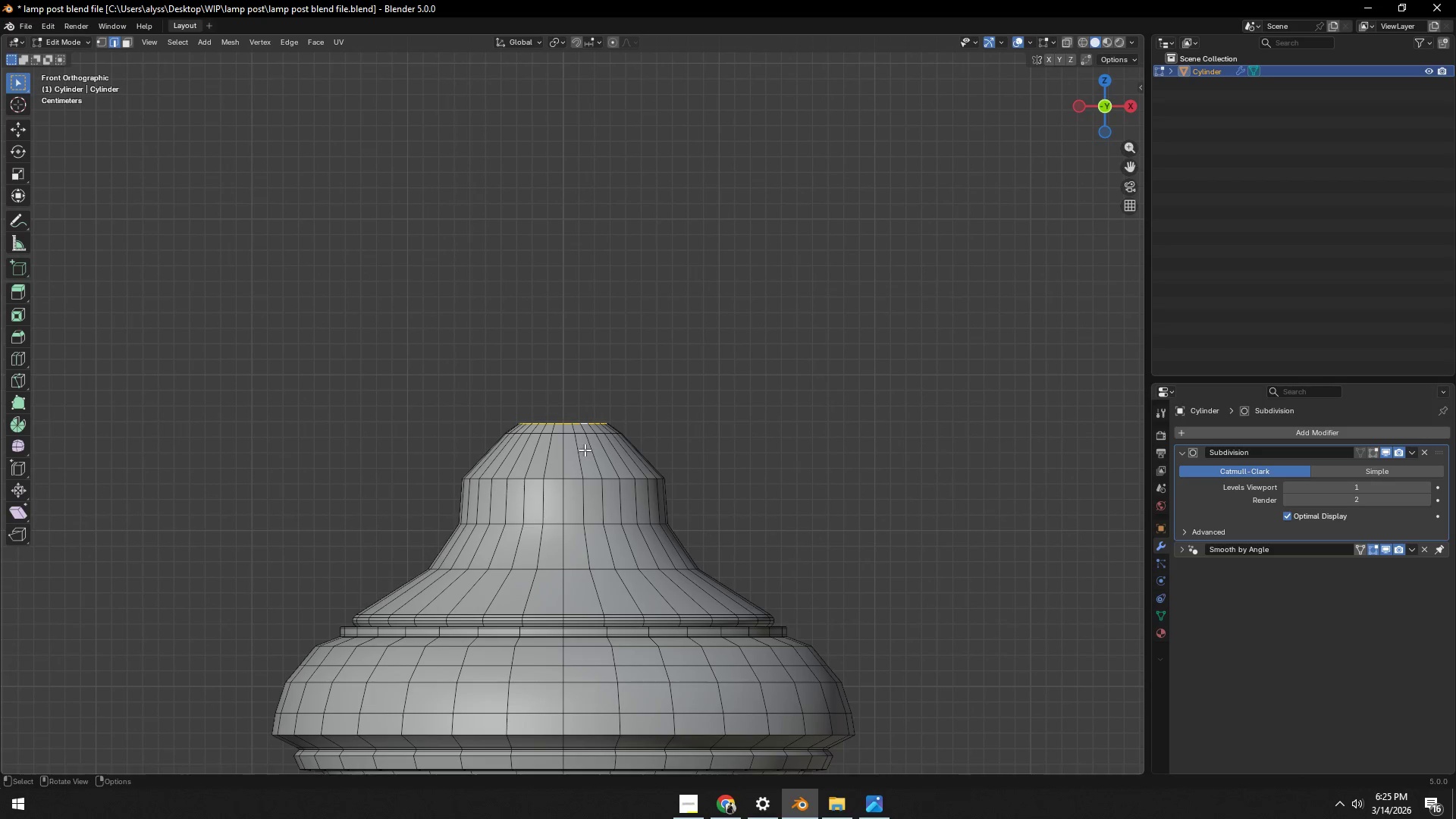 
key(Alt+AltLeft)
 